 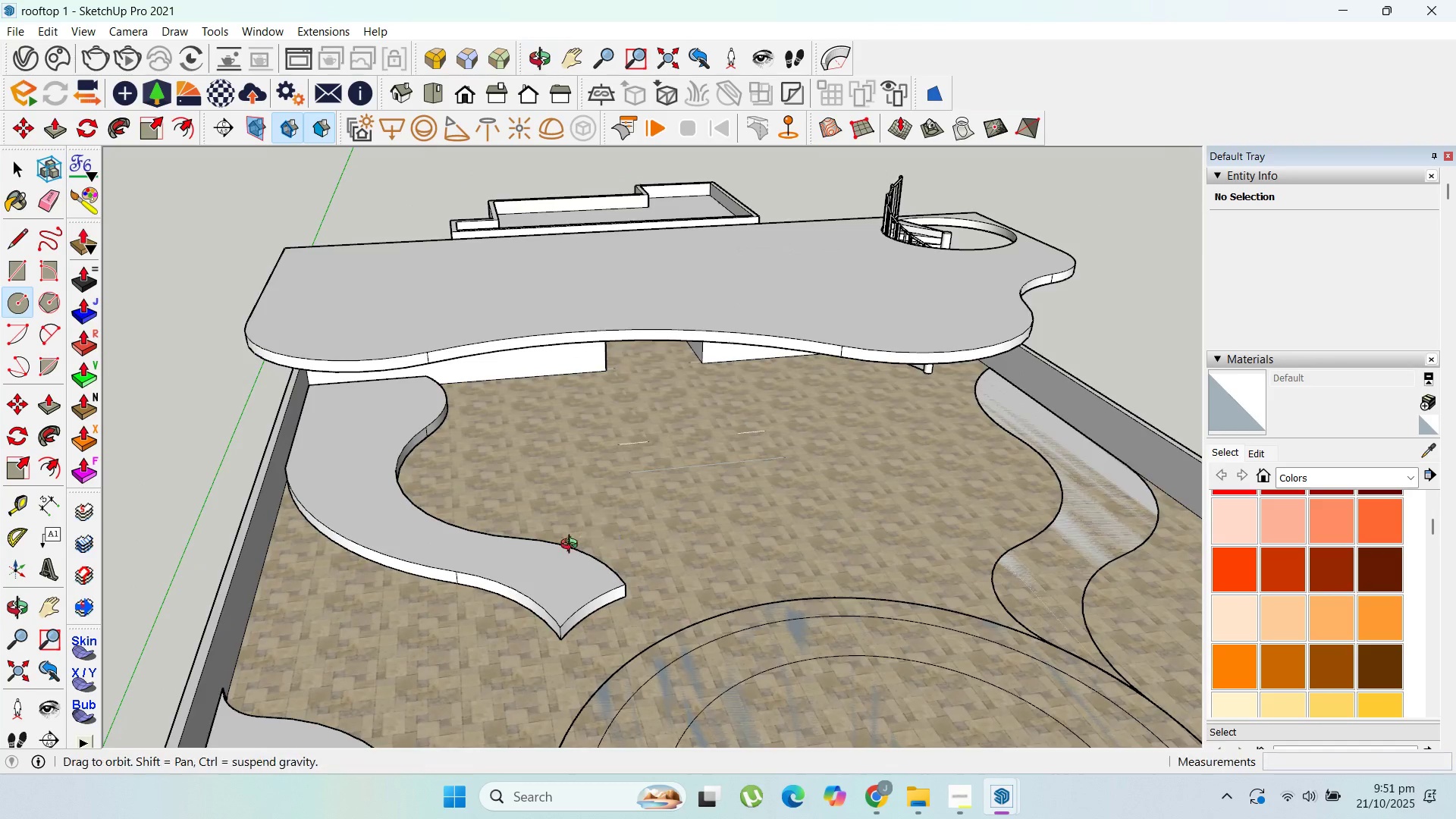 
scroll: coordinate [502, 424], scroll_direction: down, amount: 3.0
 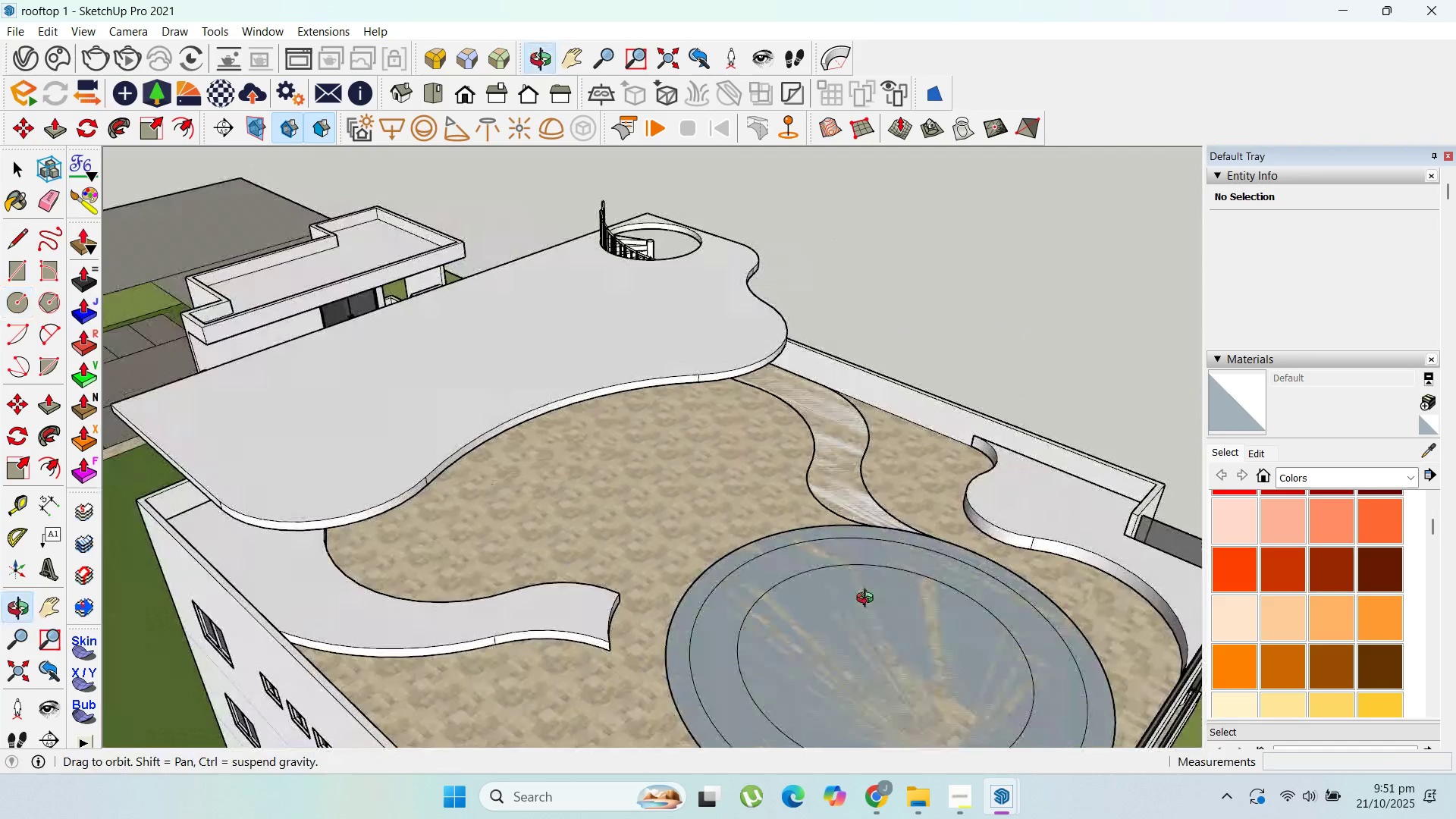 
scroll: coordinate [810, 519], scroll_direction: up, amount: 5.0
 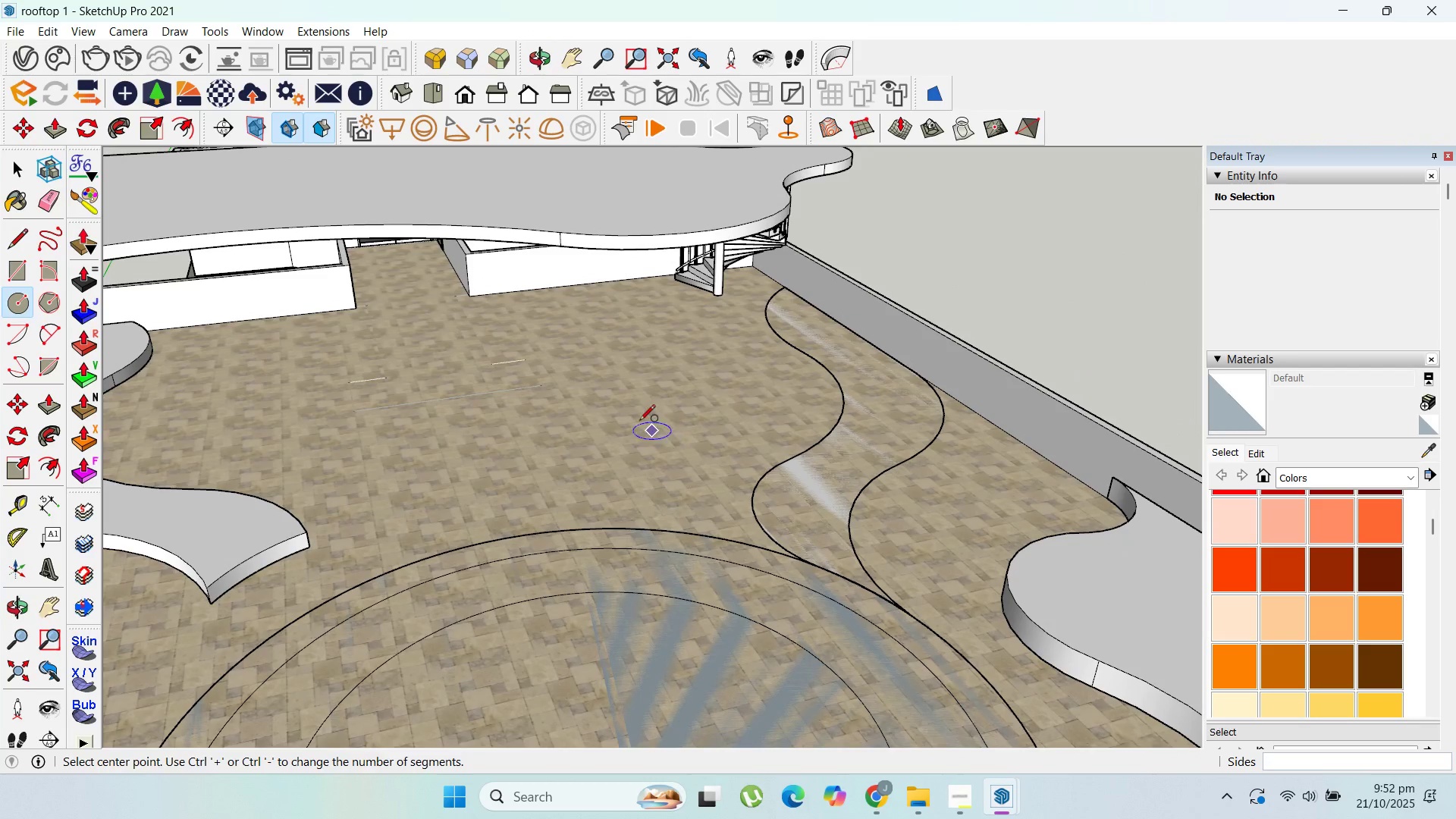 
scroll: coordinate [775, 249], scroll_direction: down, amount: 3.0
 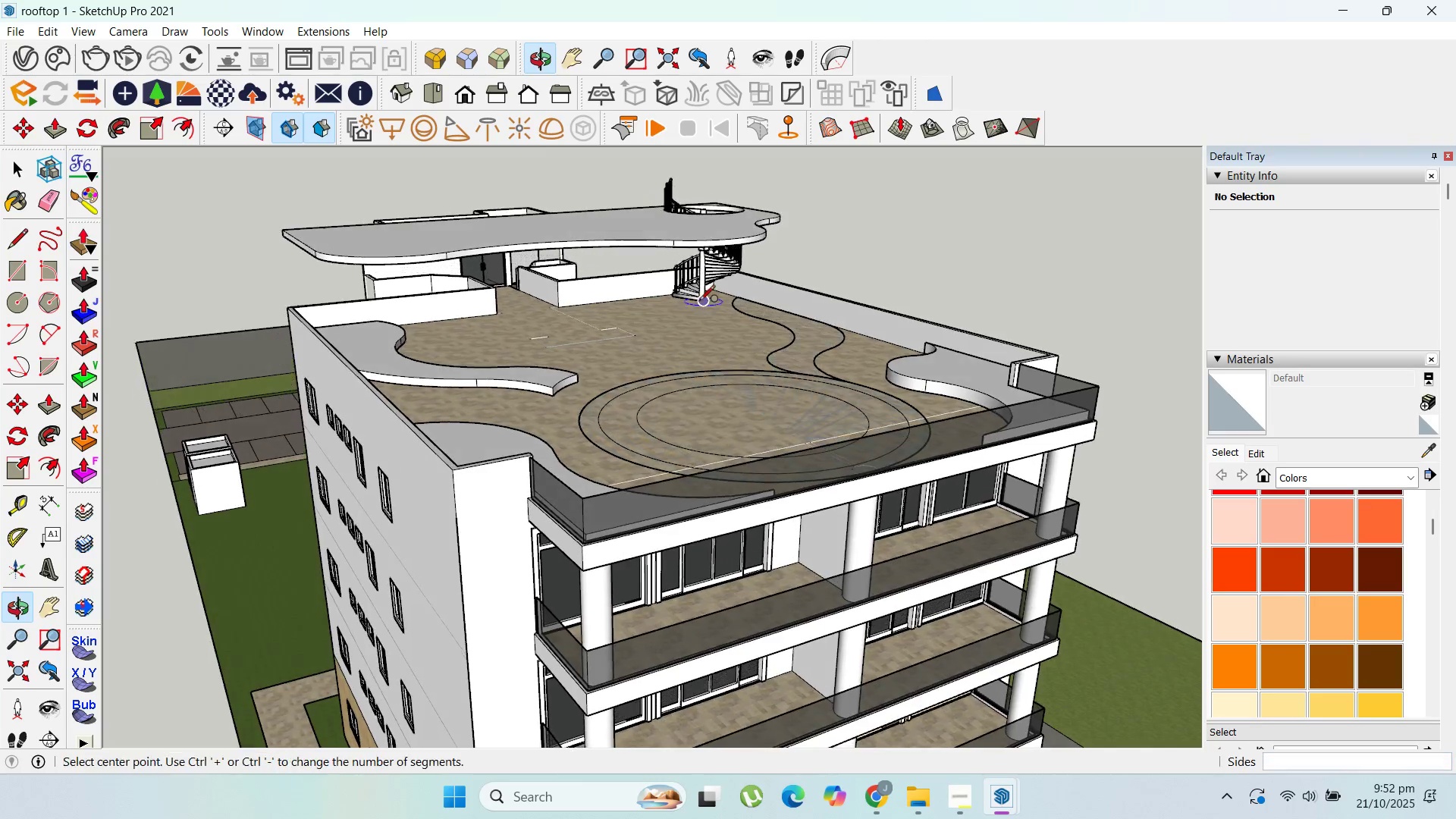 
scroll: coordinate [653, 327], scroll_direction: up, amount: 3.0
 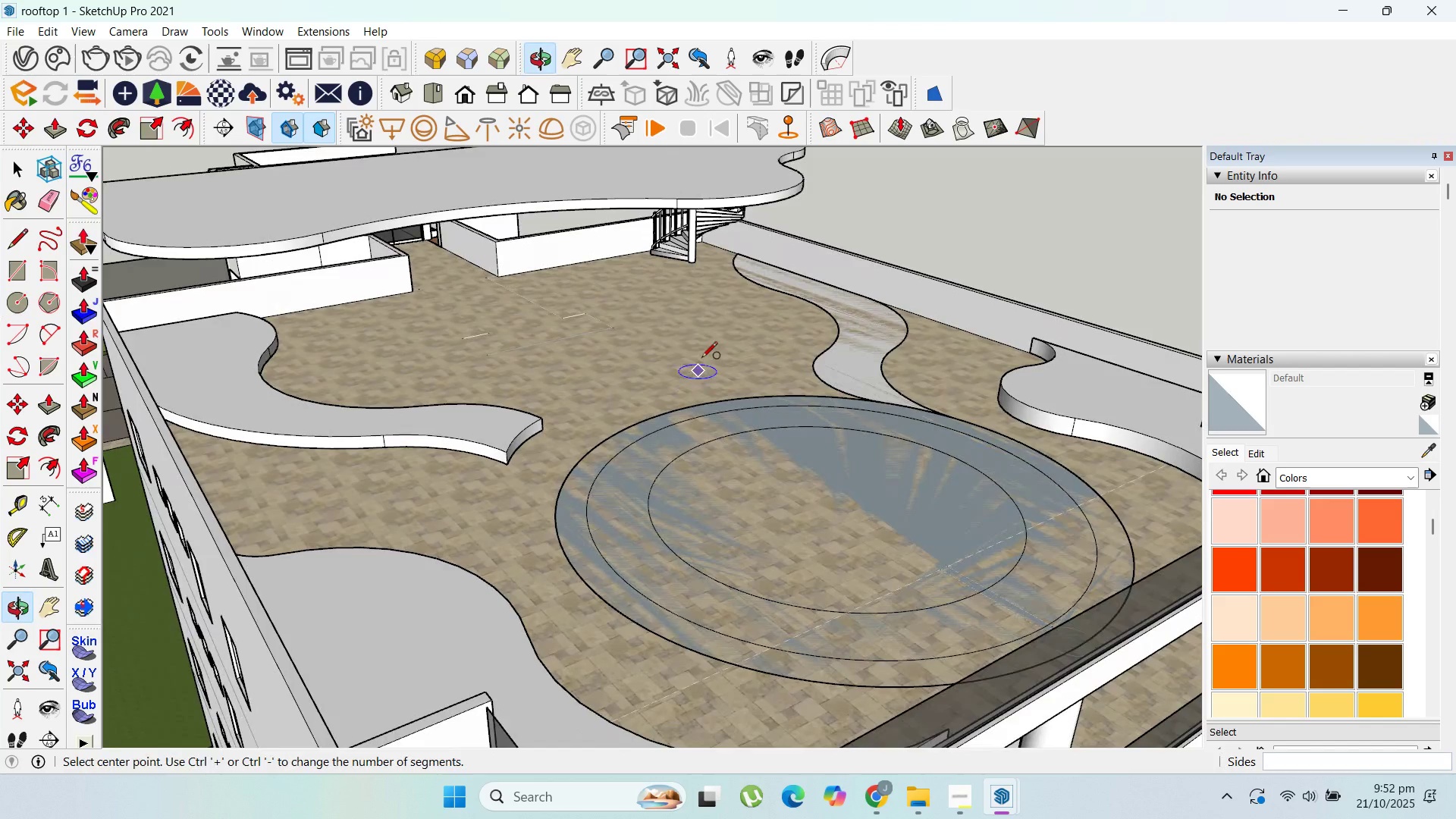 
scroll: coordinate [791, 310], scroll_direction: down, amount: 2.0
 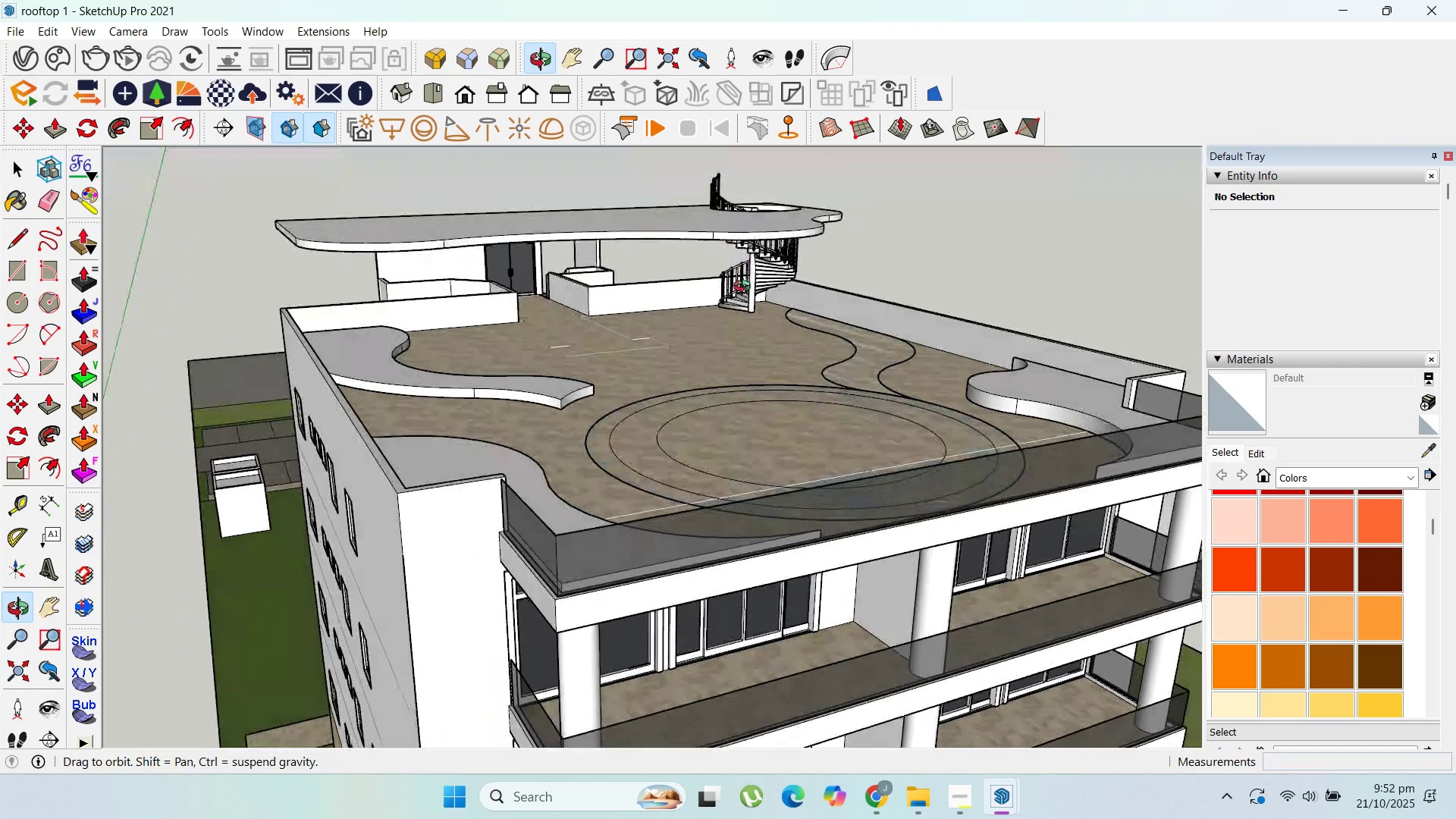 
scroll: coordinate [745, 291], scroll_direction: up, amount: 4.0
 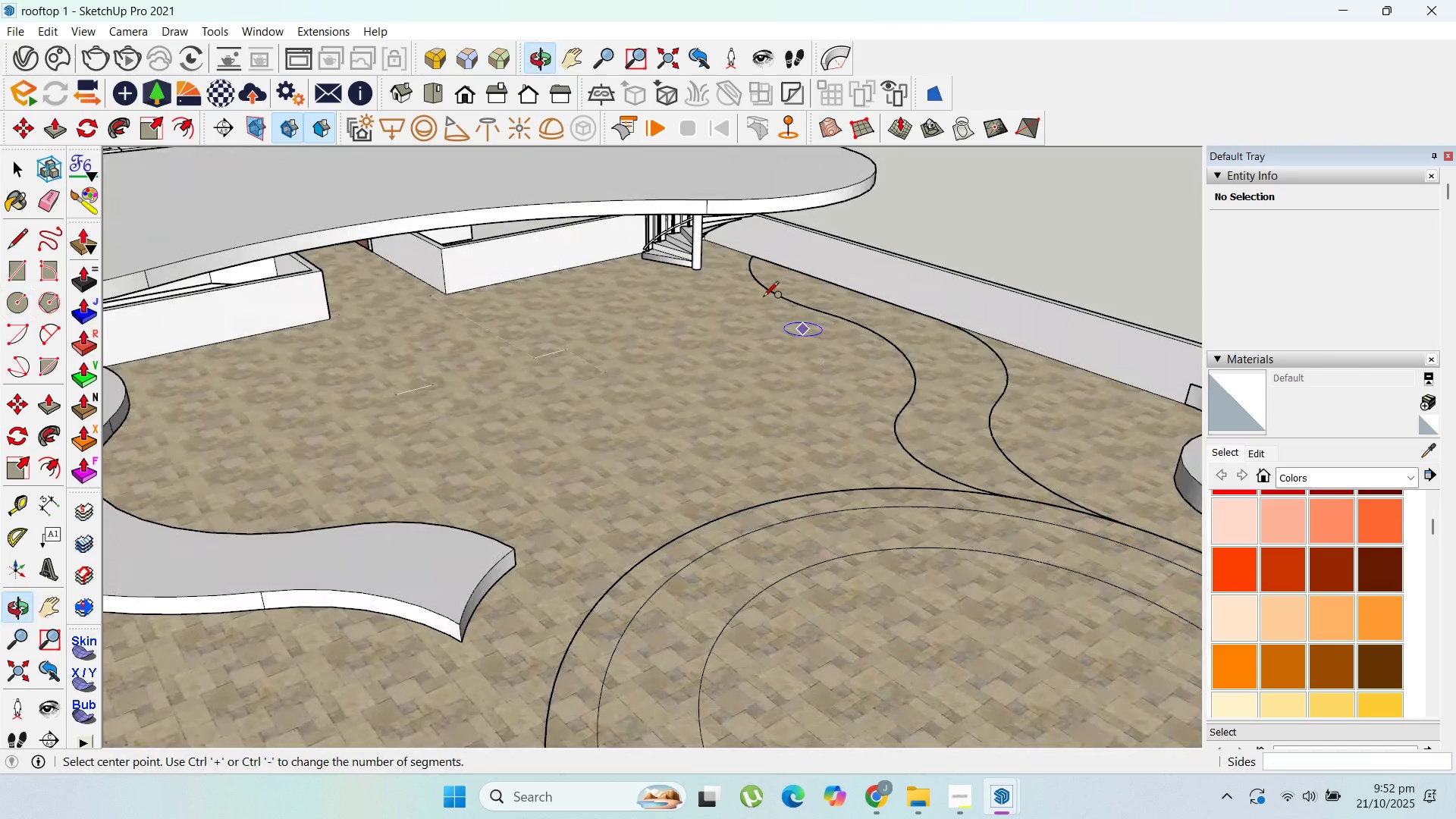 
scroll: coordinate [740, 319], scroll_direction: down, amount: 2.0
 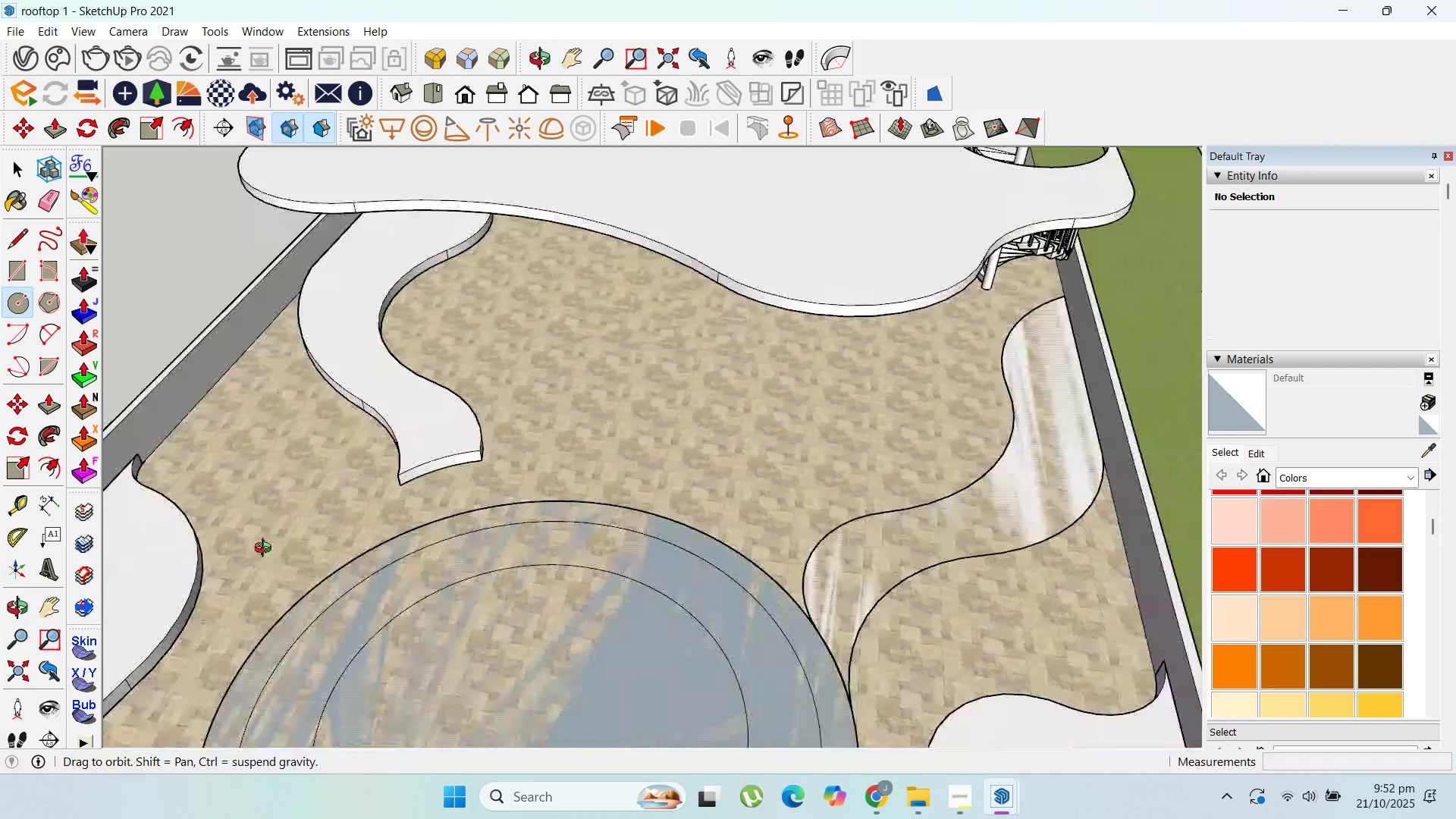 
scroll: coordinate [466, 413], scroll_direction: none, amount: 0.0
 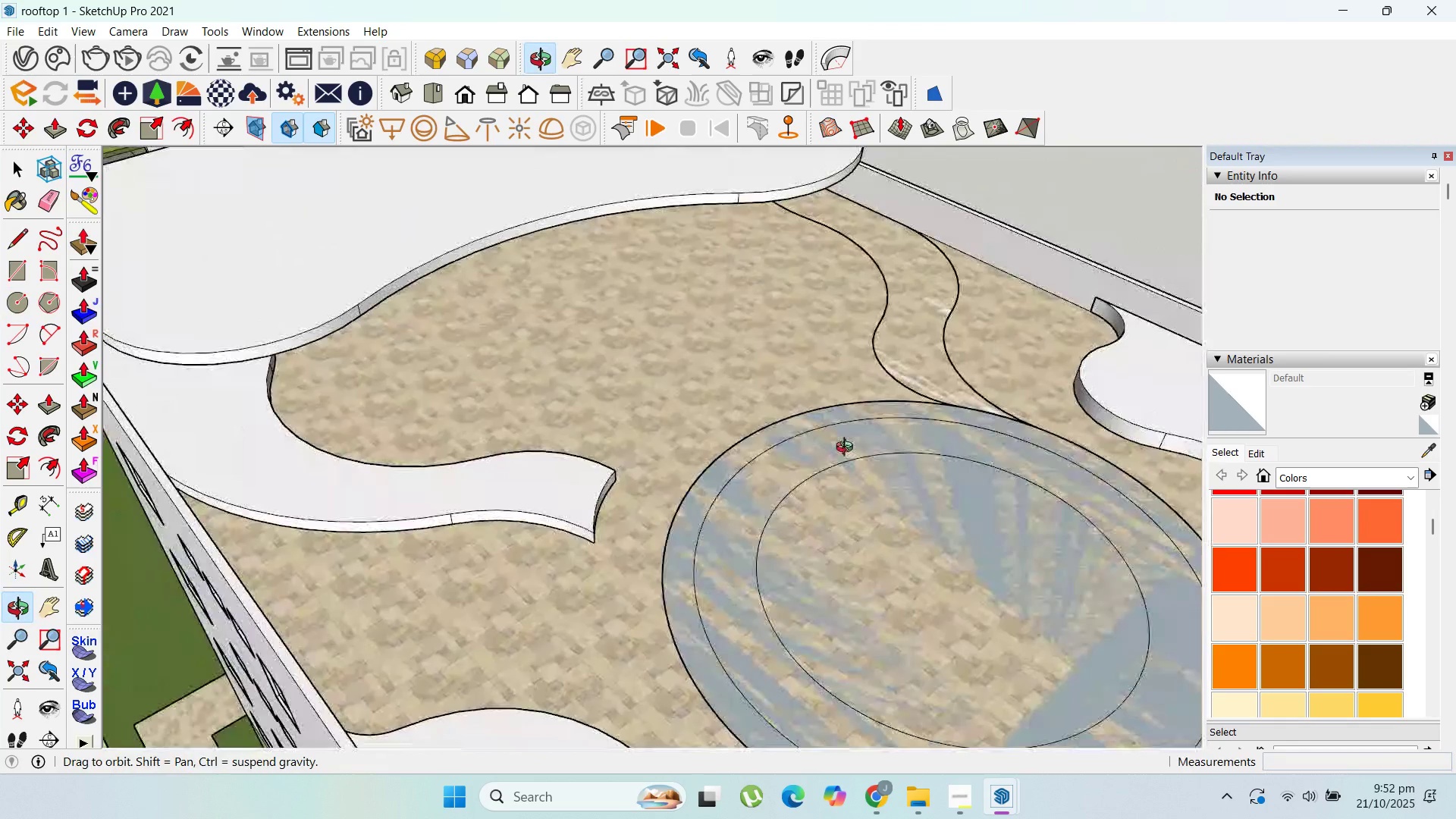 
scroll: coordinate [704, 351], scroll_direction: down, amount: 3.0
 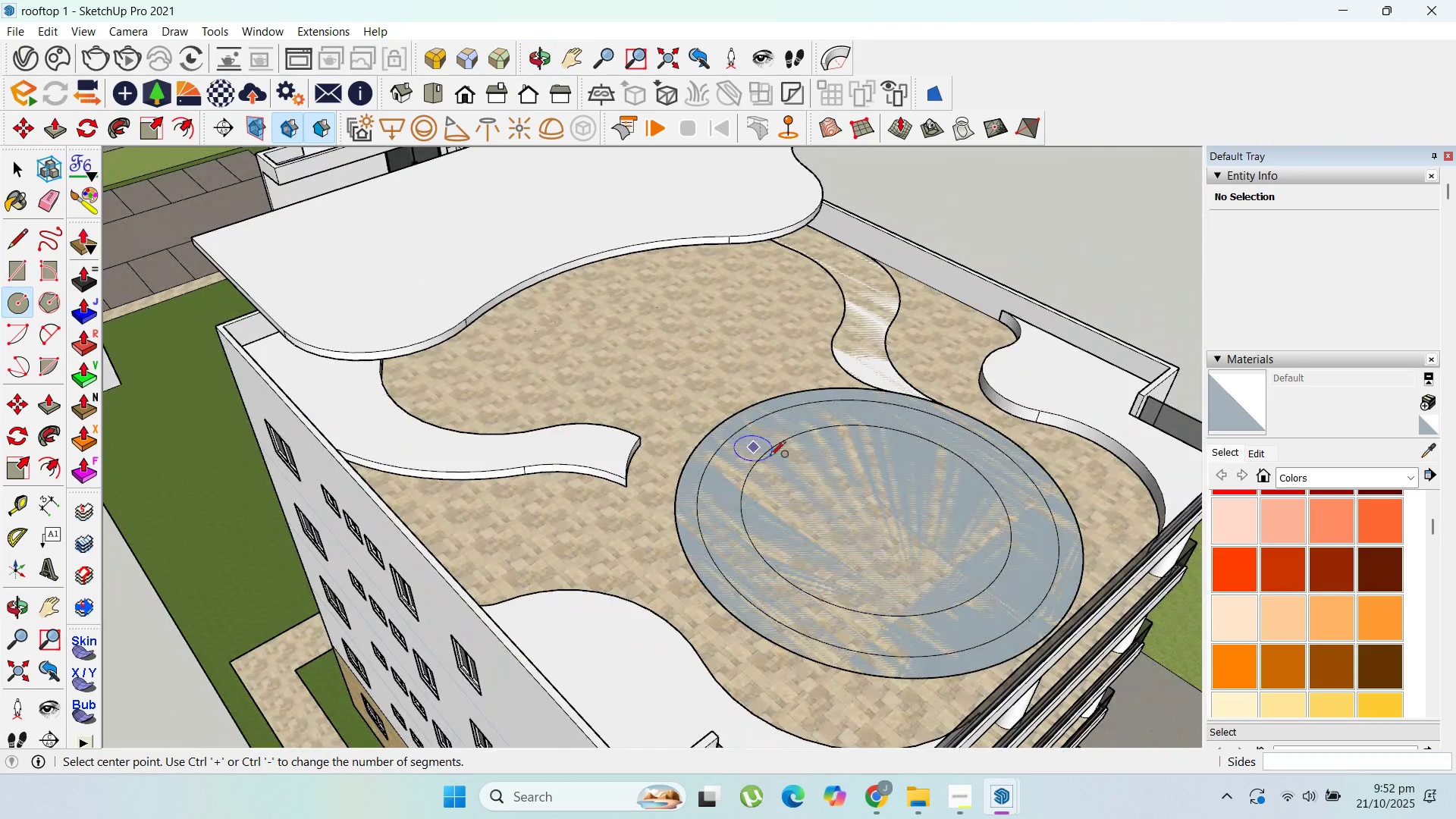 
scroll: coordinate [735, 473], scroll_direction: up, amount: 3.0
 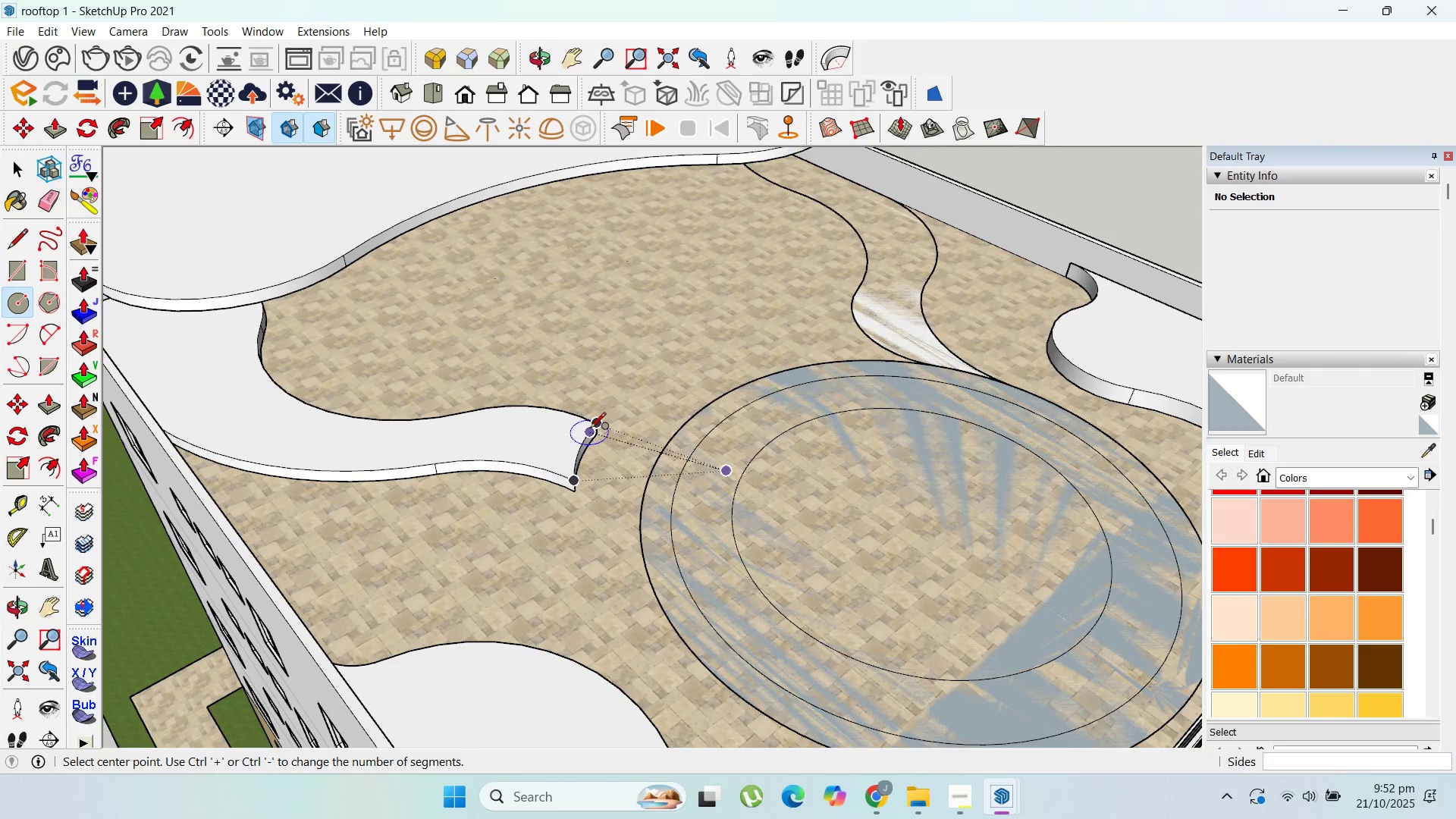 
scroll: coordinate [675, 344], scroll_direction: down, amount: 3.0
 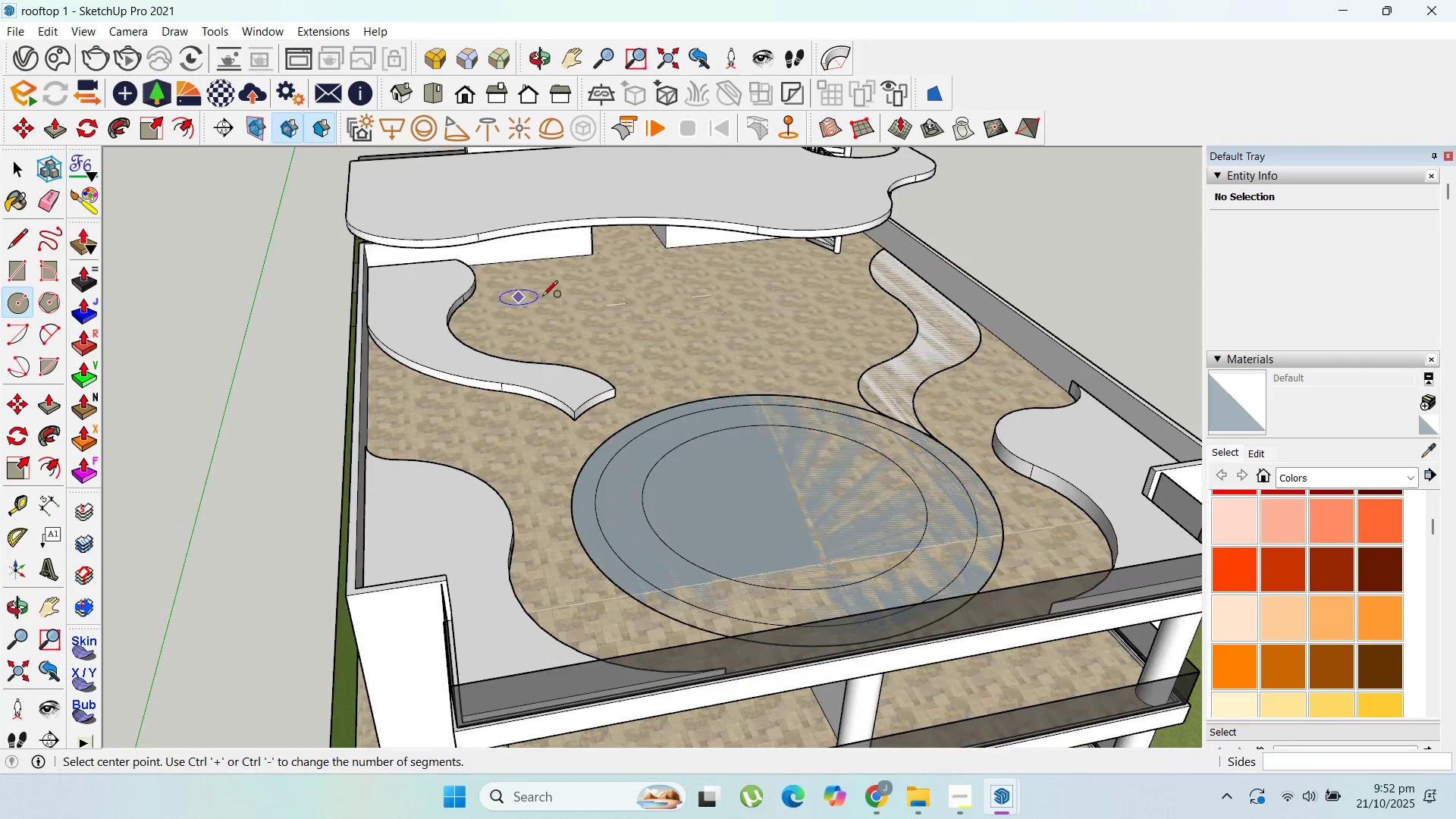 
scroll: coordinate [568, 297], scroll_direction: up, amount: 2.0
 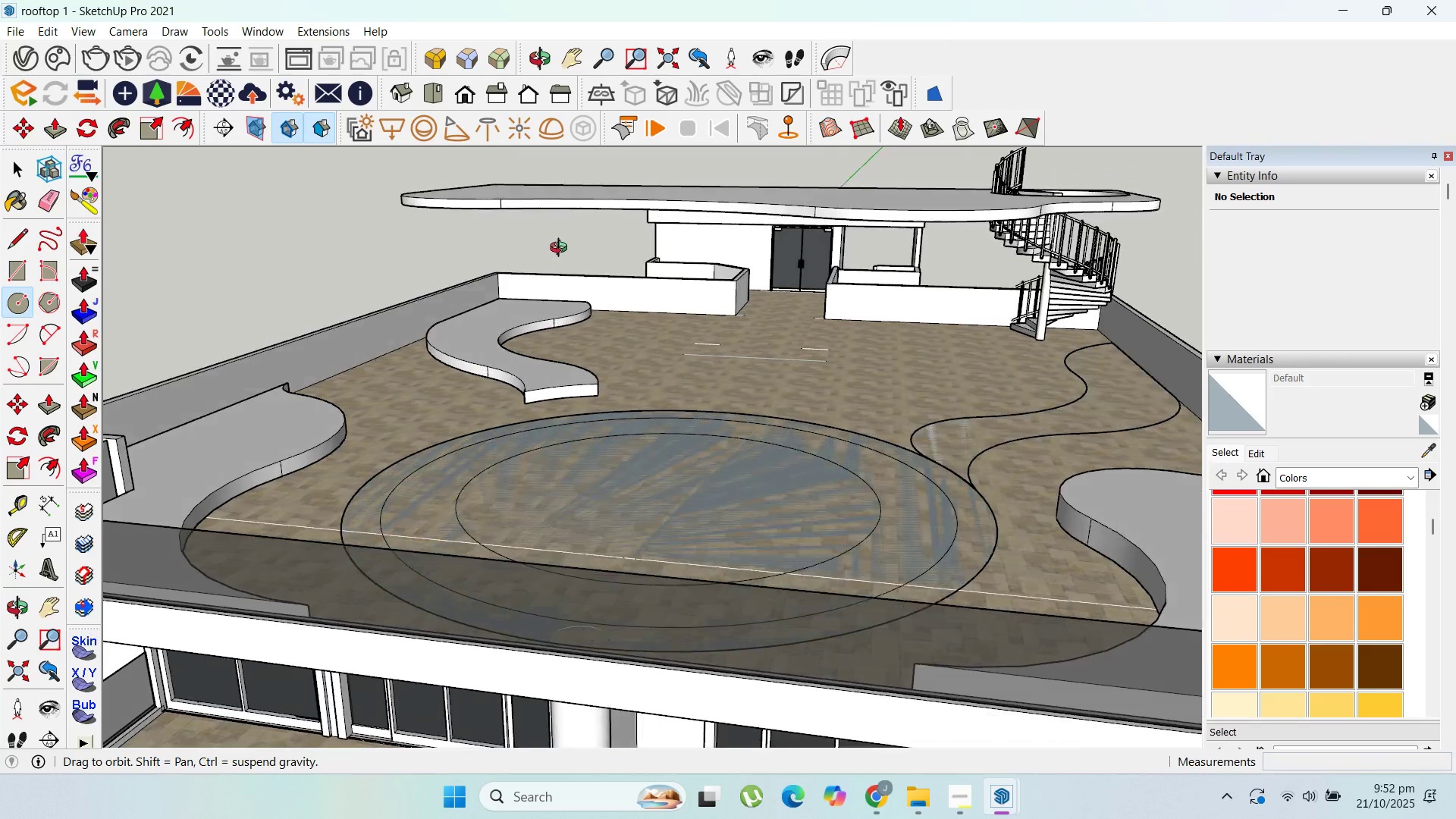 
scroll: coordinate [881, 385], scroll_direction: down, amount: 3.0
 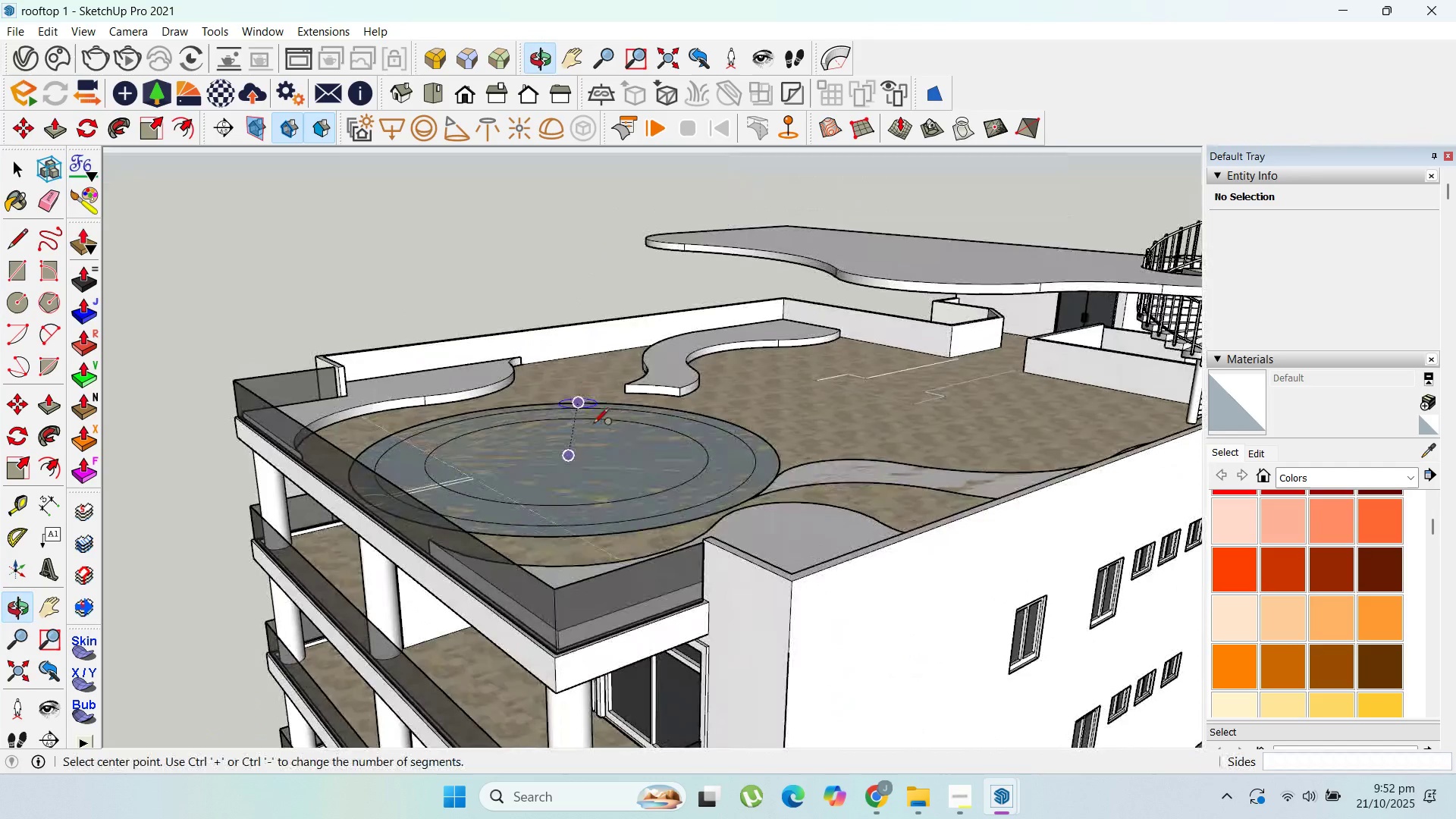 
scroll: coordinate [428, 422], scroll_direction: up, amount: 2.0
 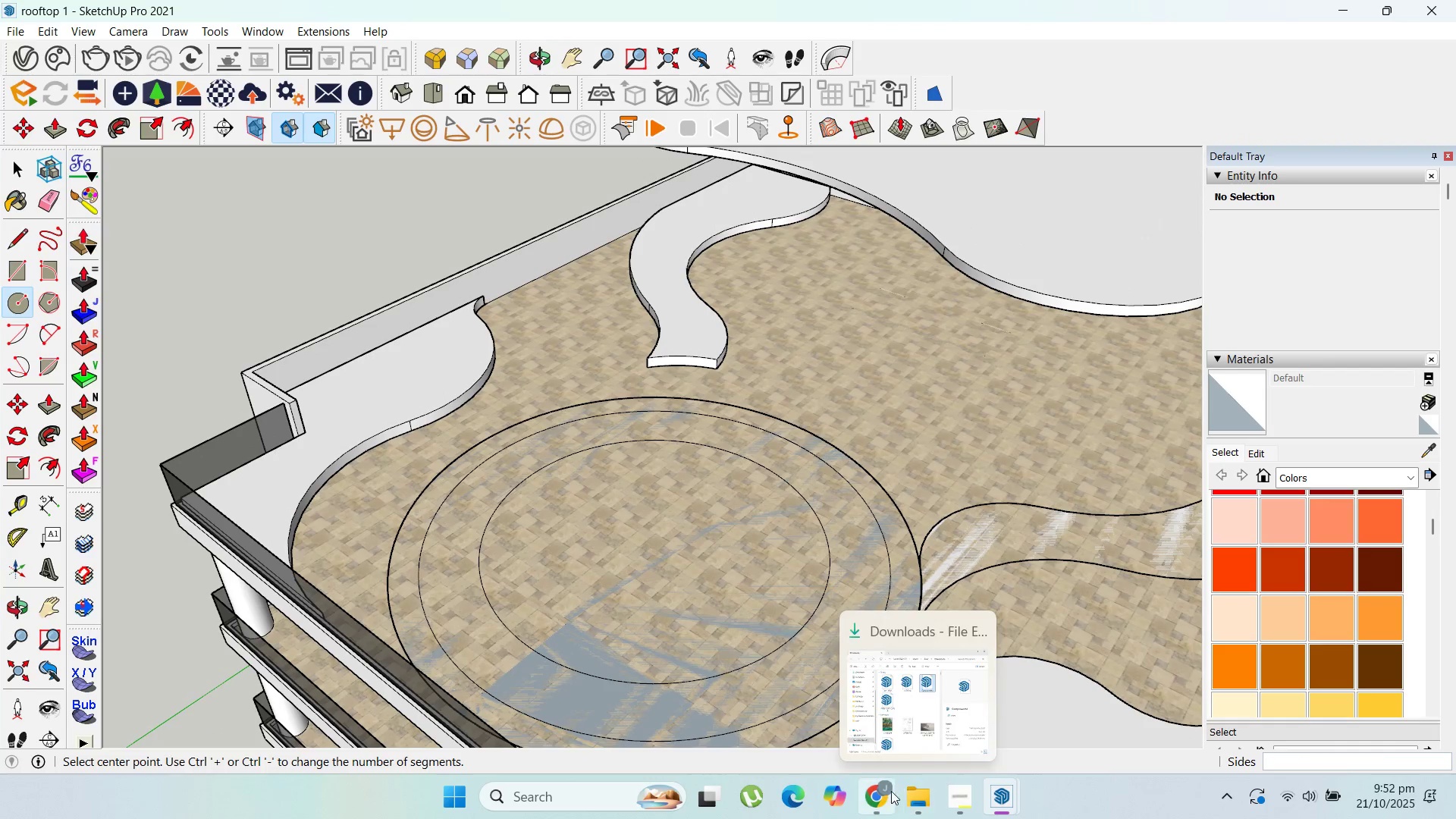 
left_click([889, 721])
 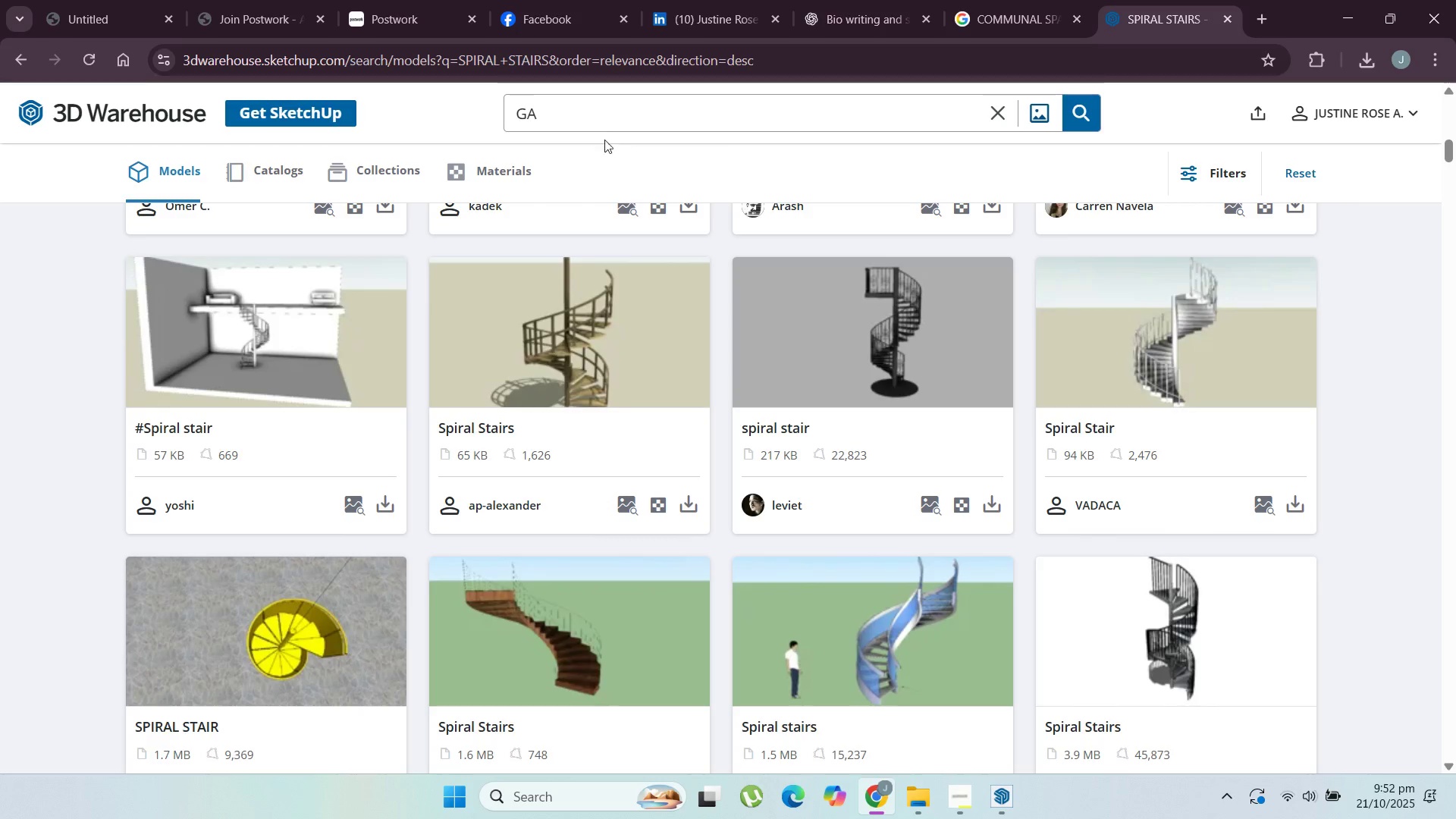 
left_click_drag(start_coordinate=[594, 112], to_coordinate=[285, 110])
 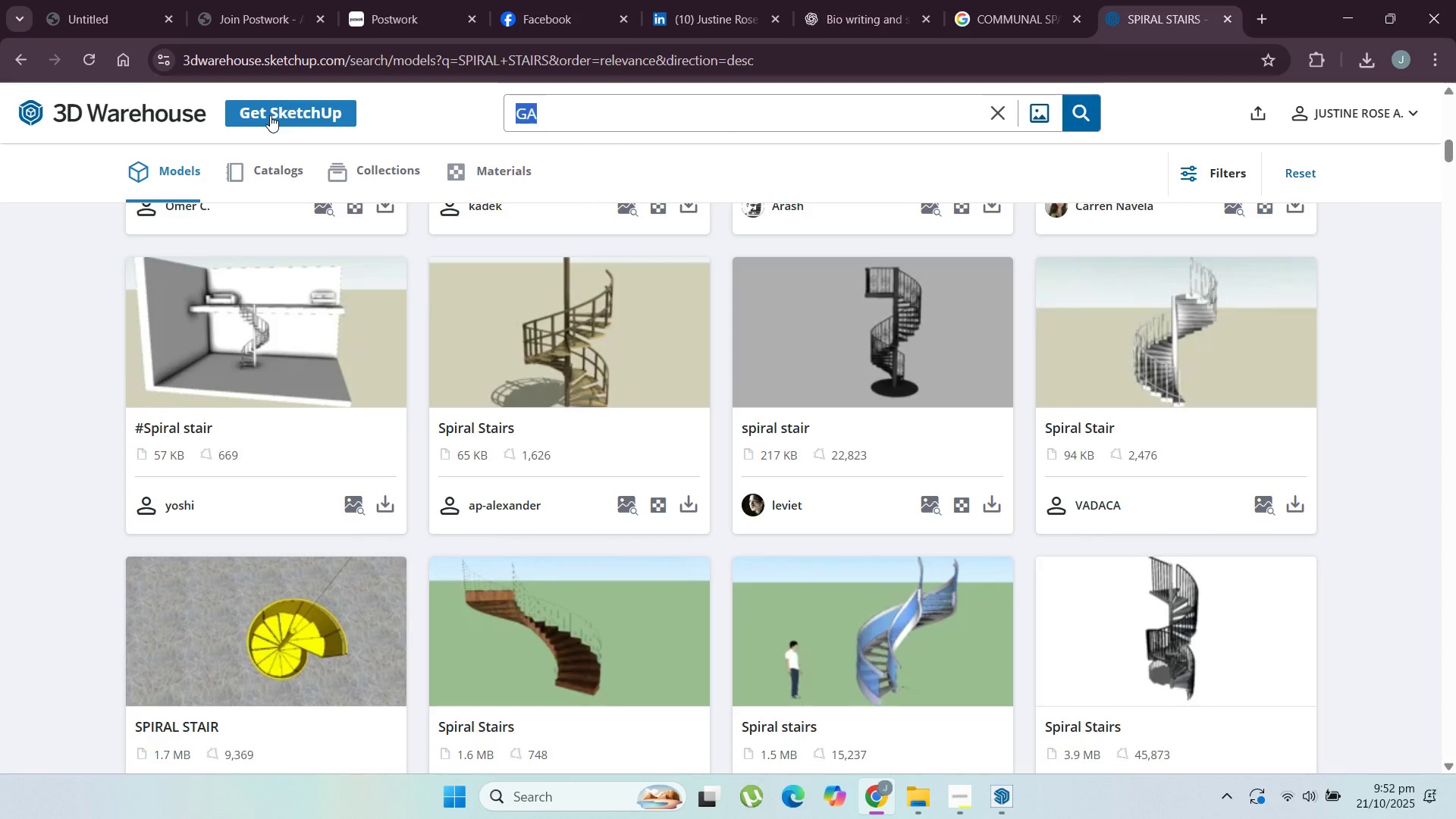 
type(kiosk)
 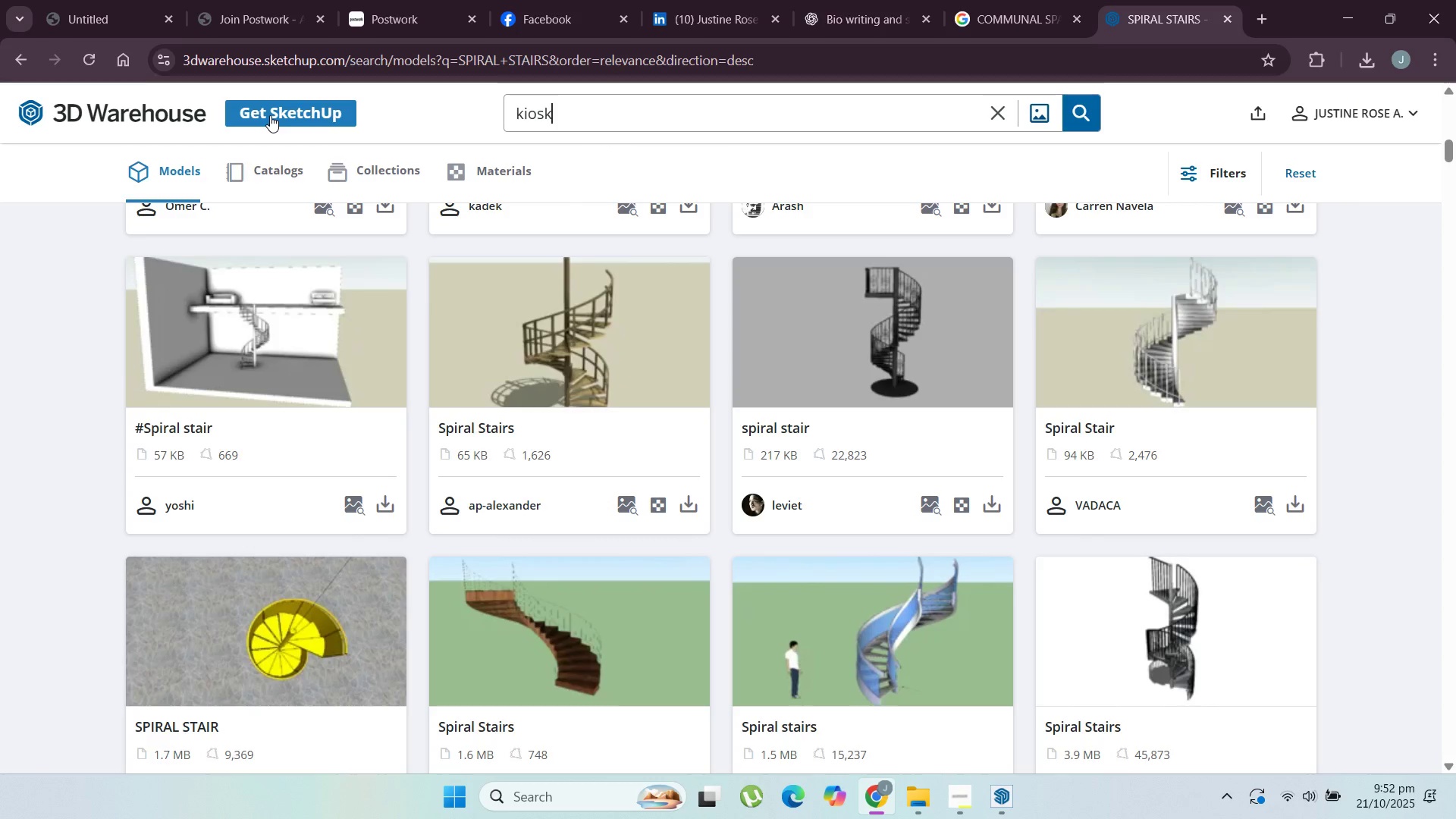 
key(Enter)
 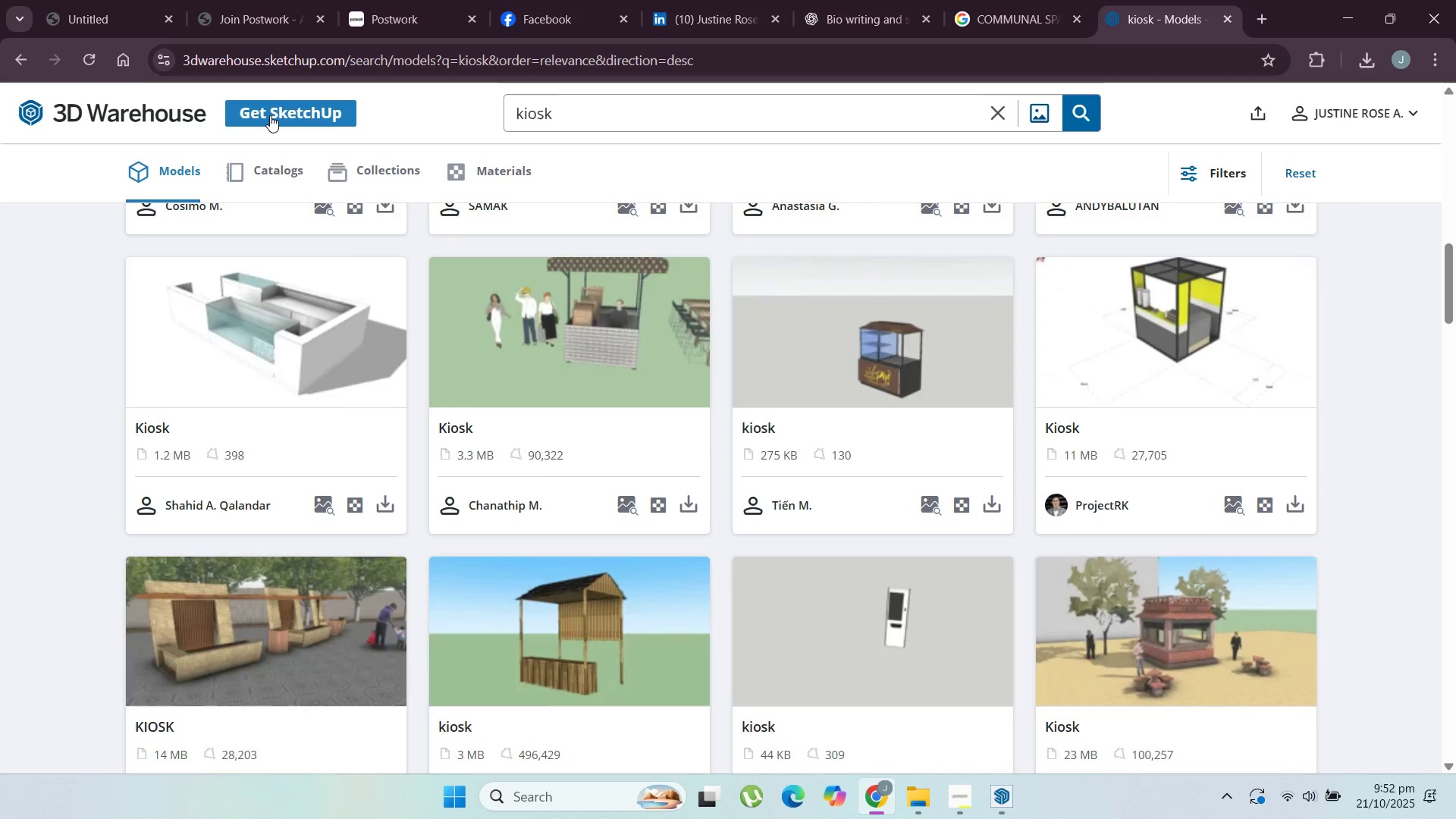 
scroll: coordinate [986, 562], scroll_direction: up, amount: 16.0
 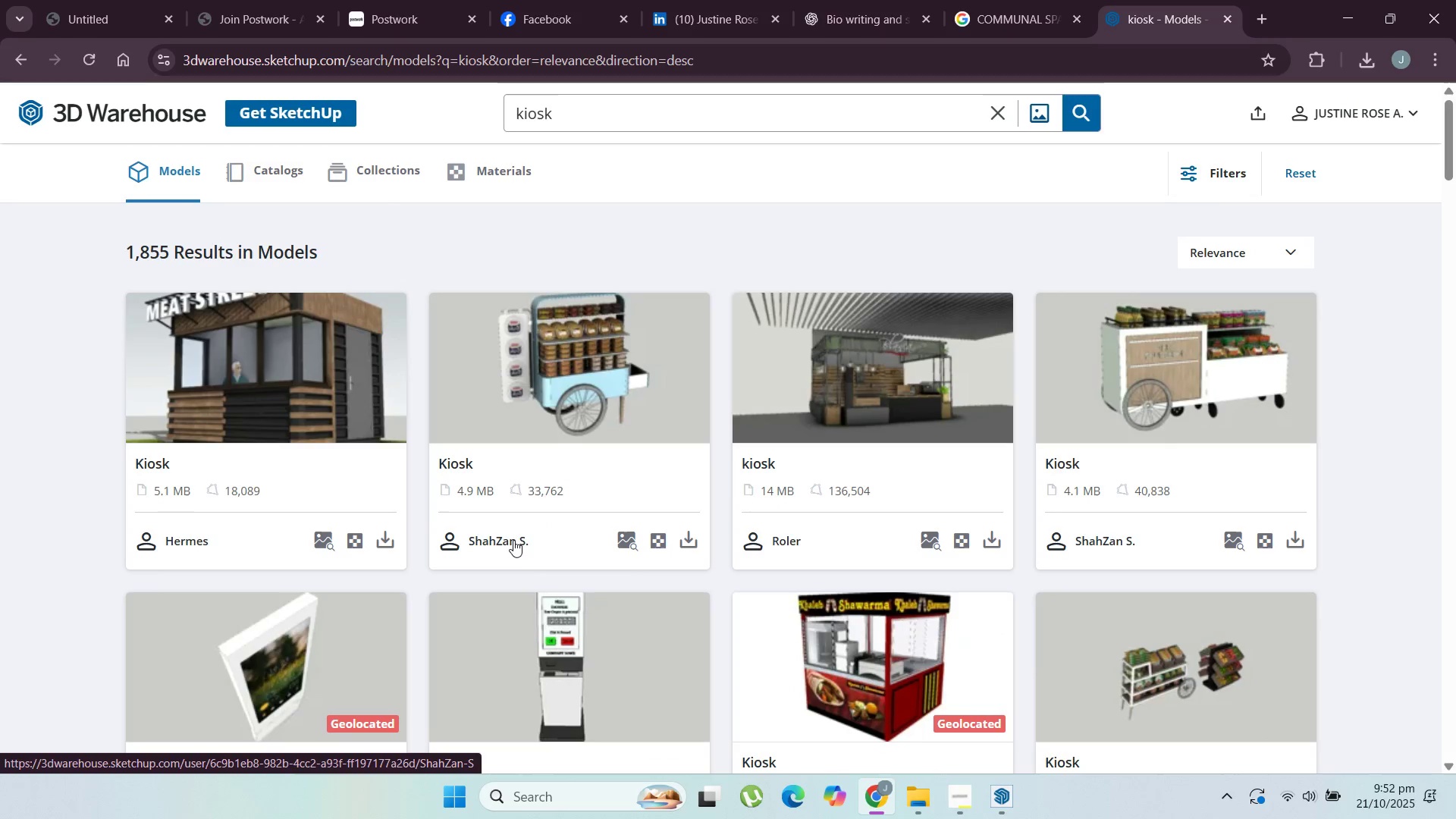 
scroll: coordinate [526, 569], scroll_direction: down, amount: 24.0
 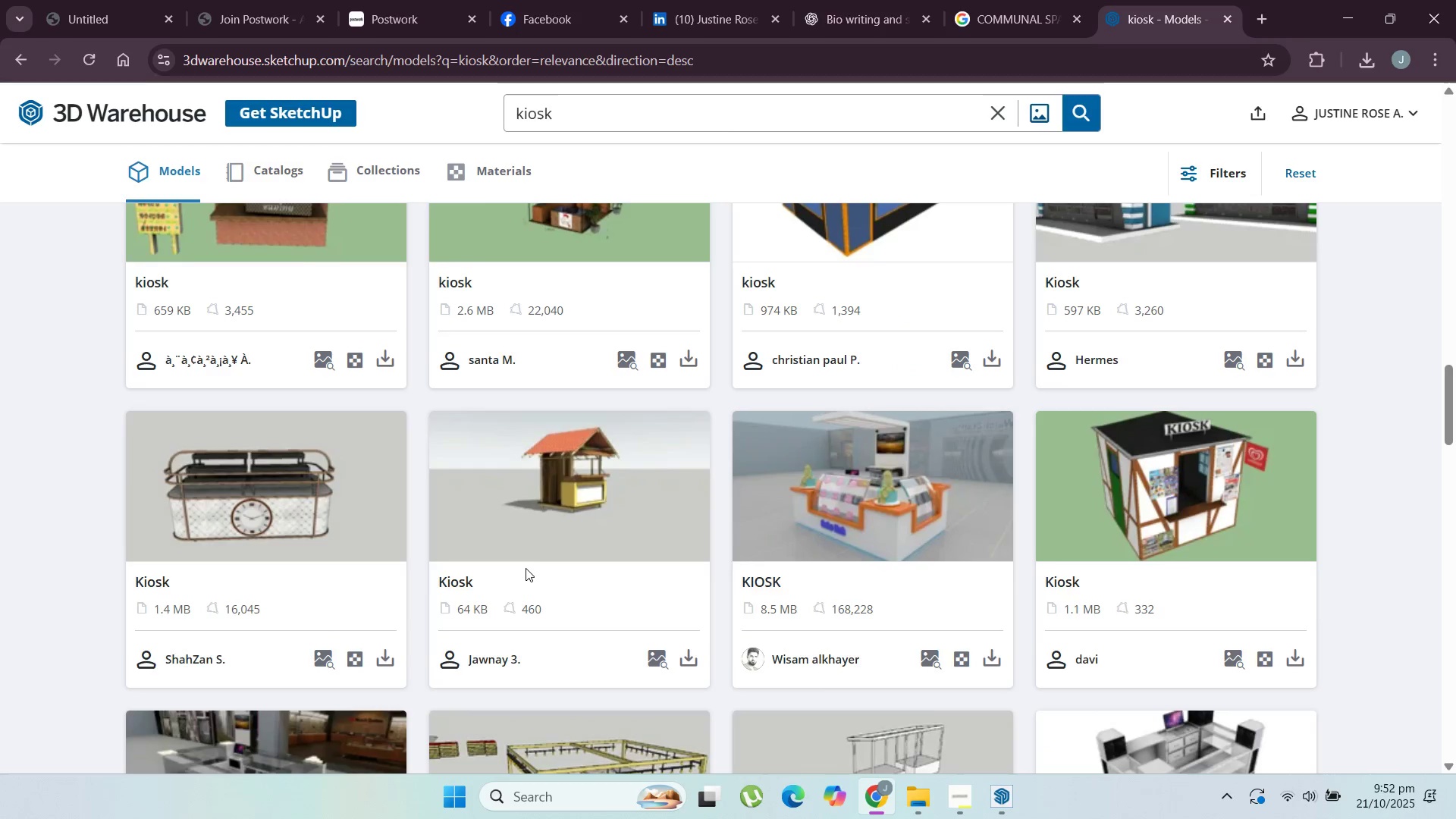 
scroll: coordinate [654, 441], scroll_direction: down, amount: 12.0
 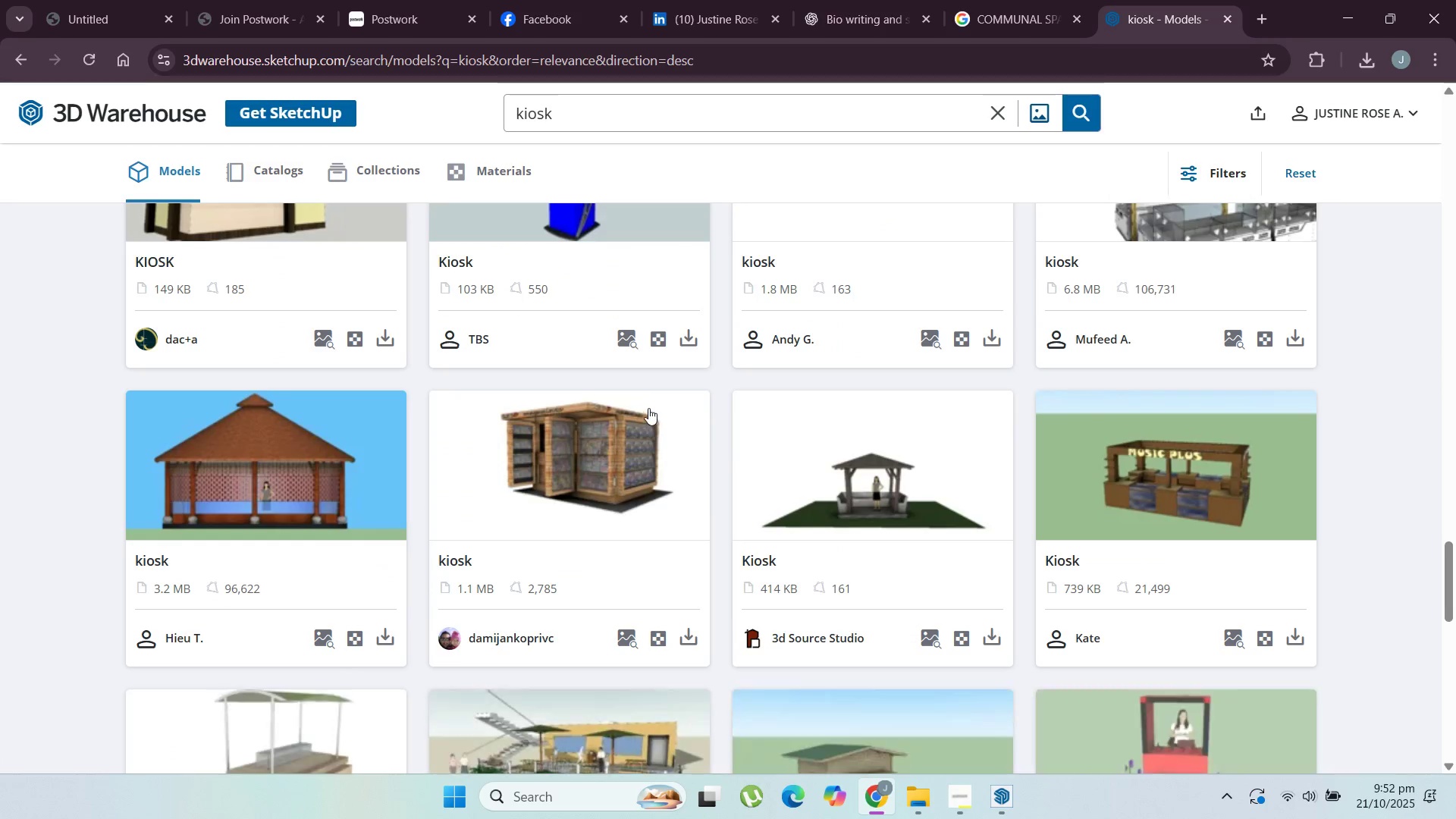 
scroll: coordinate [671, 450], scroll_direction: down, amount: 9.0
 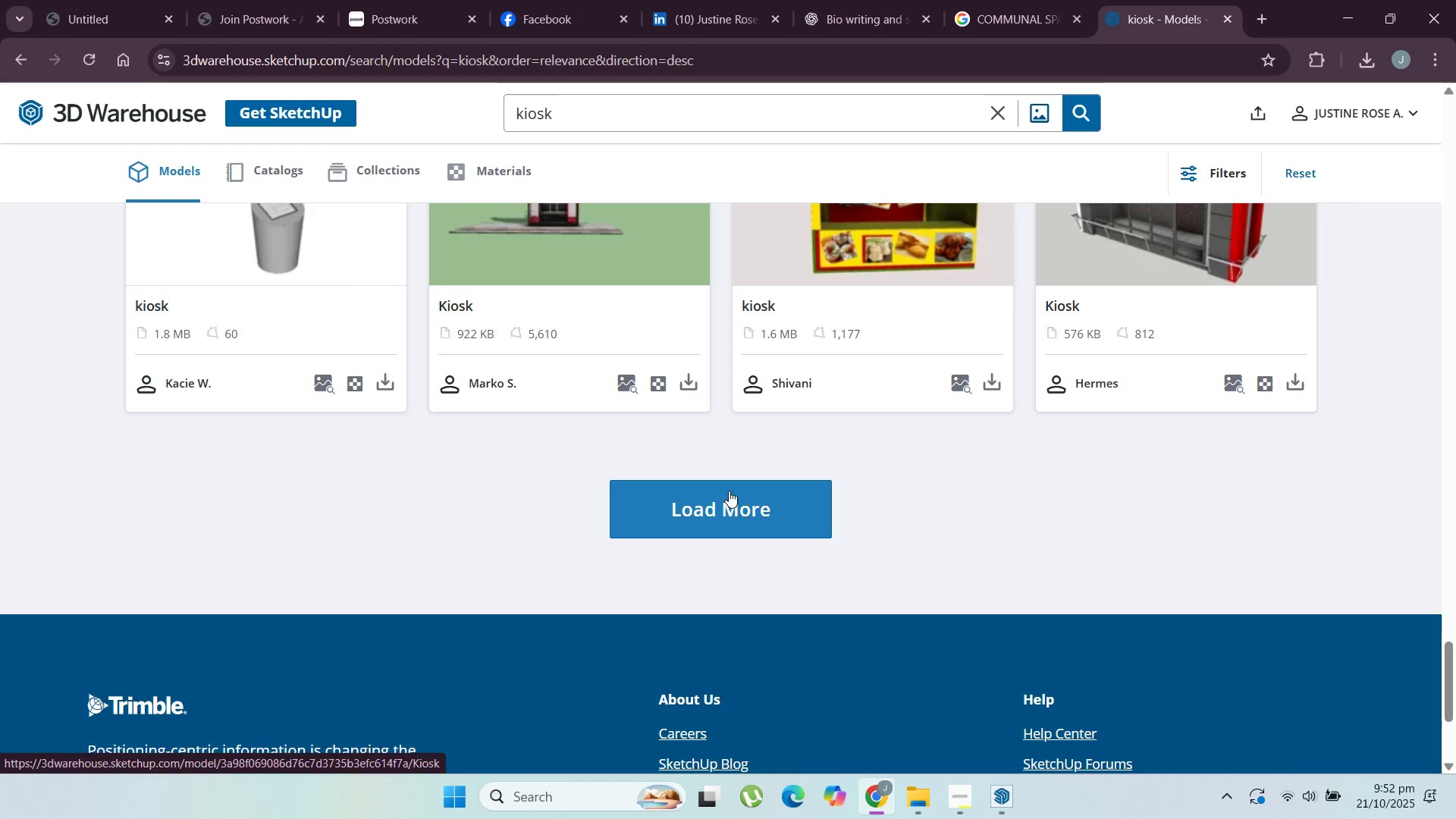 
left_click([739, 502])
 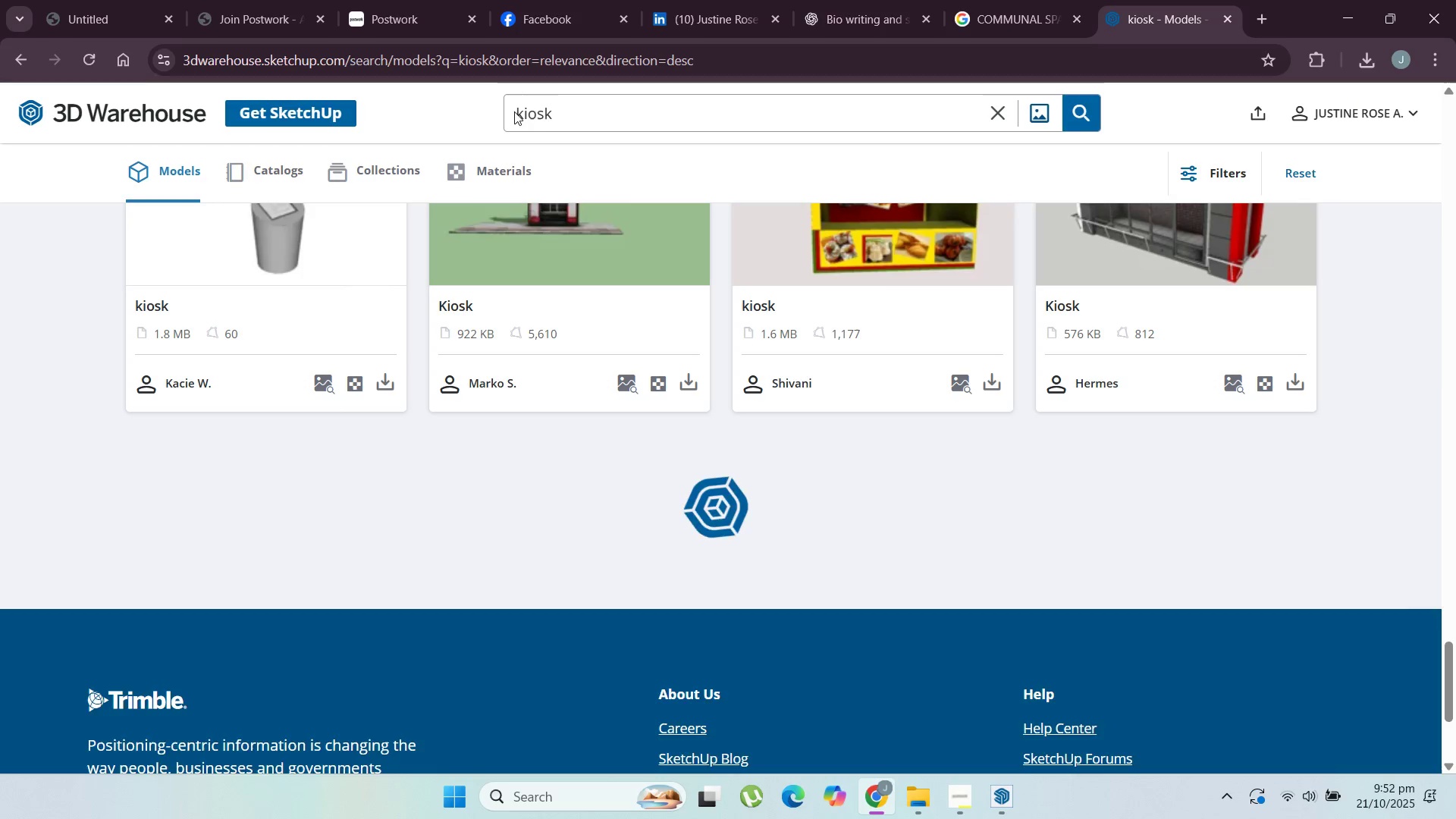 
left_click([516, 111])
 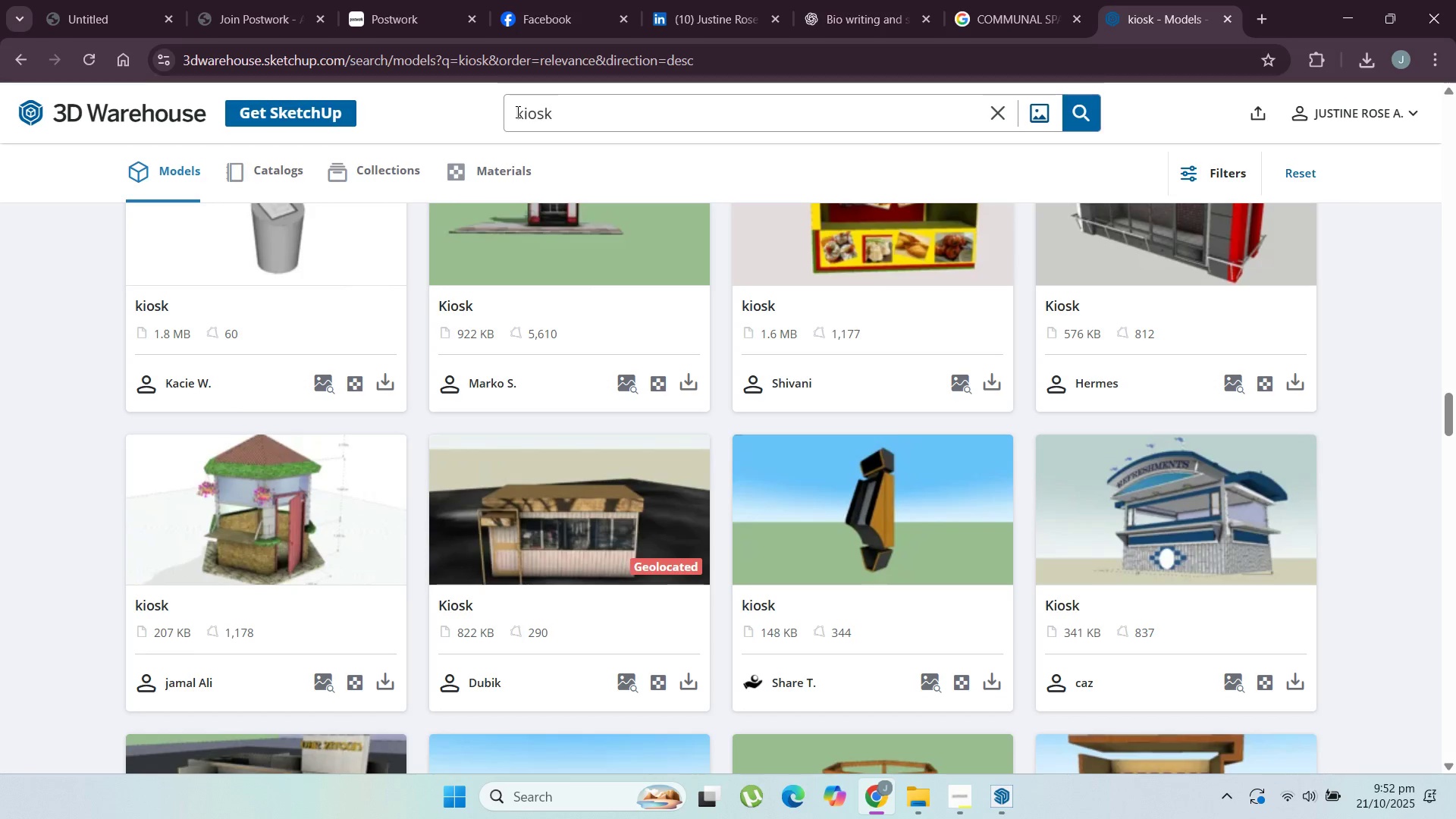 
type(modern )
 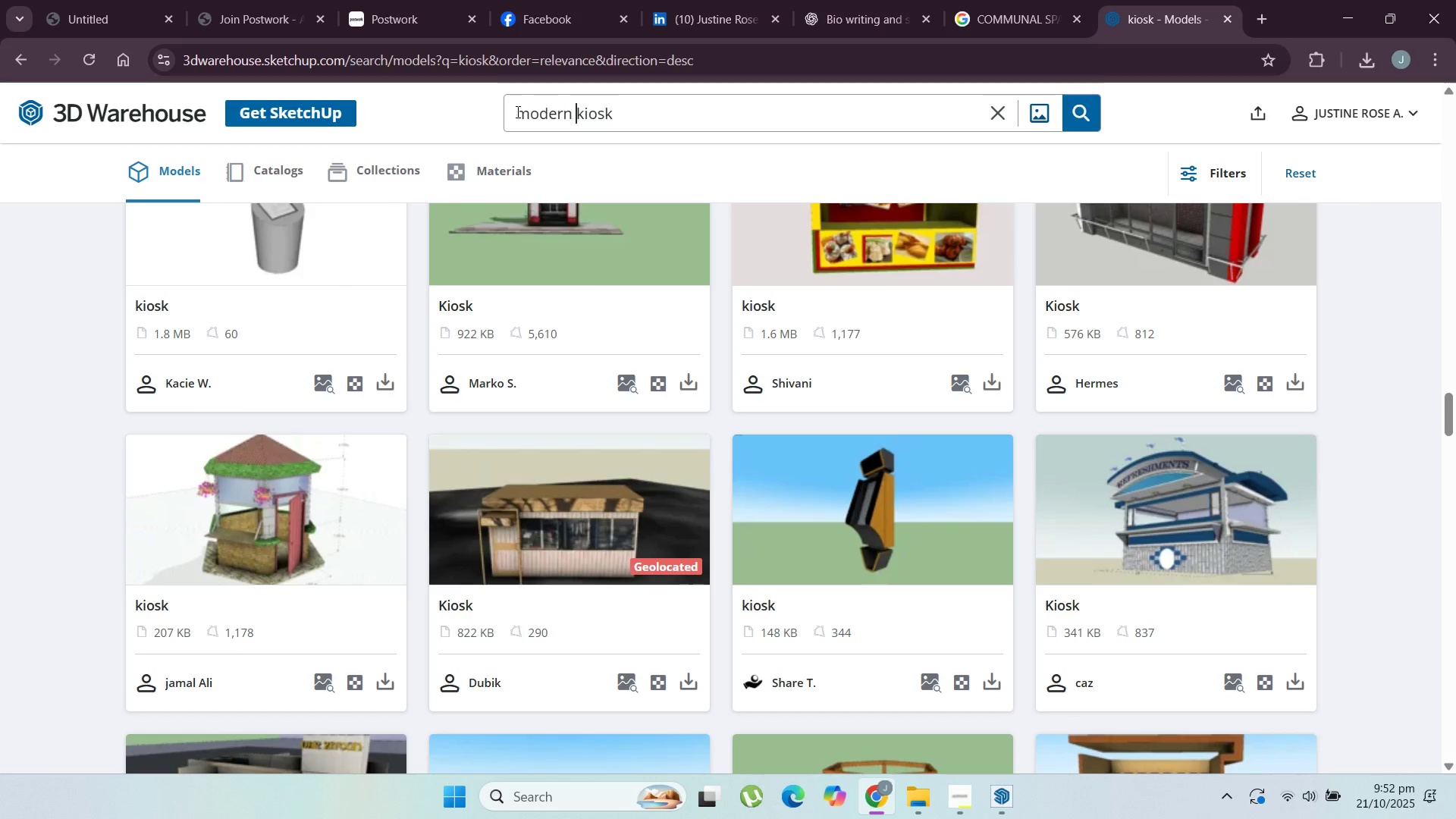 
key(Enter)
 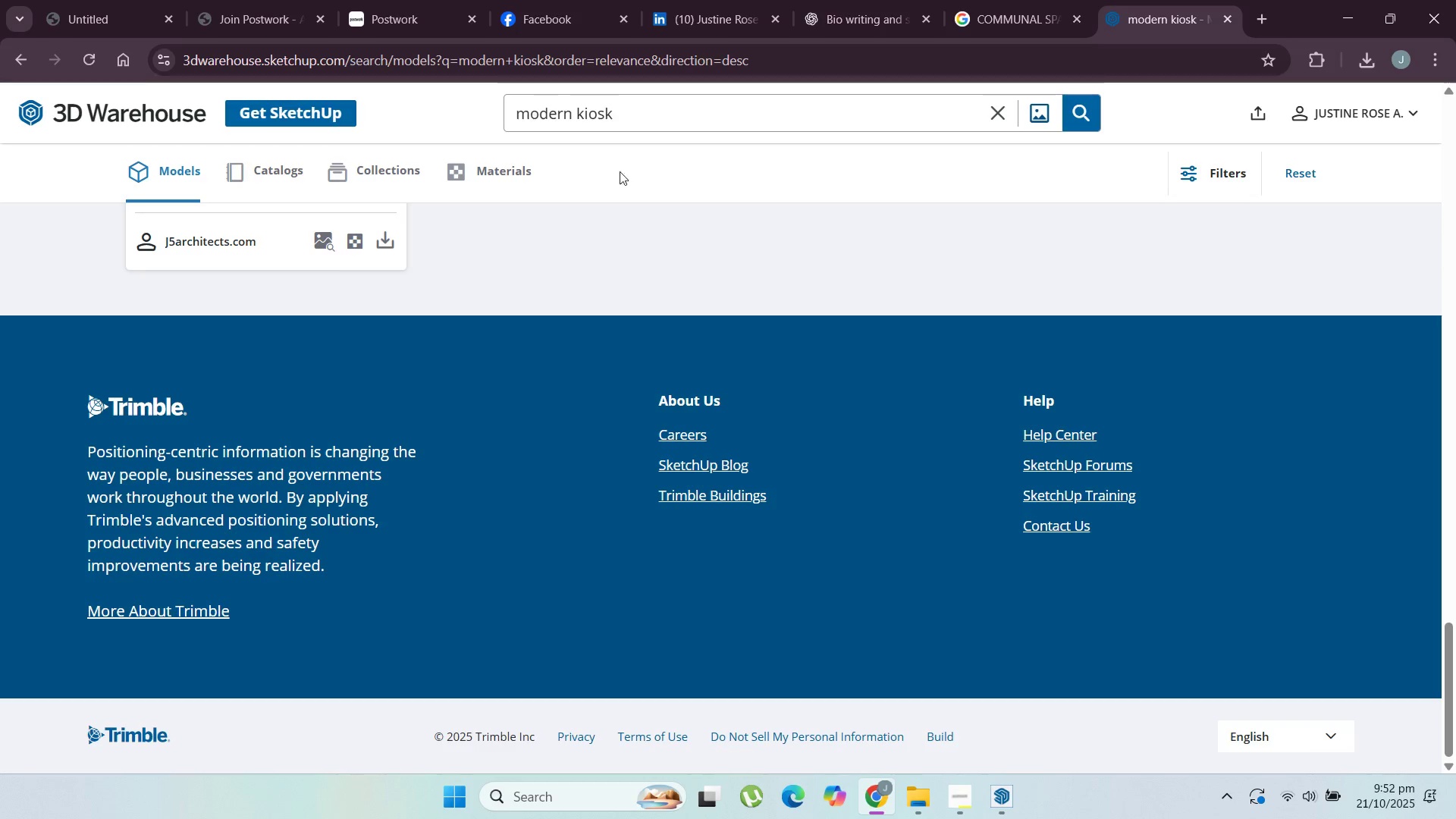 
scroll: coordinate [1059, 366], scroll_direction: up, amount: 33.0
 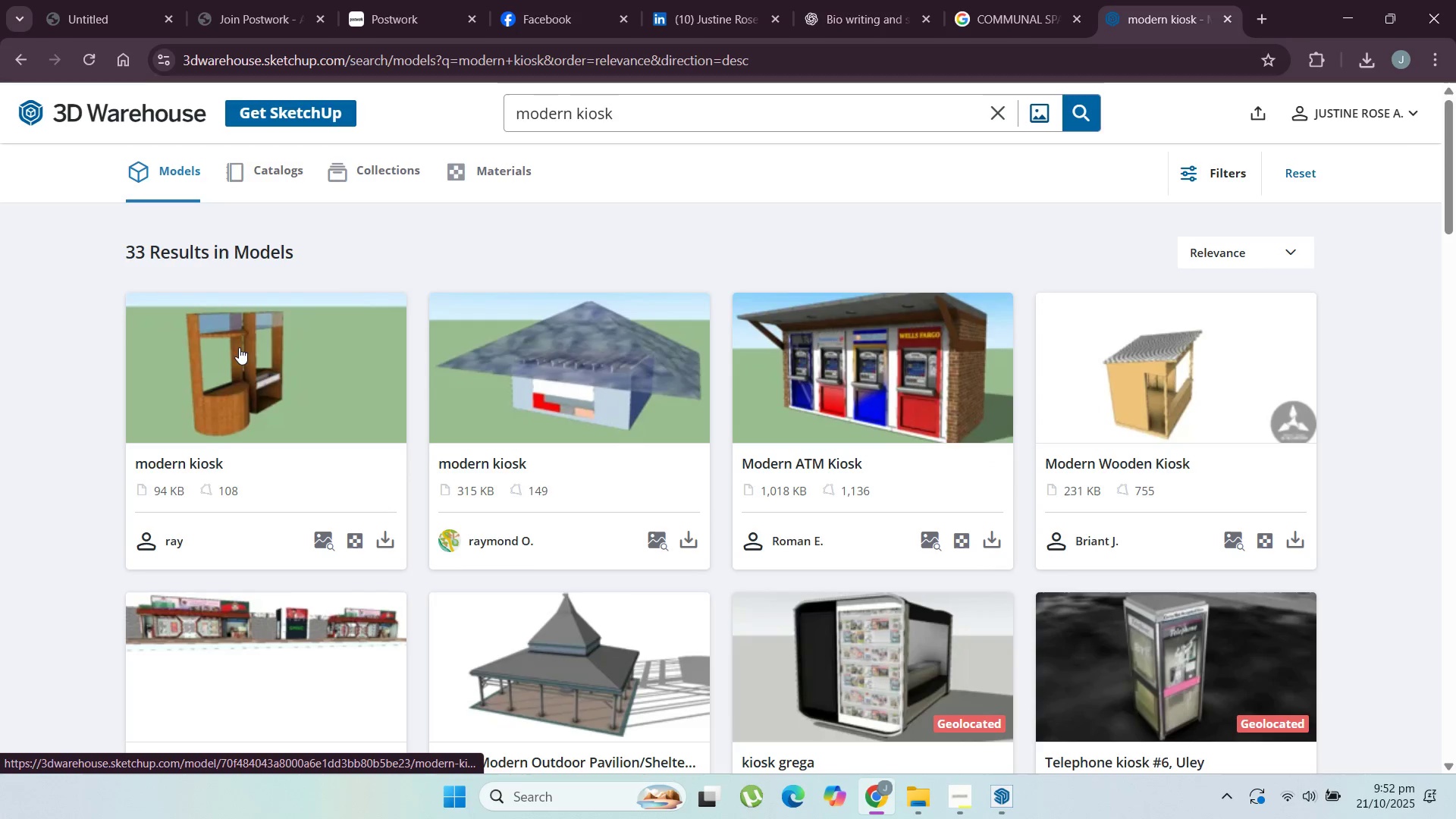 
scroll: coordinate [566, 381], scroll_direction: down, amount: 7.0
 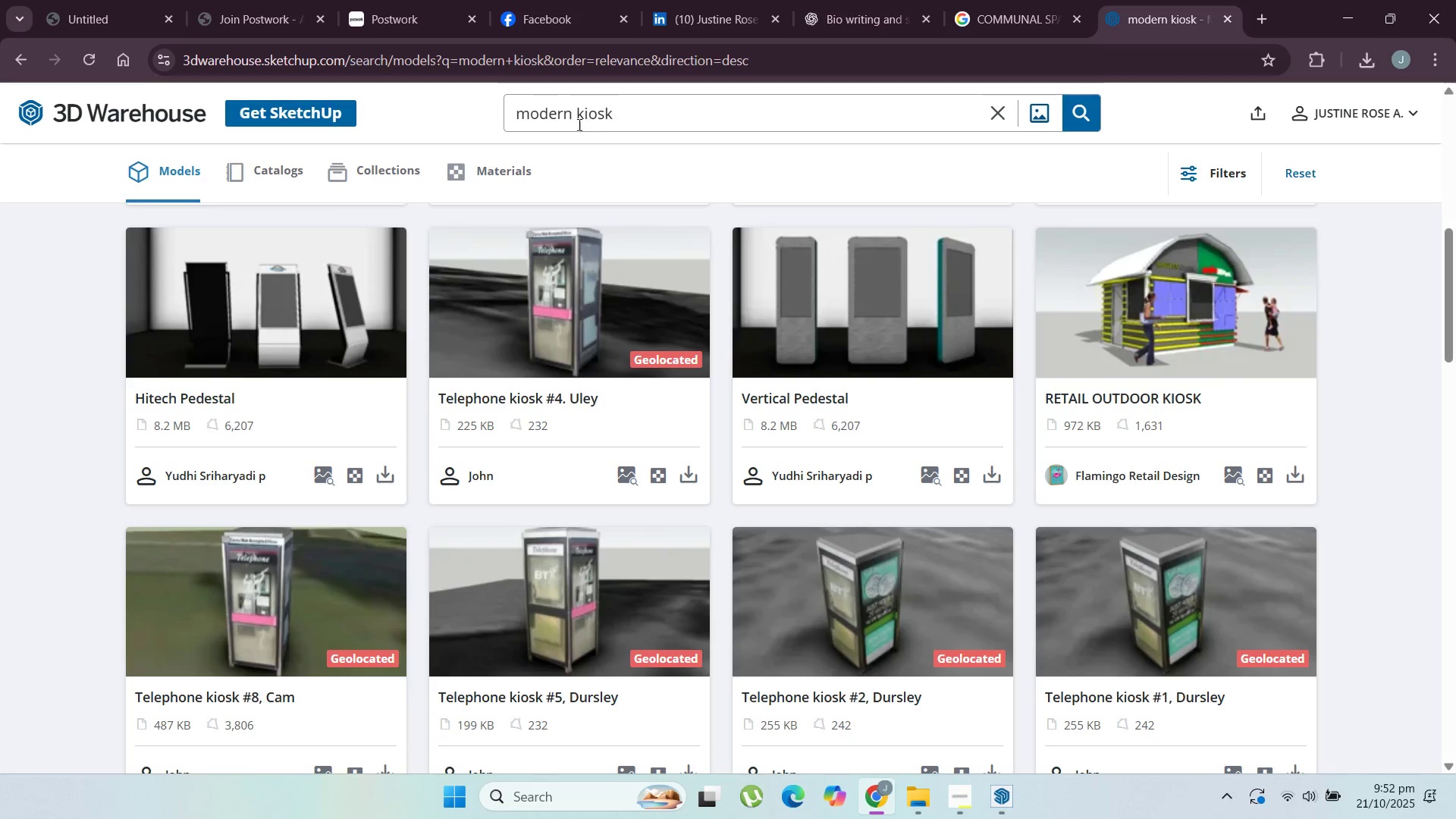 
double_click([551, 124])
 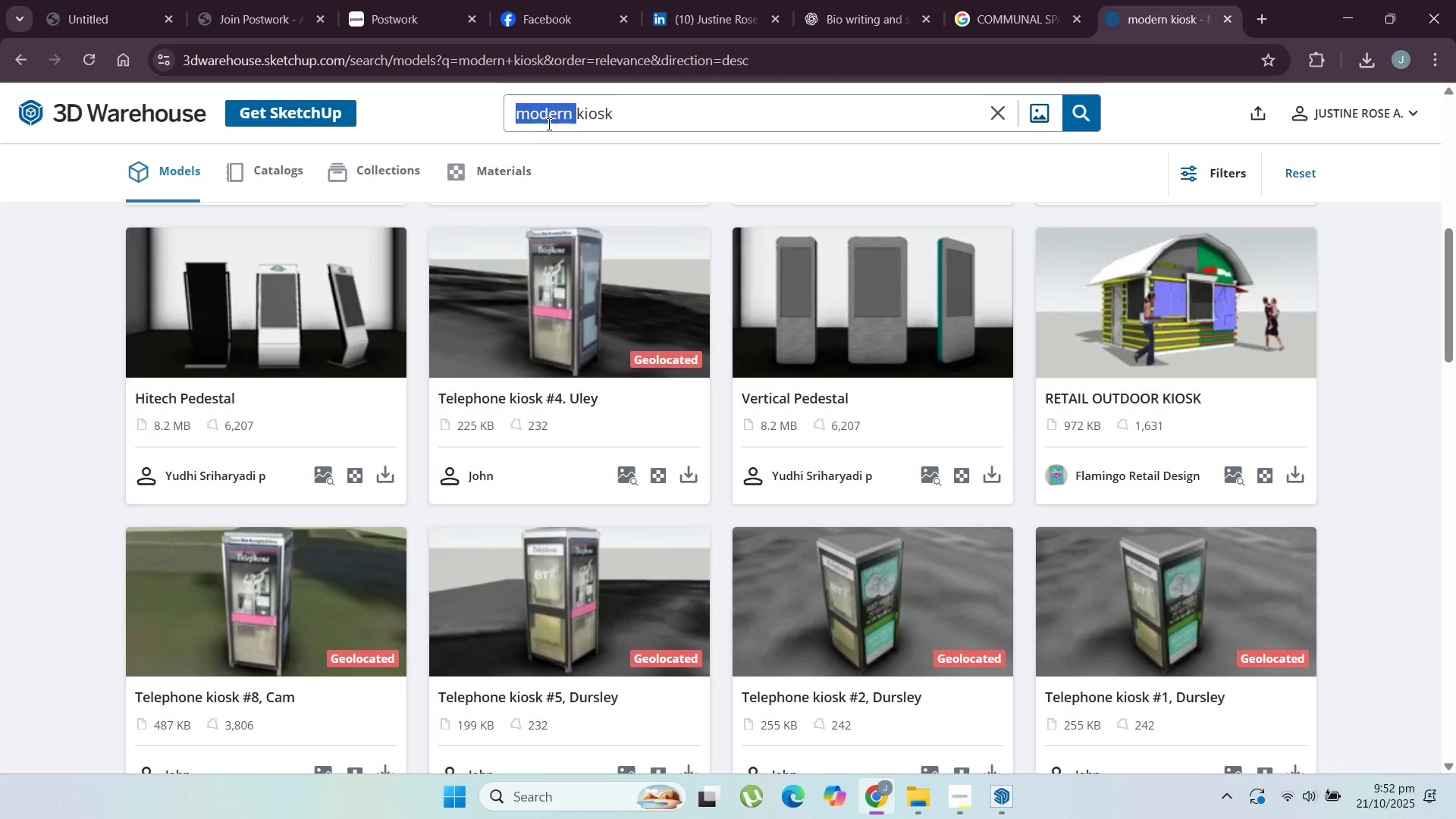 
type(curc)
key(Backspace)
type(ved)
 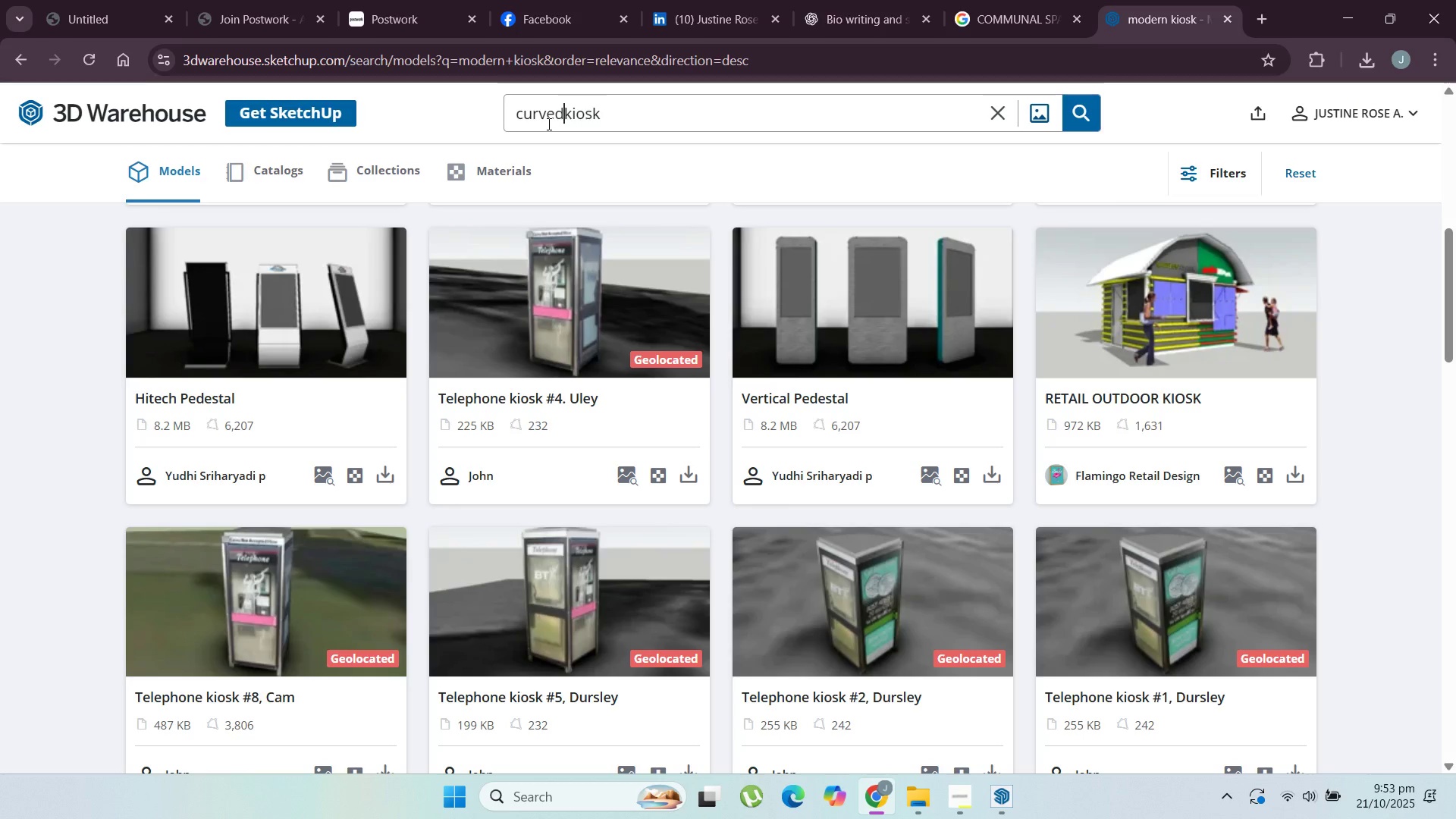 
key(Enter)
 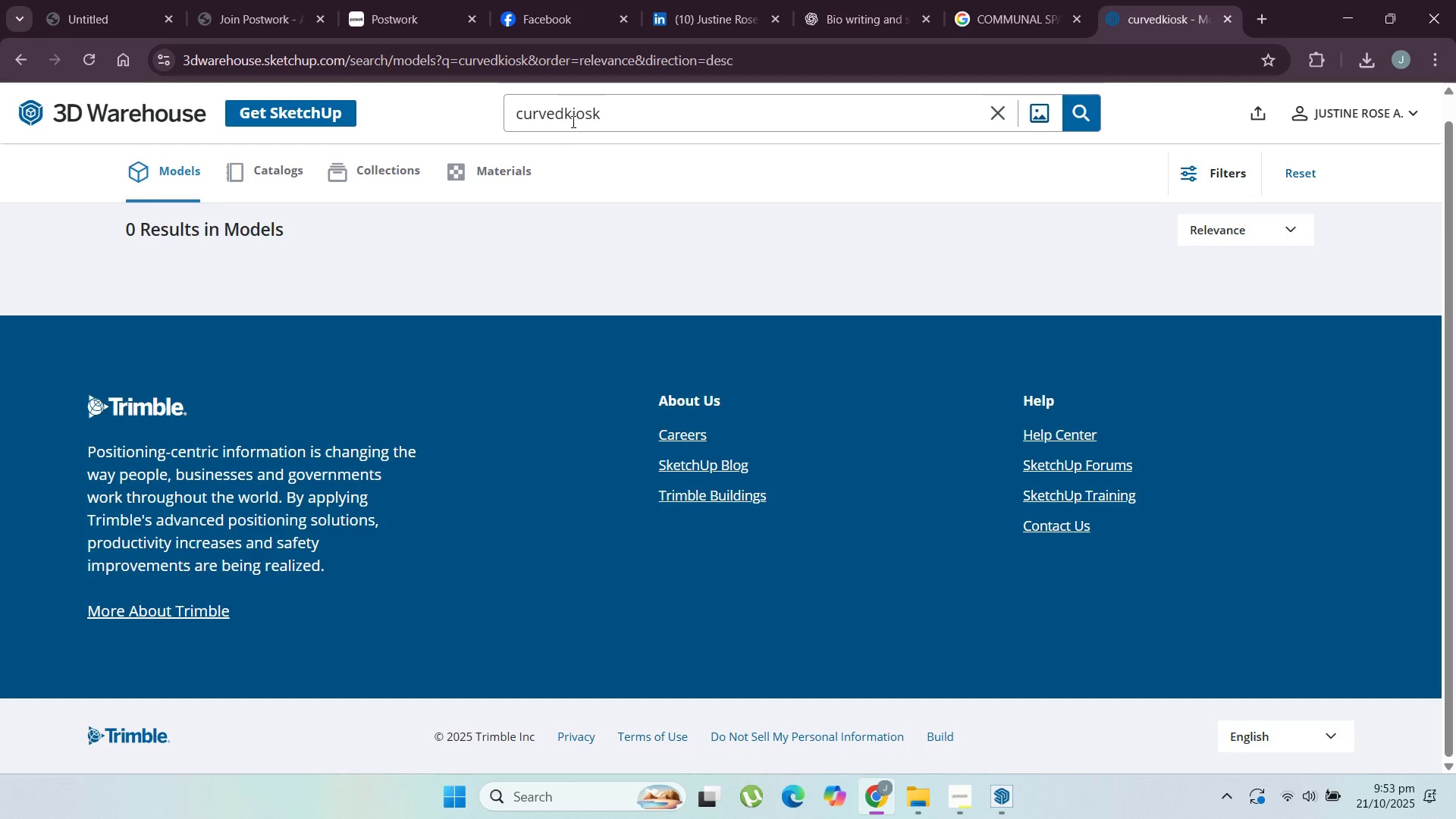 
left_click([563, 118])
 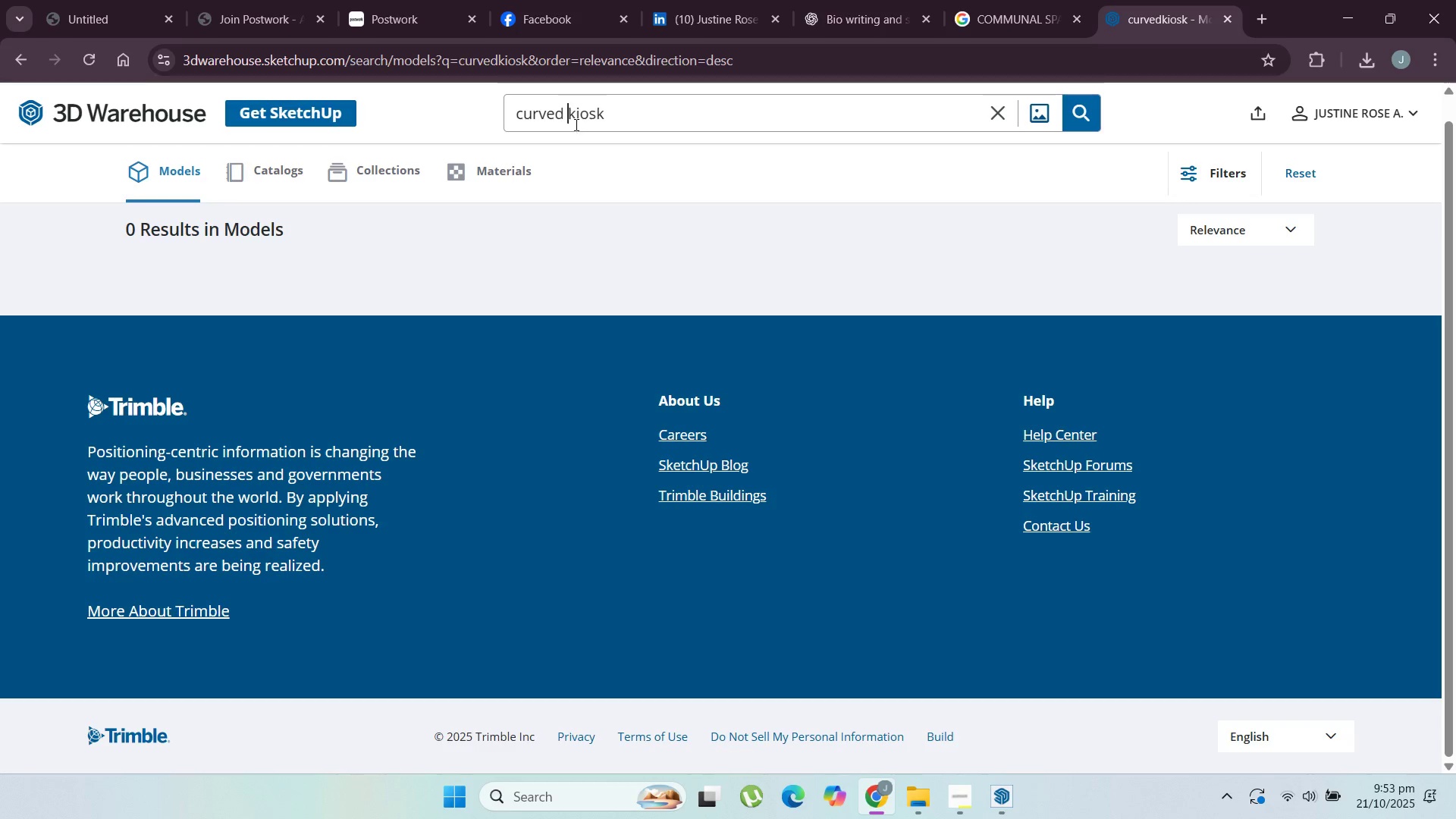 
key(Space)
 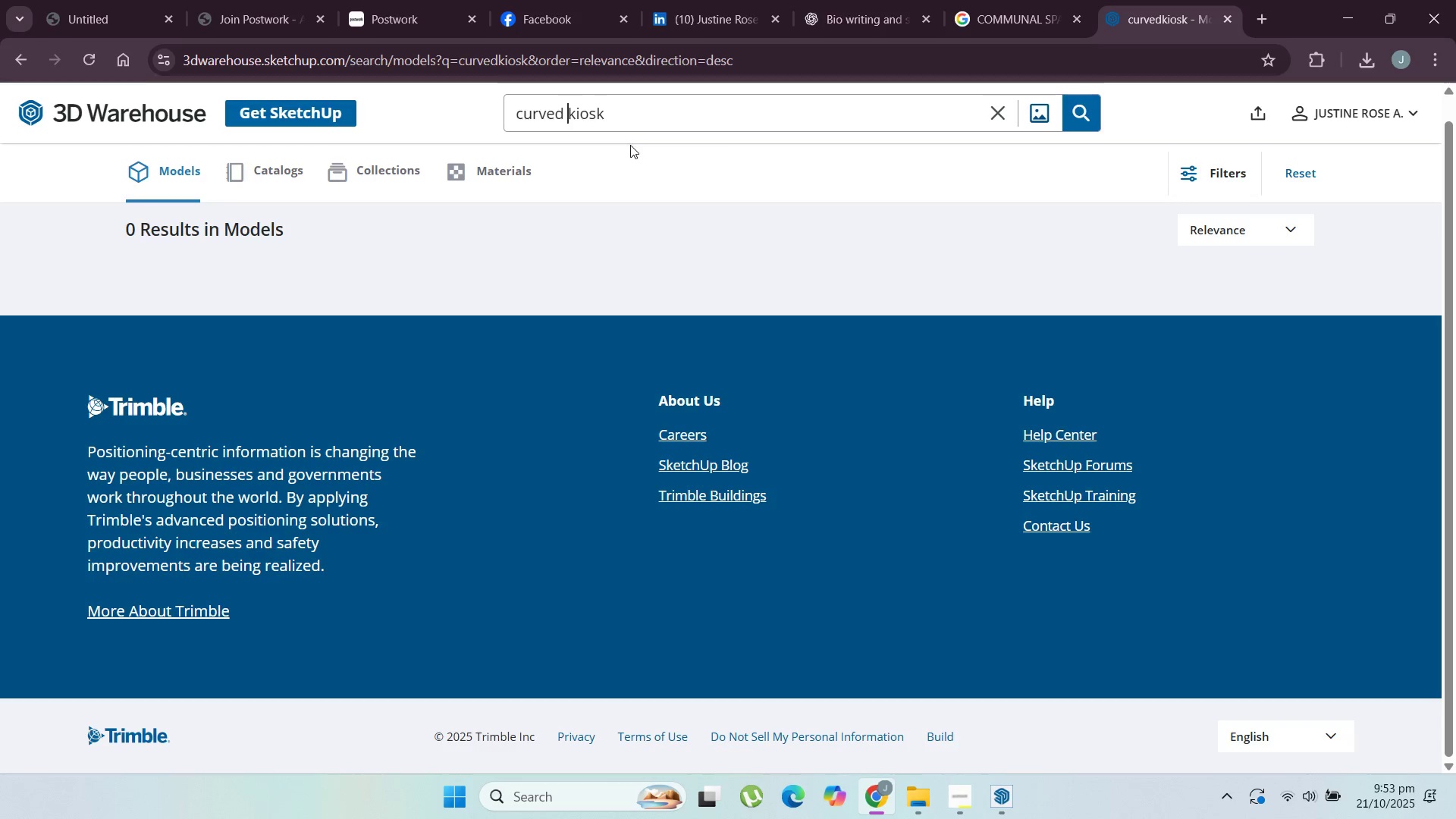 
key(Enter)
 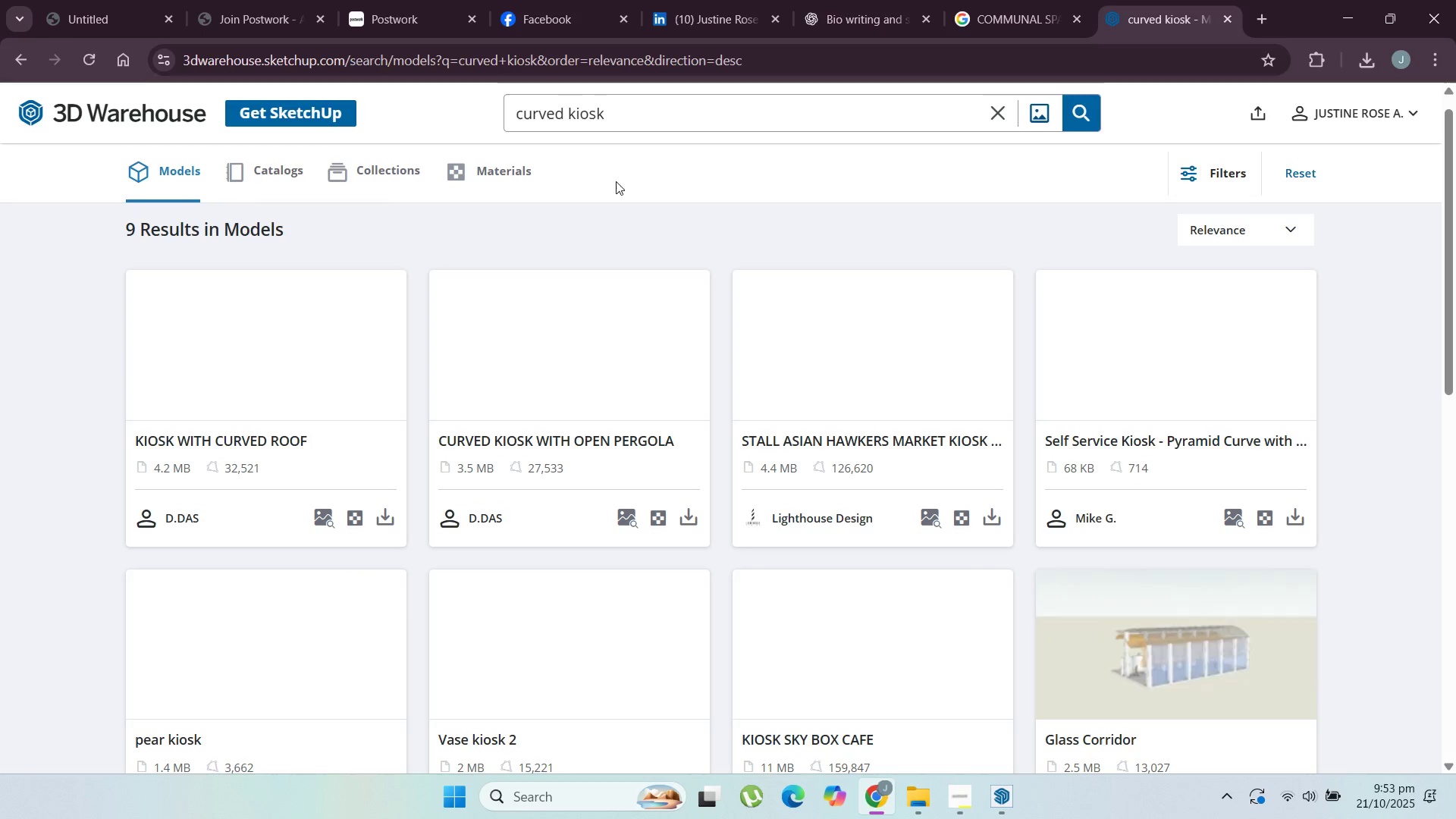 
scroll: coordinate [588, 259], scroll_direction: up, amount: 2.0
 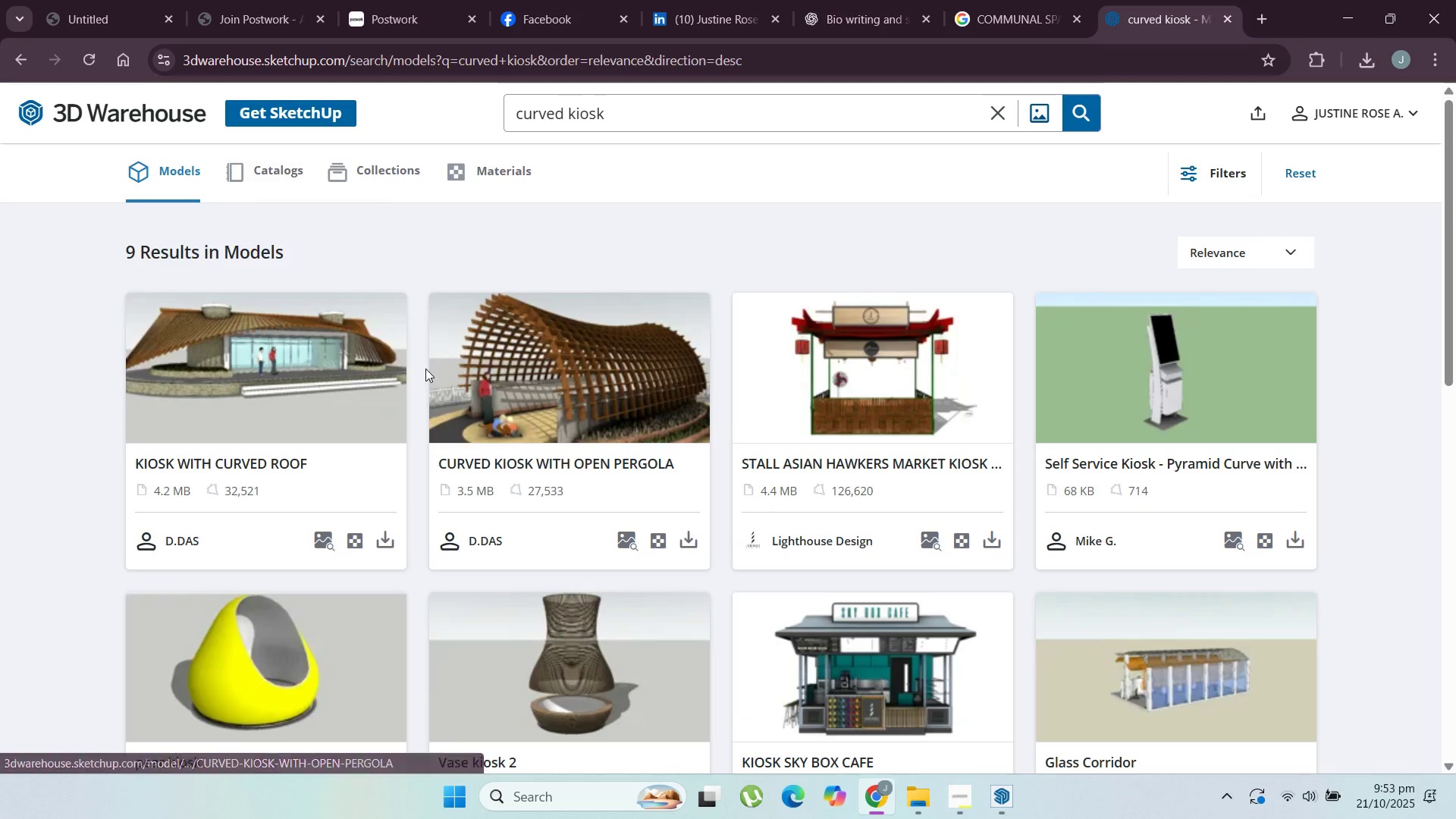 
scroll: coordinate [344, 427], scroll_direction: down, amount: 4.0
 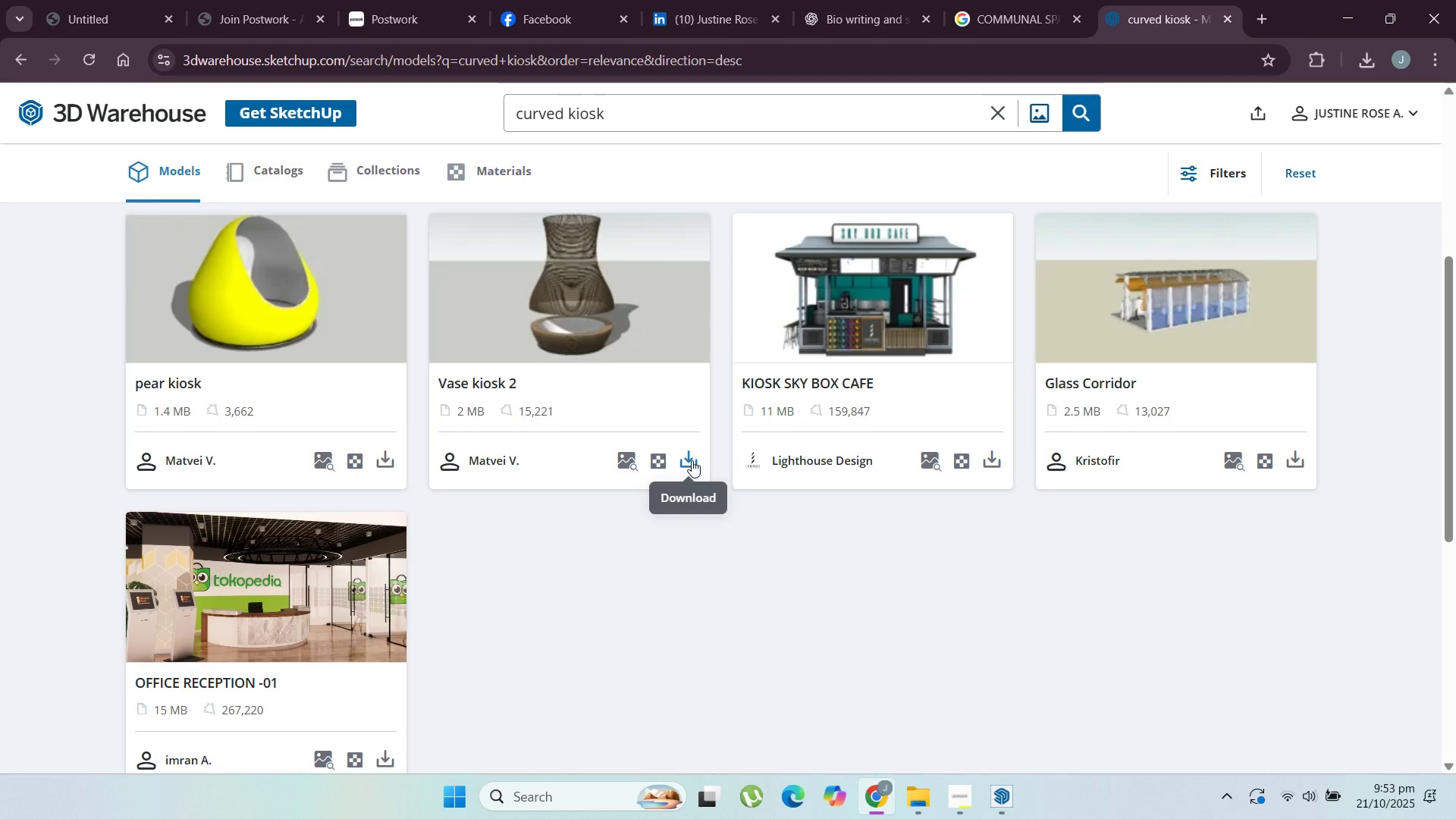 
left_click([692, 460])
 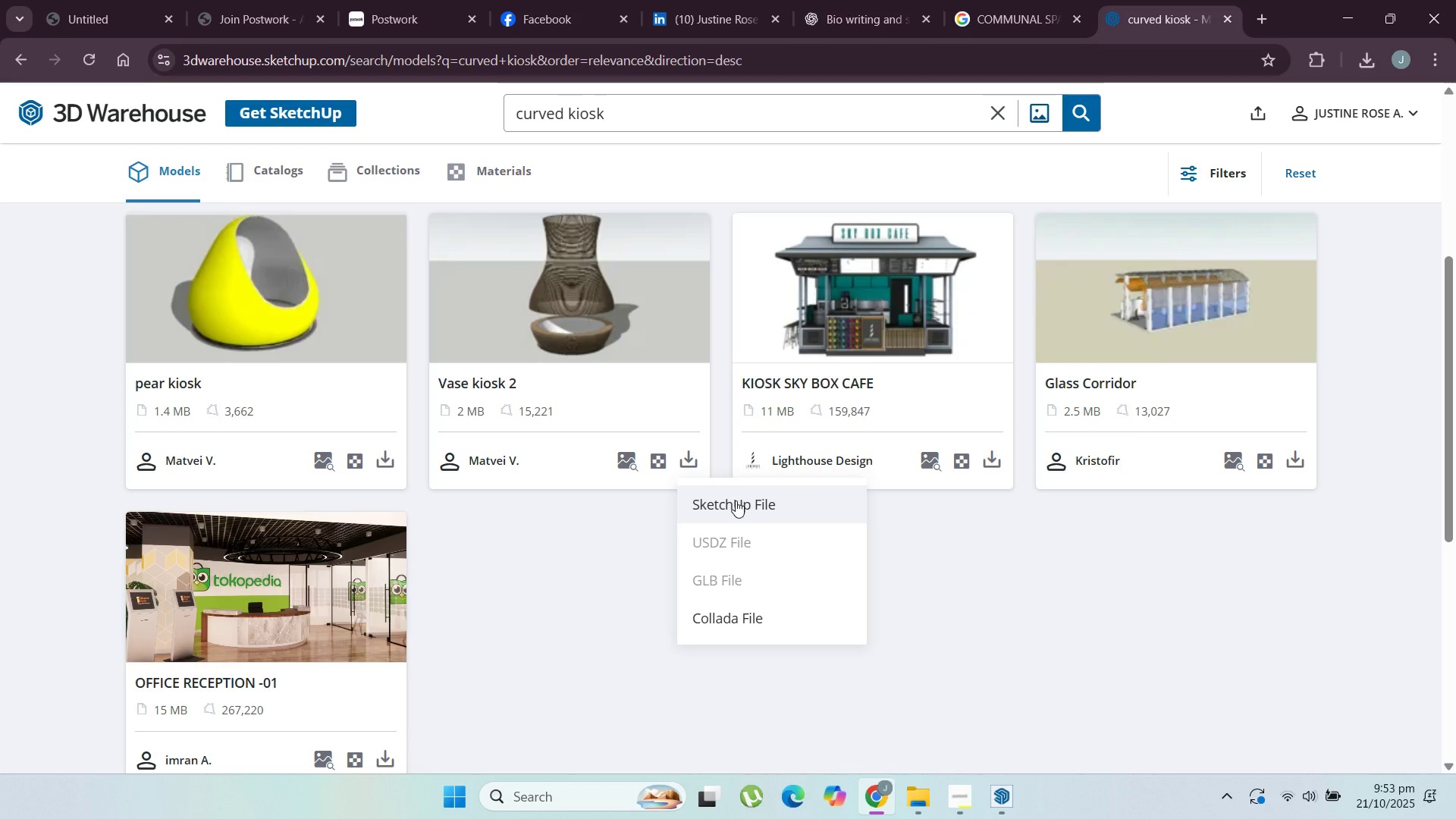 
left_click([736, 500])
 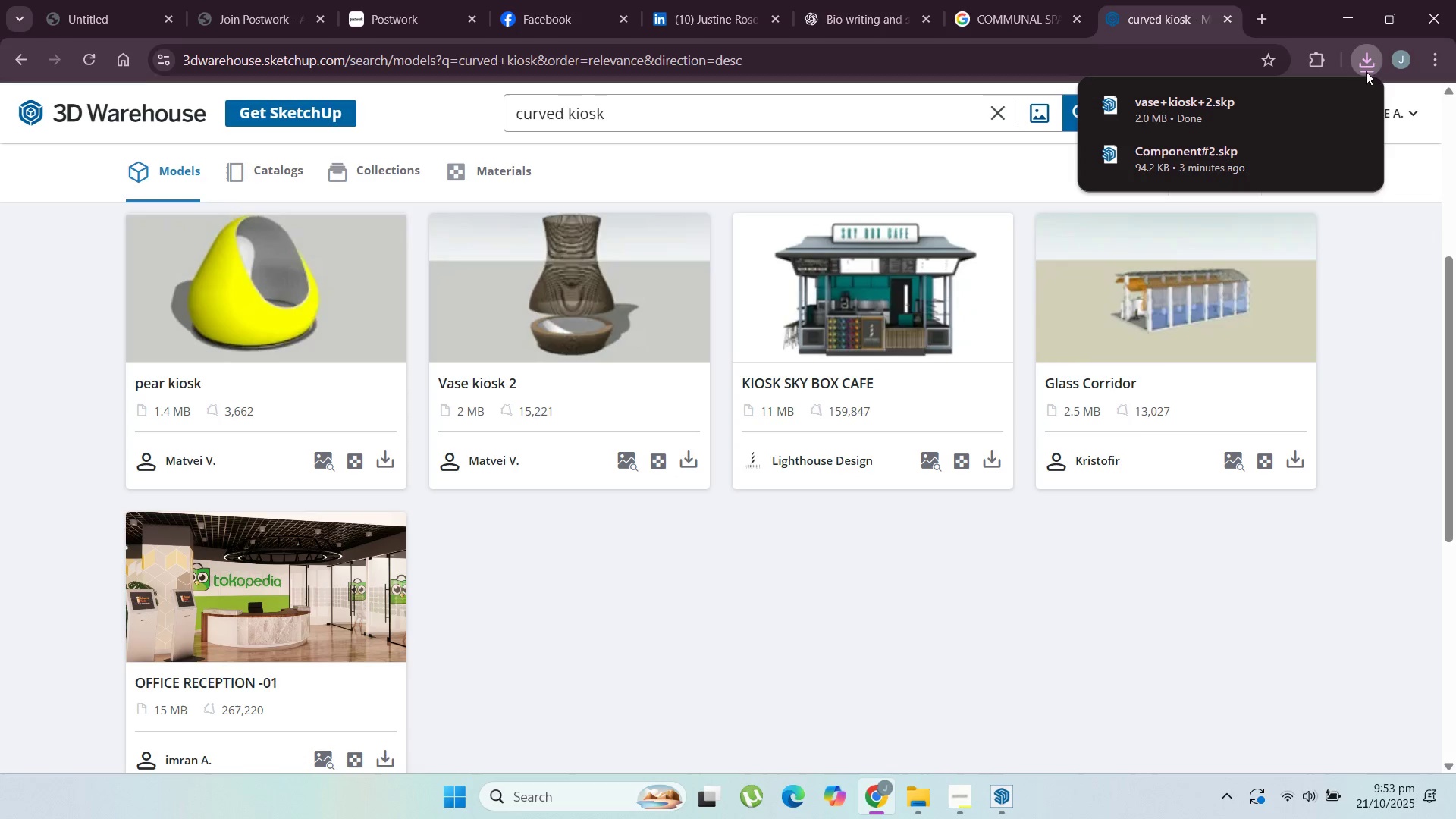 
left_click([1312, 108])
 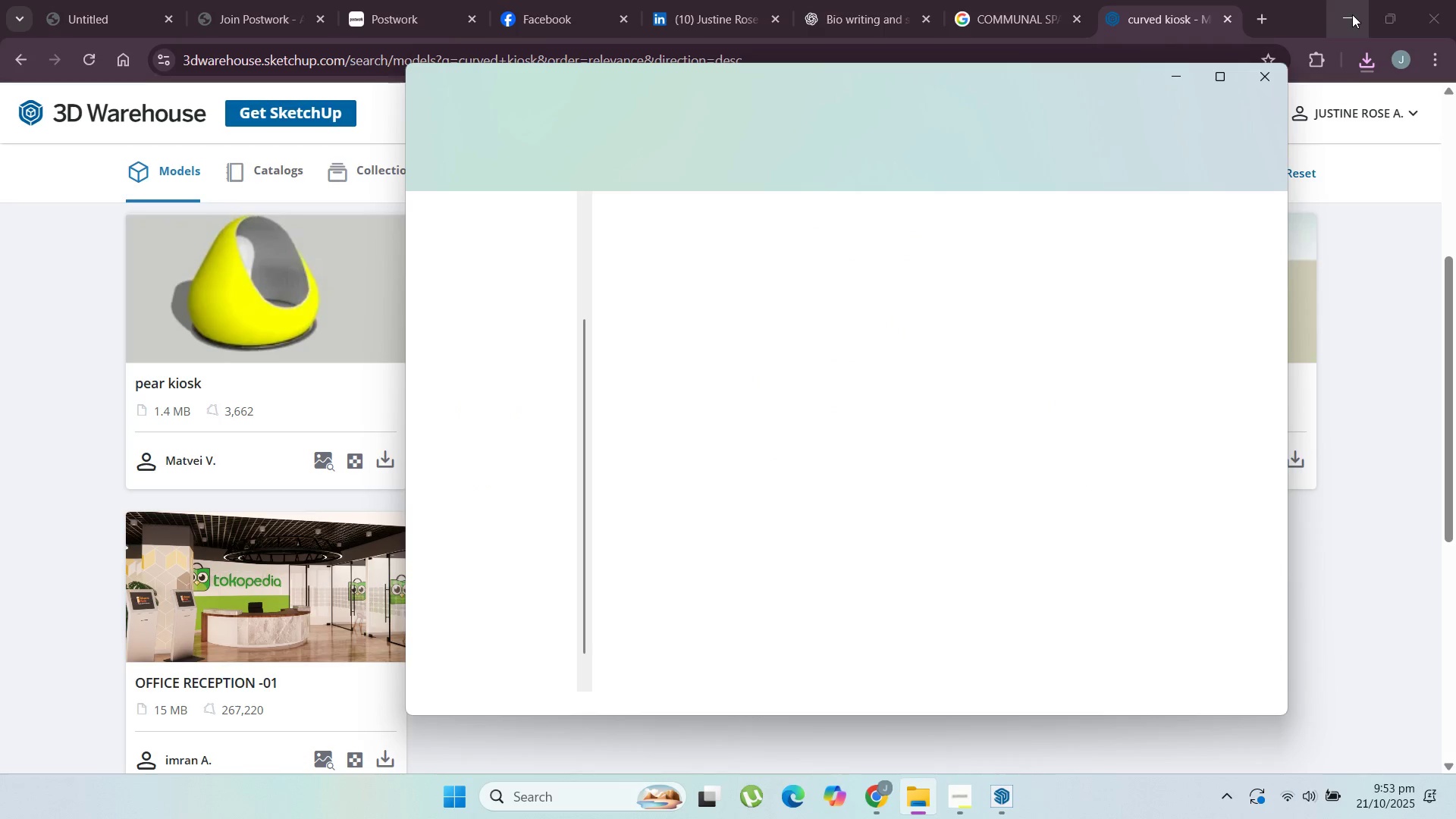 
left_click([1352, 14])
 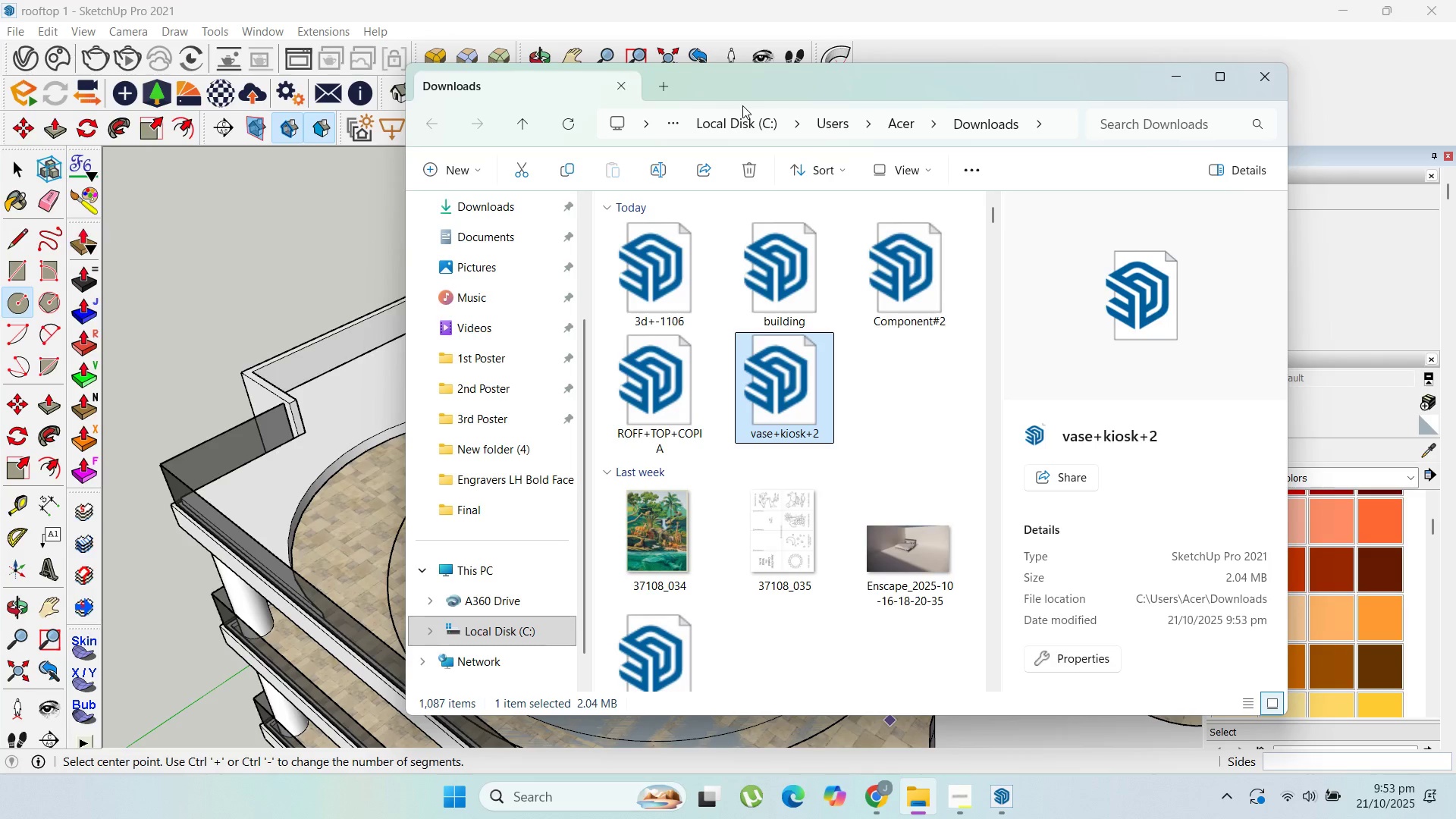 
wait(24.06)
 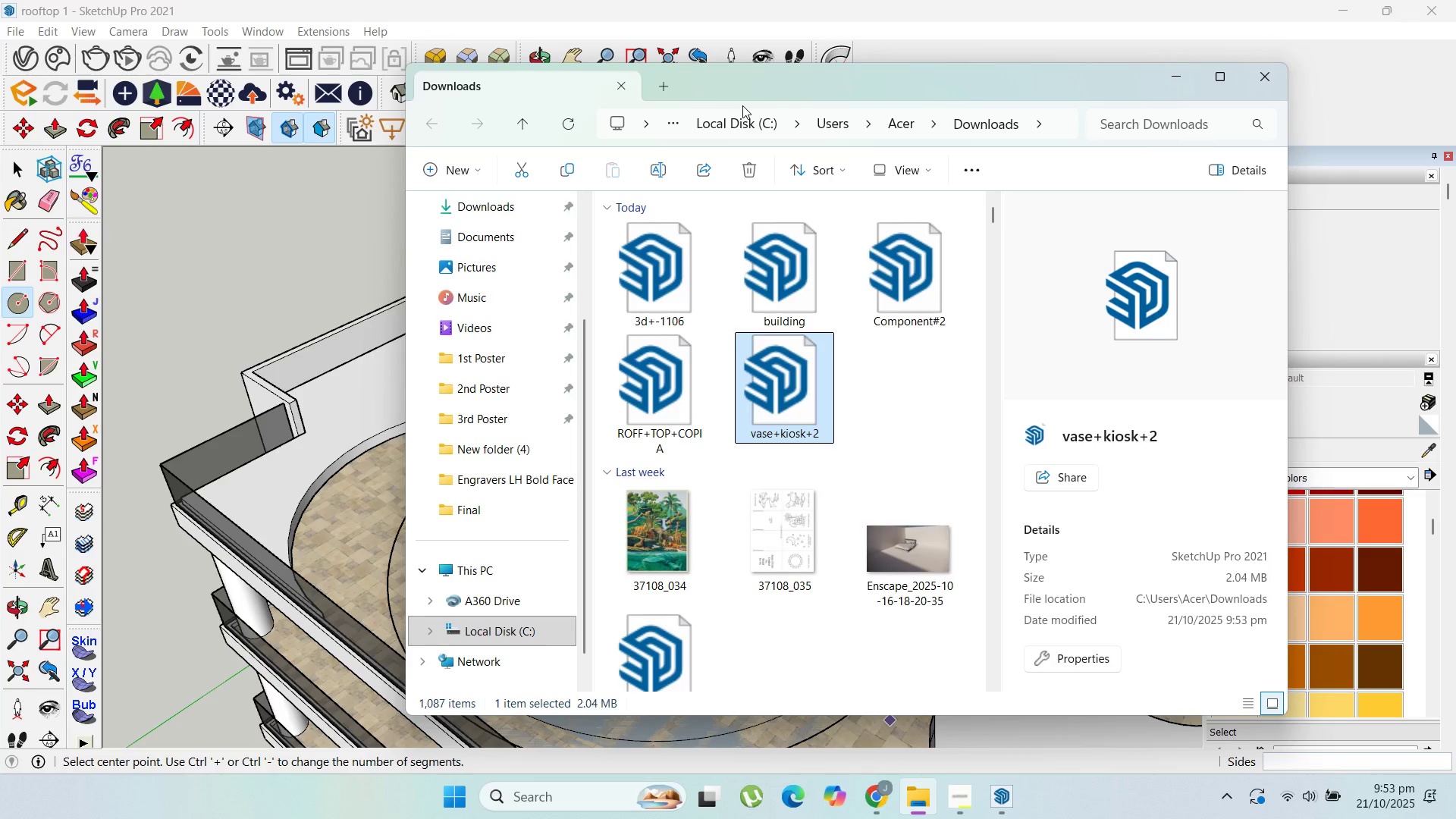 
left_click_drag(start_coordinate=[777, 405], to_coordinate=[323, 511])
 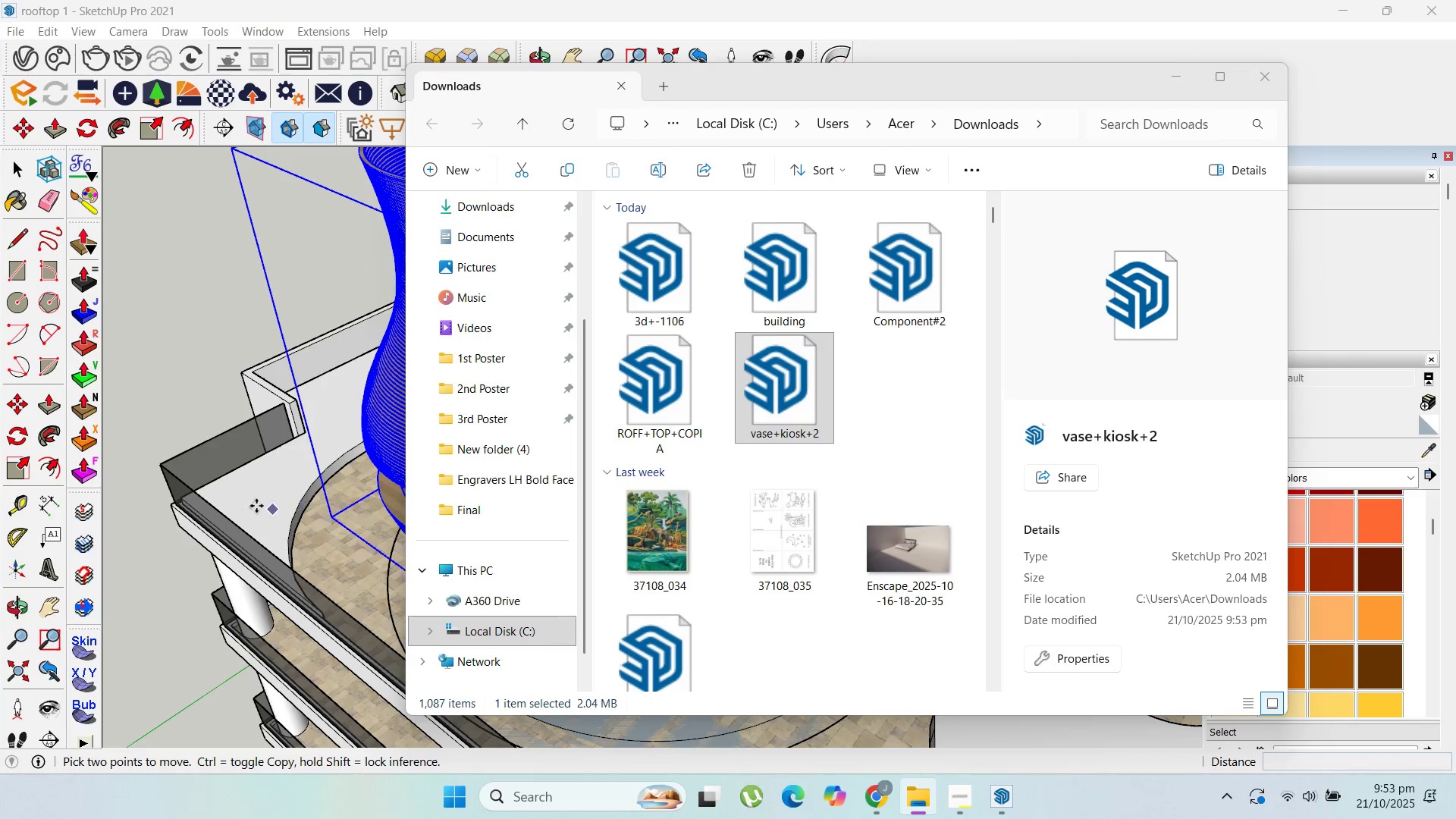 
scroll: coordinate [280, 498], scroll_direction: down, amount: 2.0
 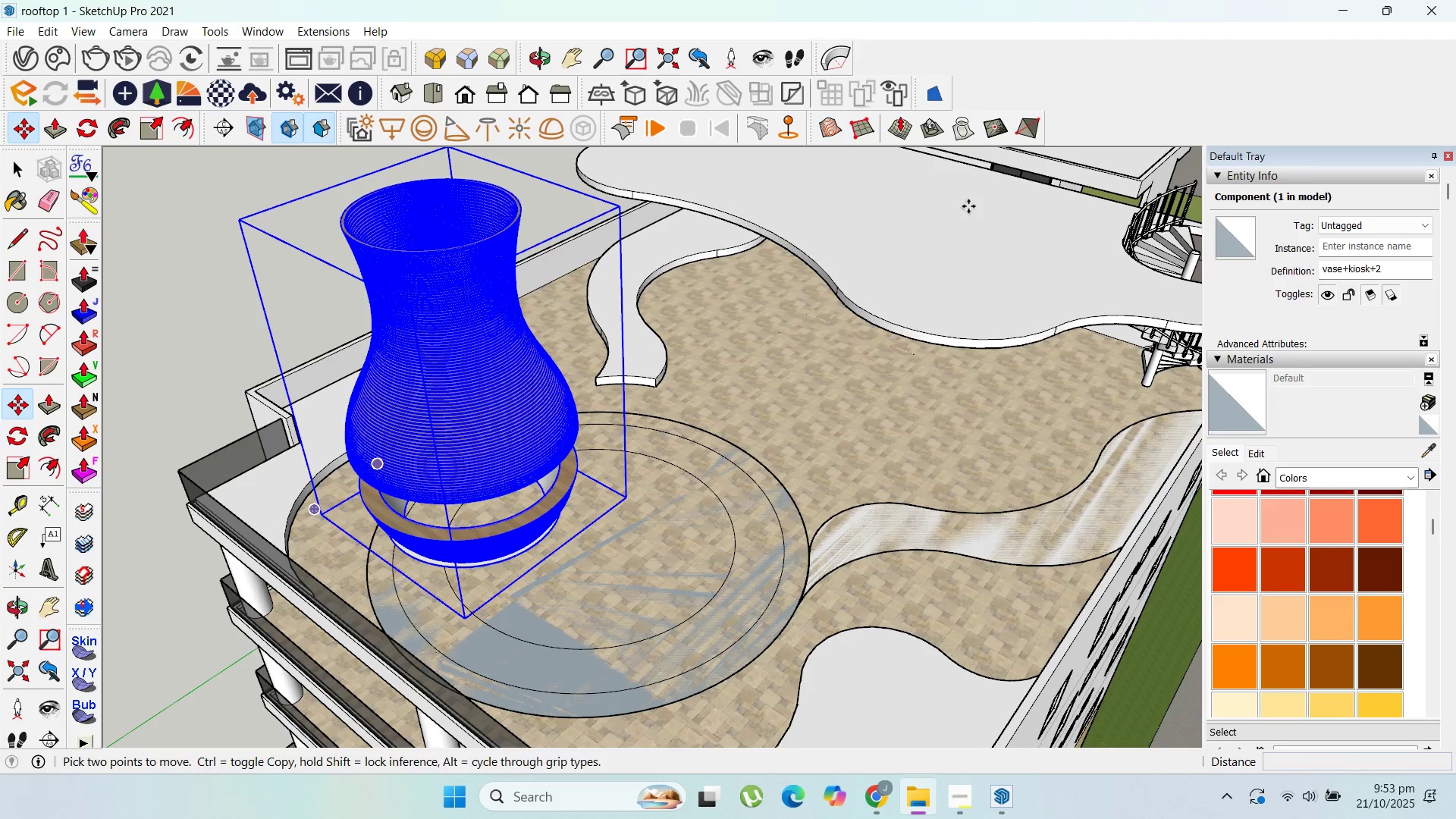 
scroll: coordinate [551, 574], scroll_direction: up, amount: 3.0
 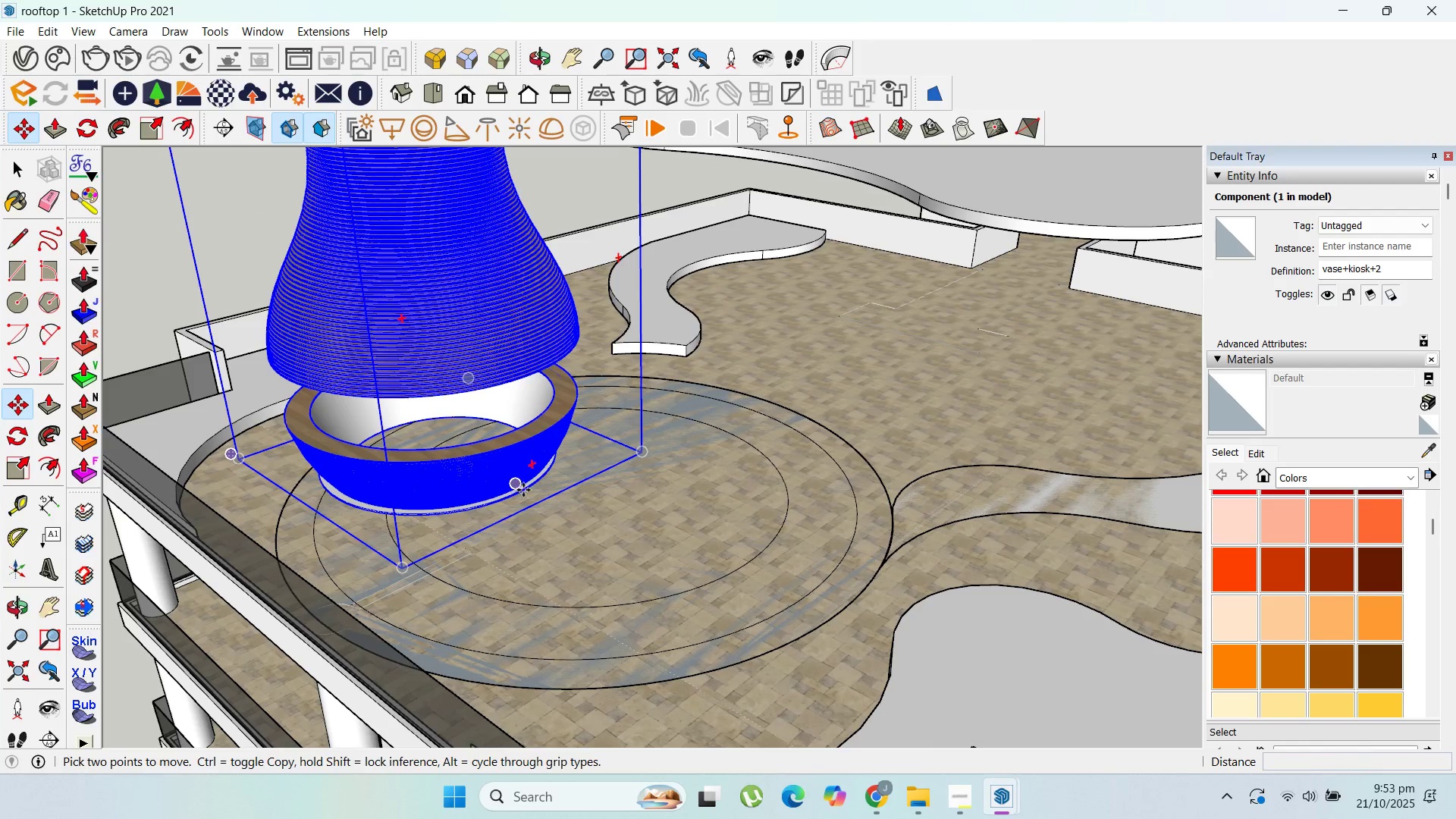 
left_click_drag(start_coordinate=[529, 492], to_coordinate=[545, 492])
 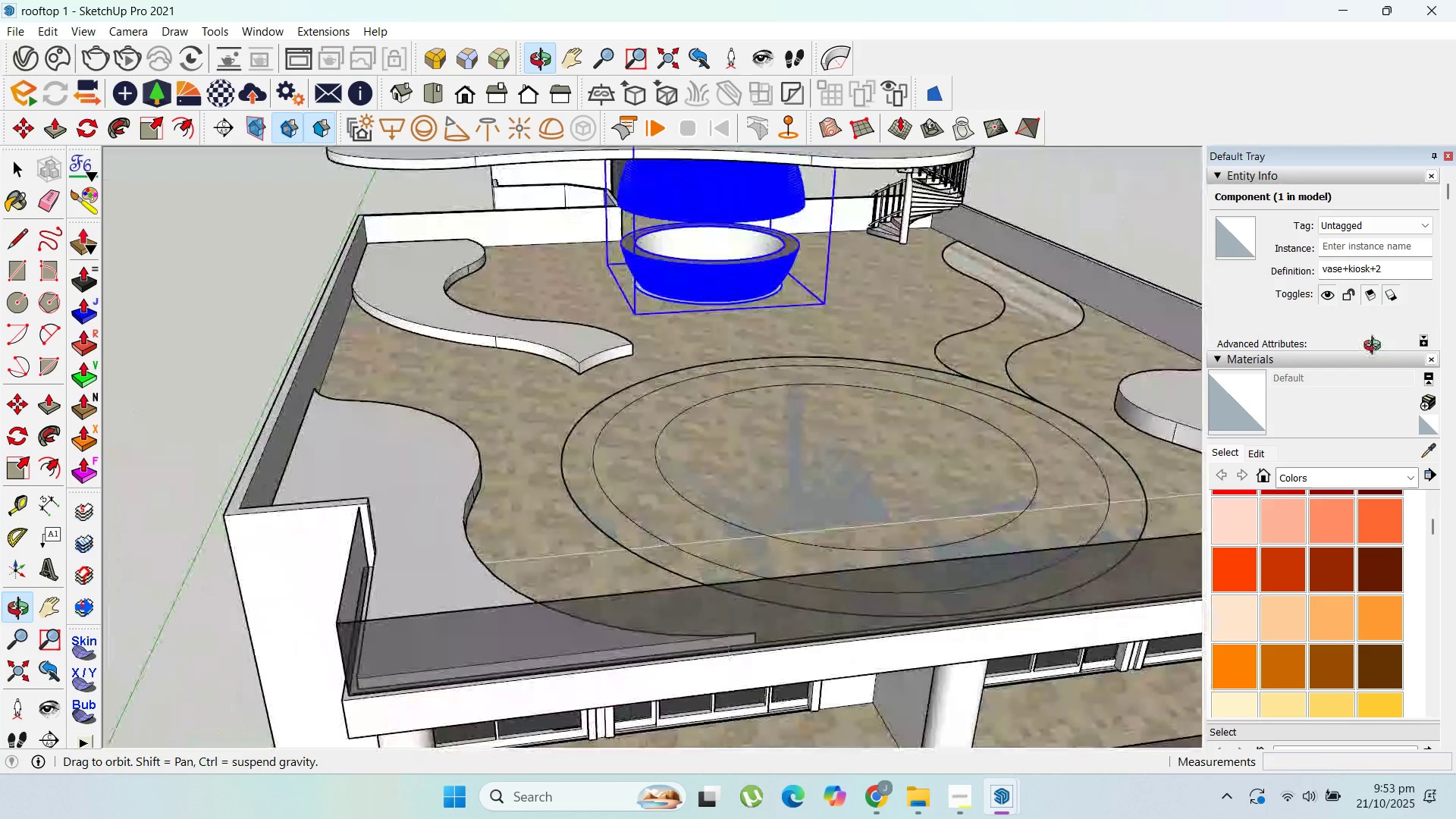 
wait(8.5)
 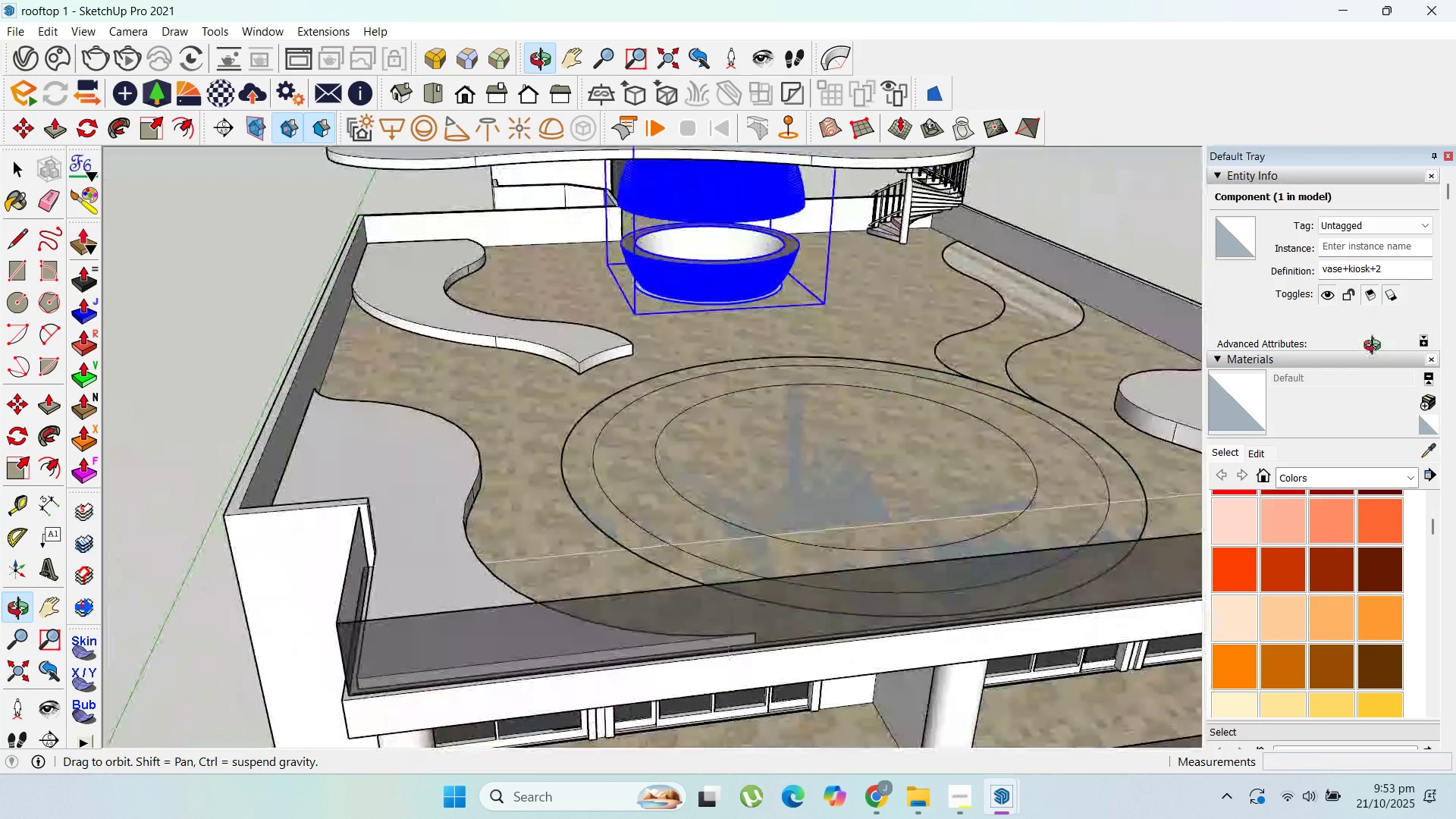 
mouse_move([962, 378])
 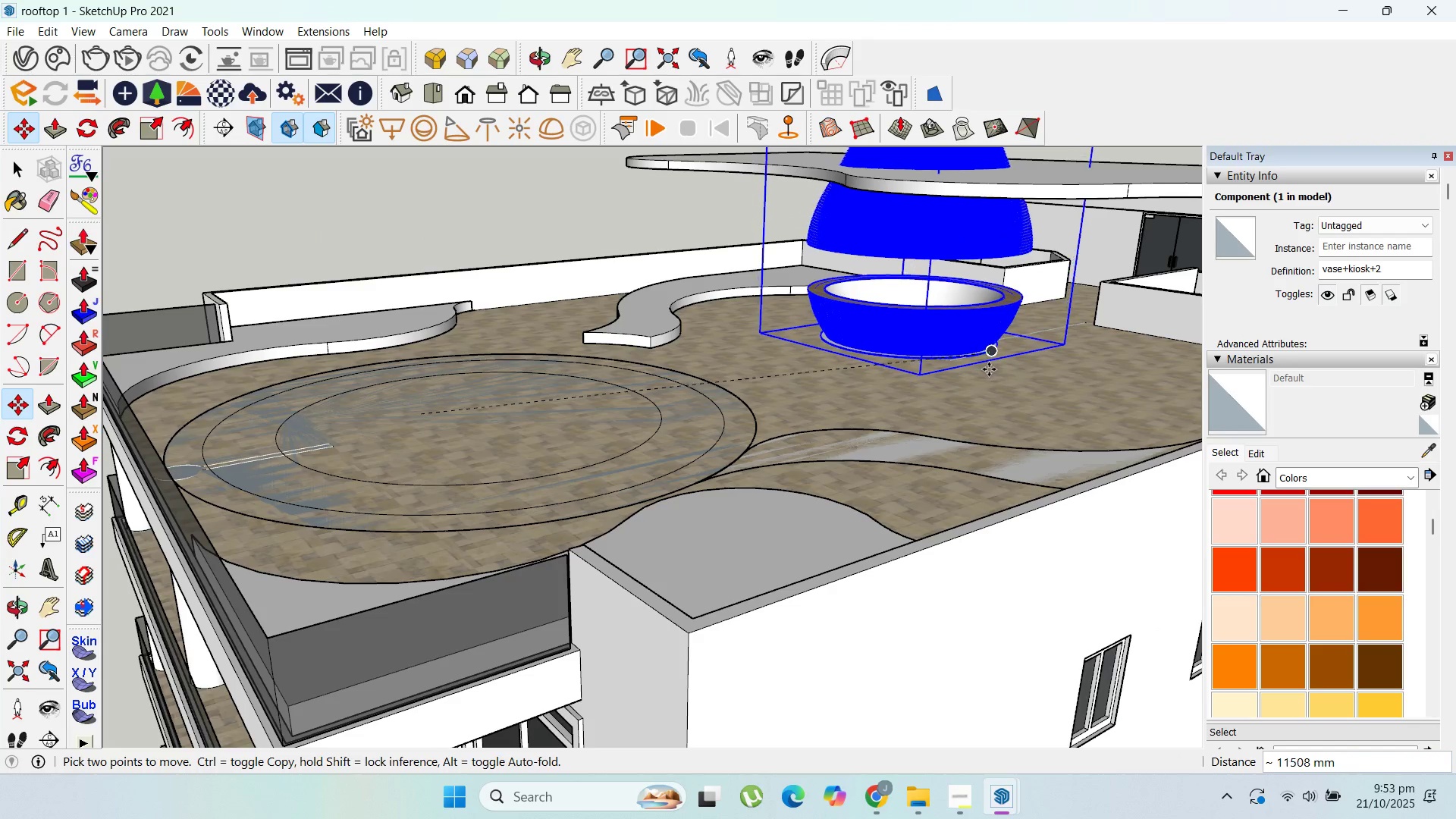 
left_click([990, 369])
 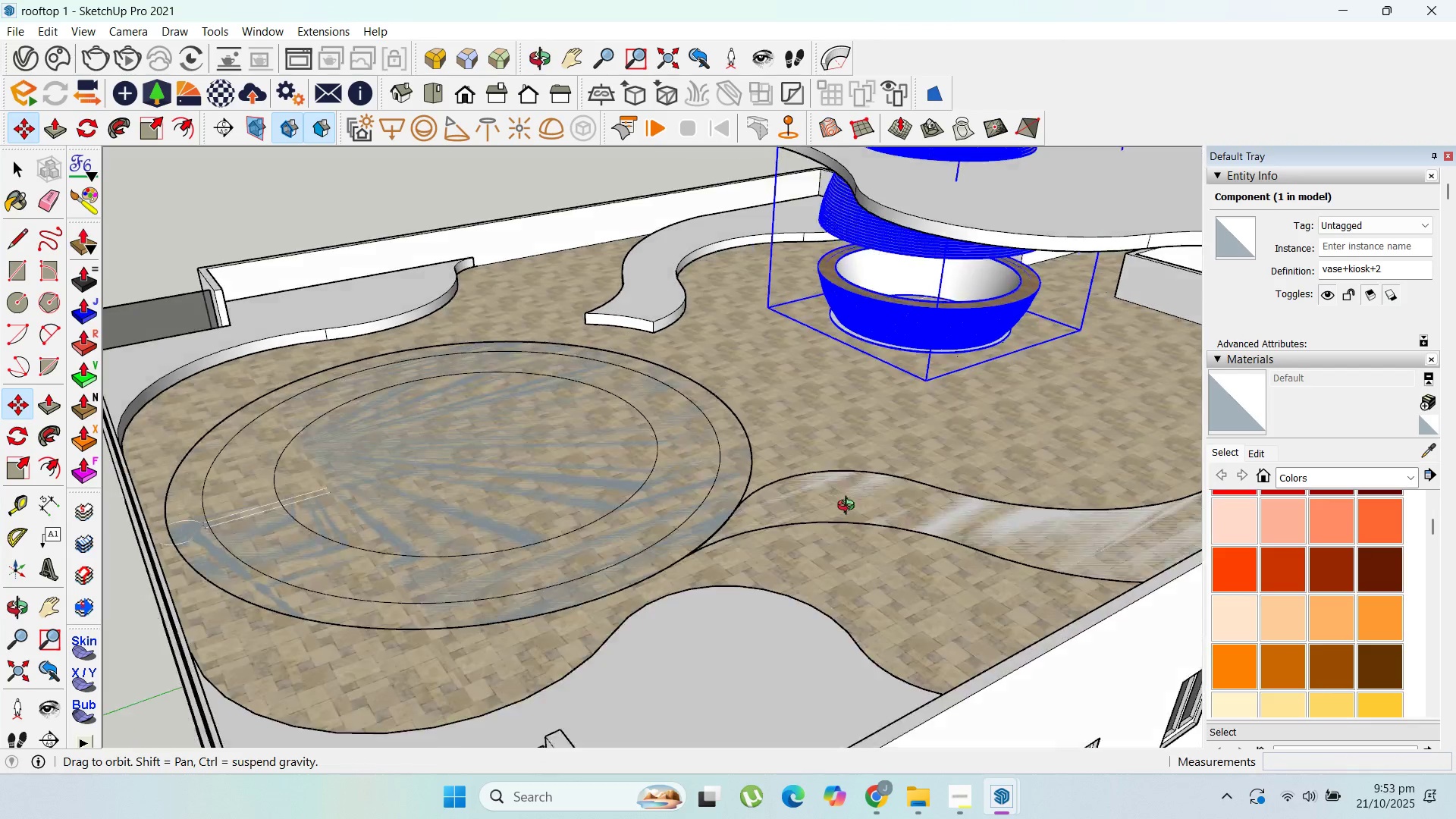 
scroll: coordinate [463, 590], scroll_direction: down, amount: 9.0
 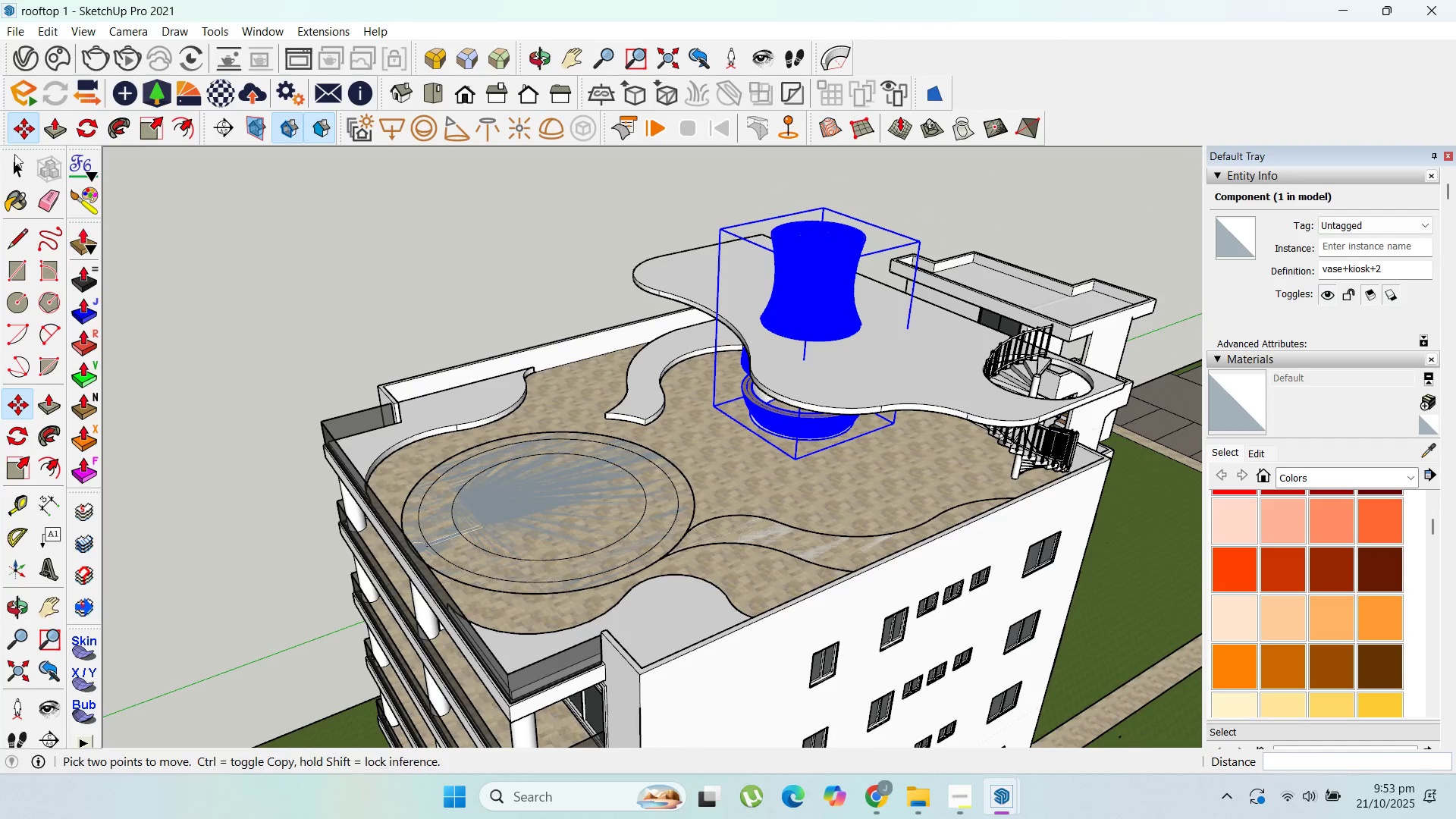 
left_click_drag(start_coordinate=[17, 161], to_coordinate=[23, 161])
 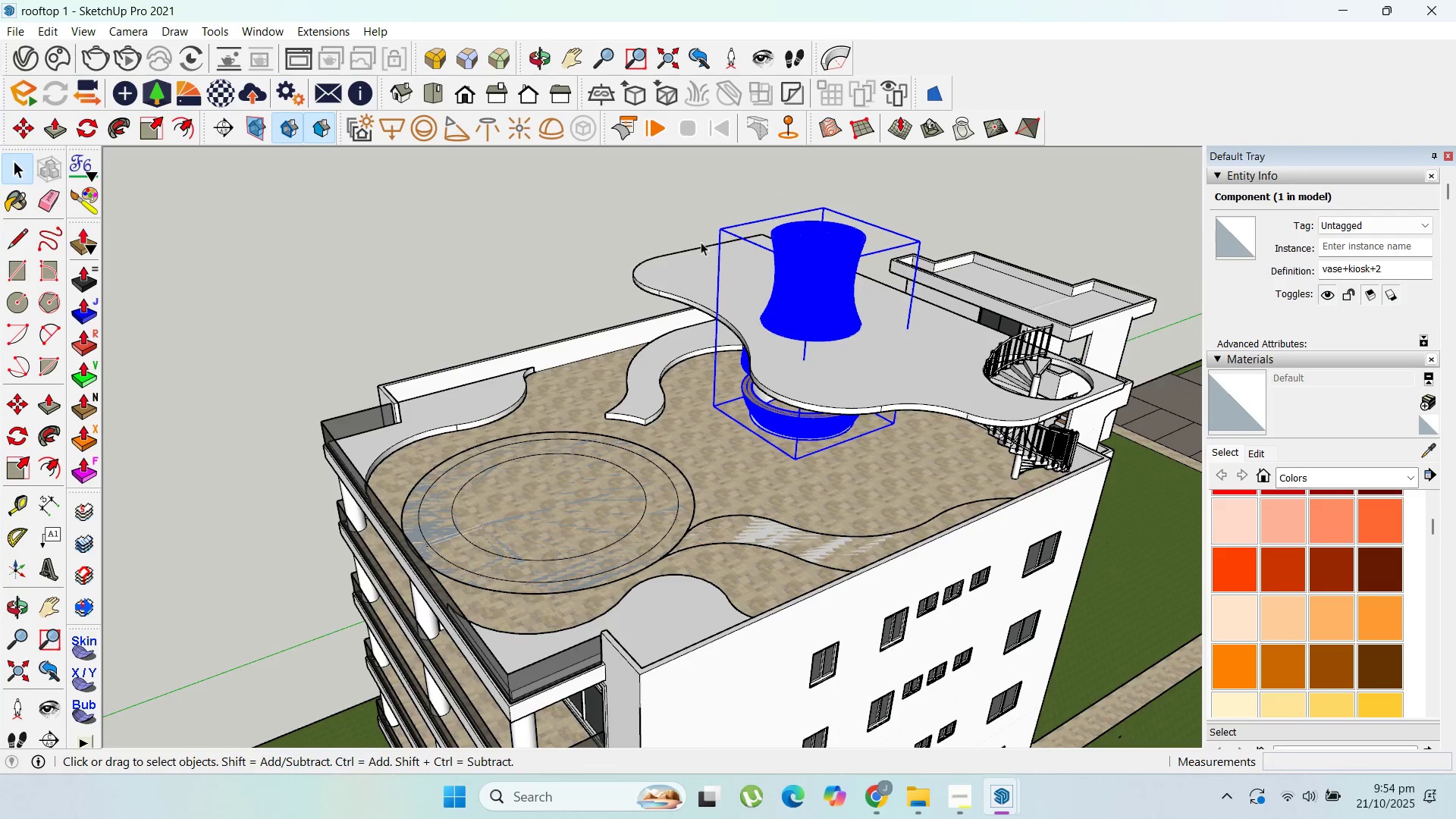 
scroll: coordinate [579, 506], scroll_direction: up, amount: 7.0
 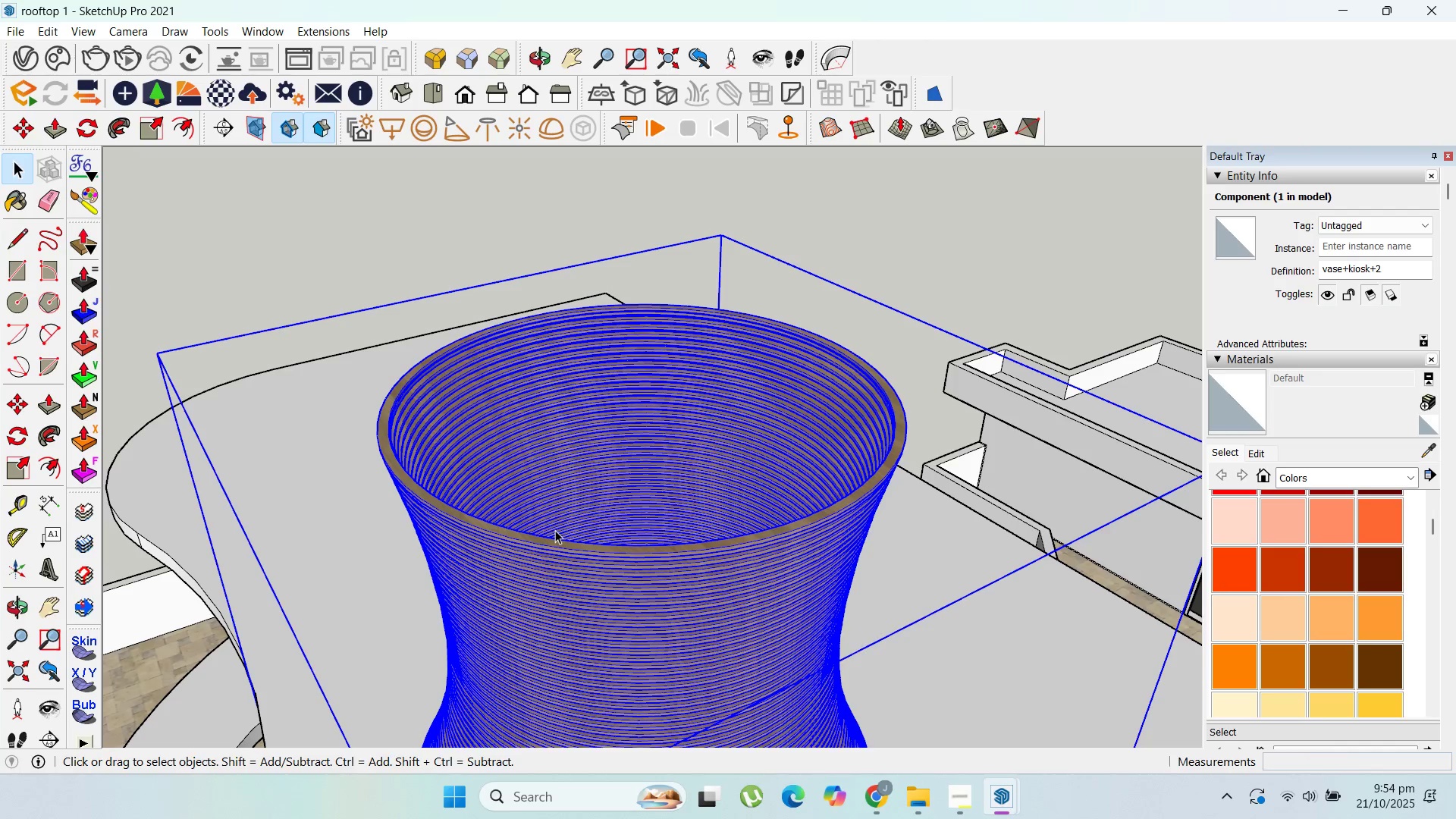 
double_click([555, 530])
 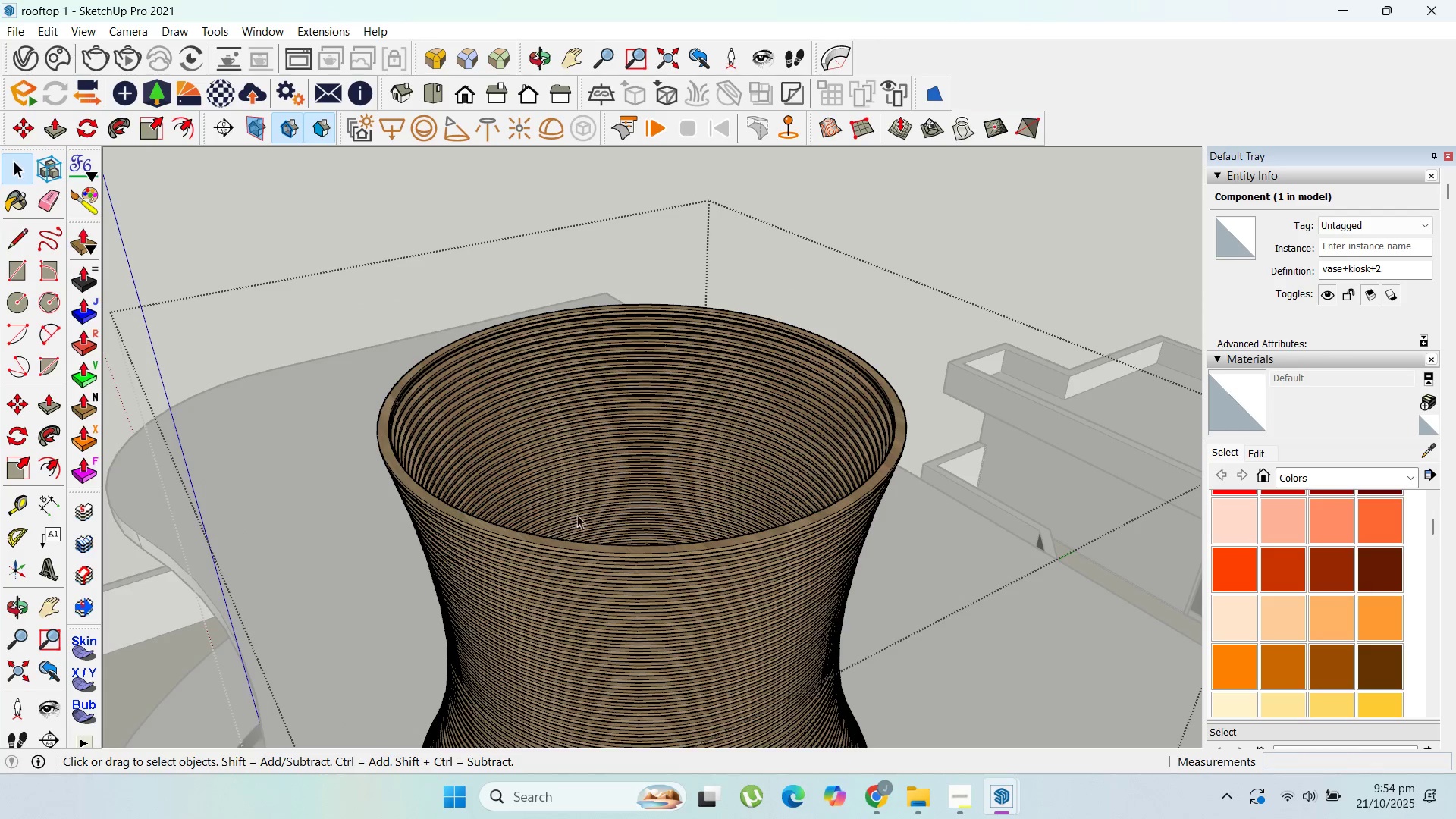 
scroll: coordinate [801, 357], scroll_direction: down, amount: 6.0
 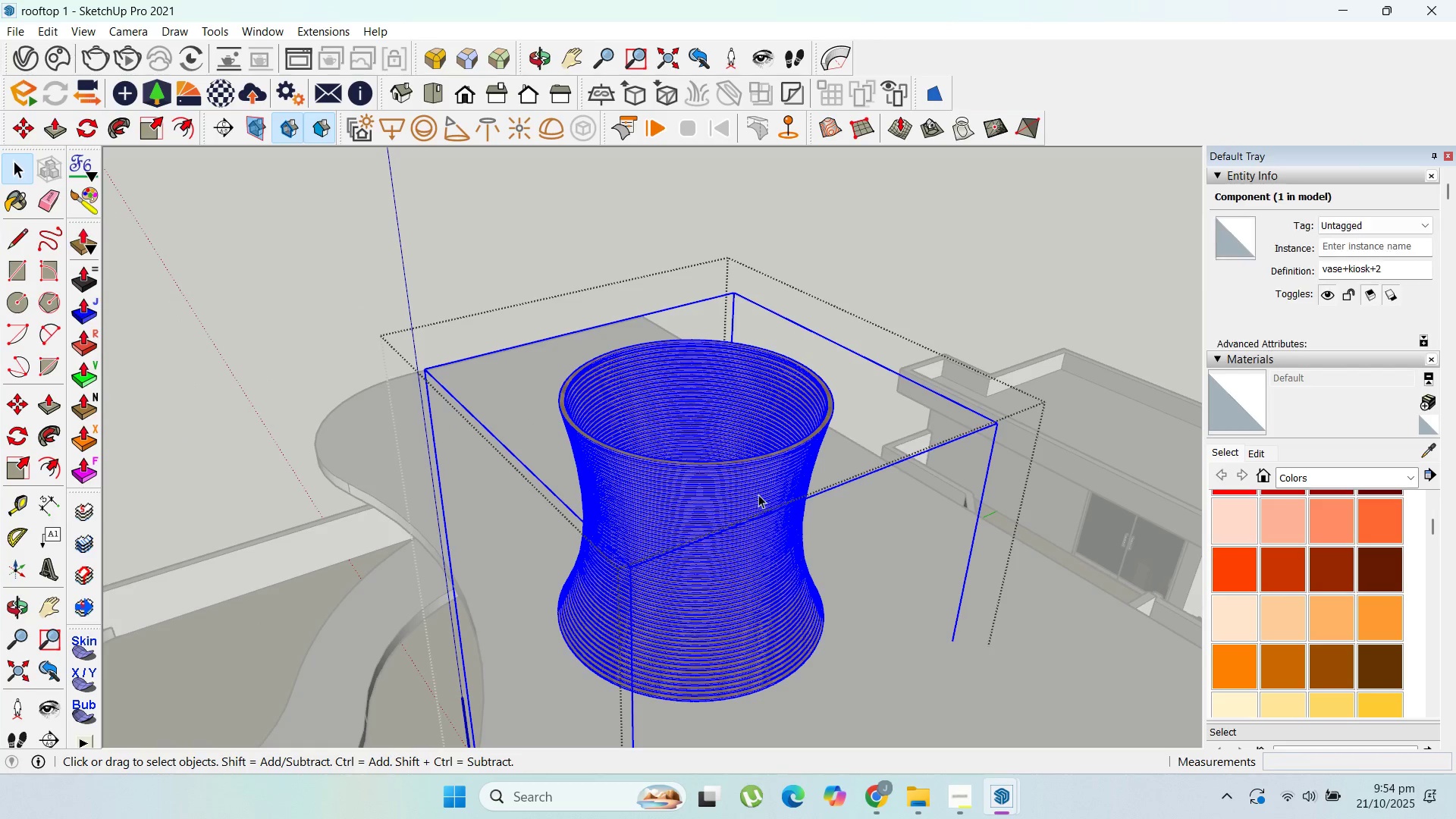 
double_click([758, 494])
 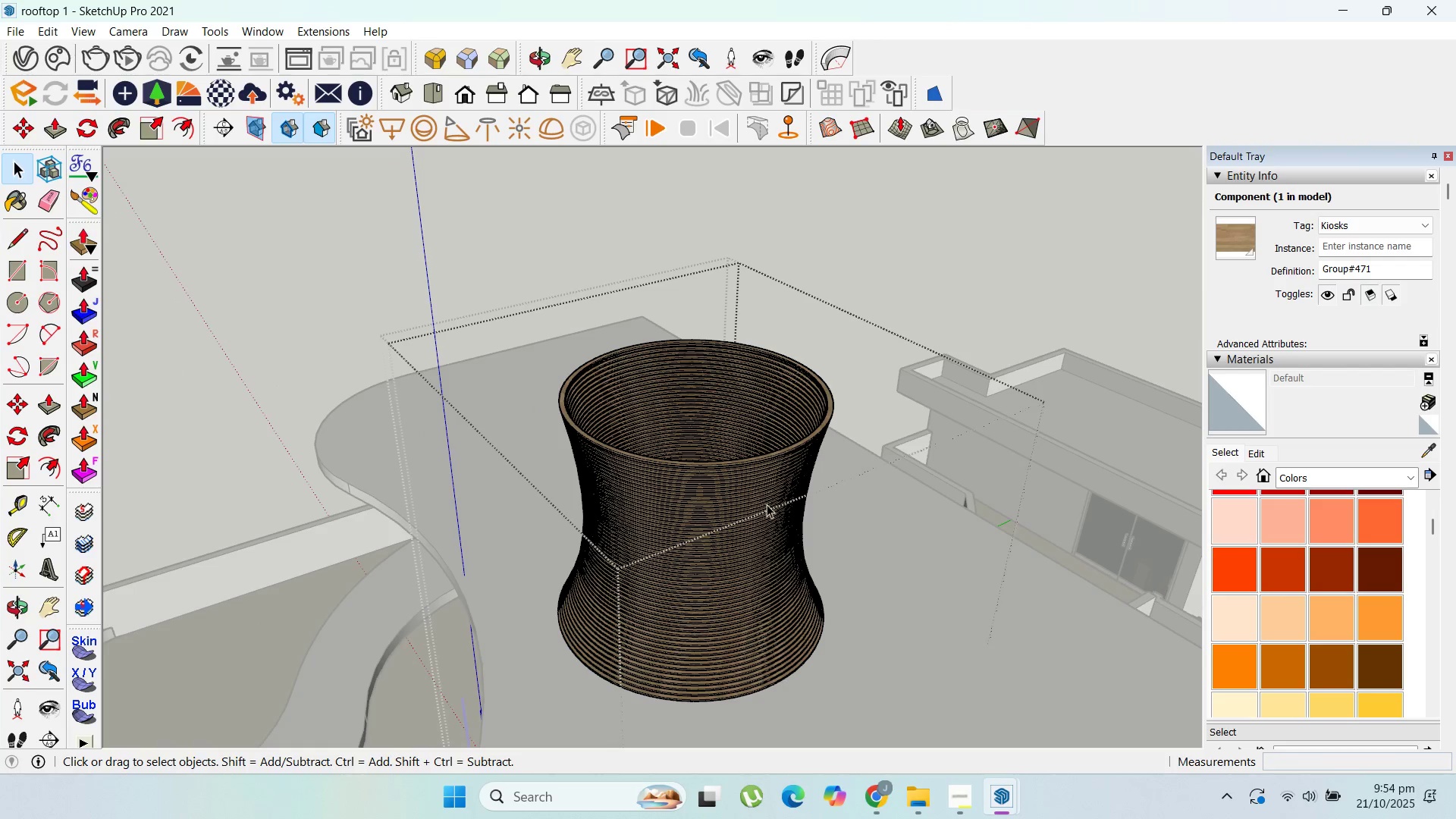 
triple_click([767, 504])
 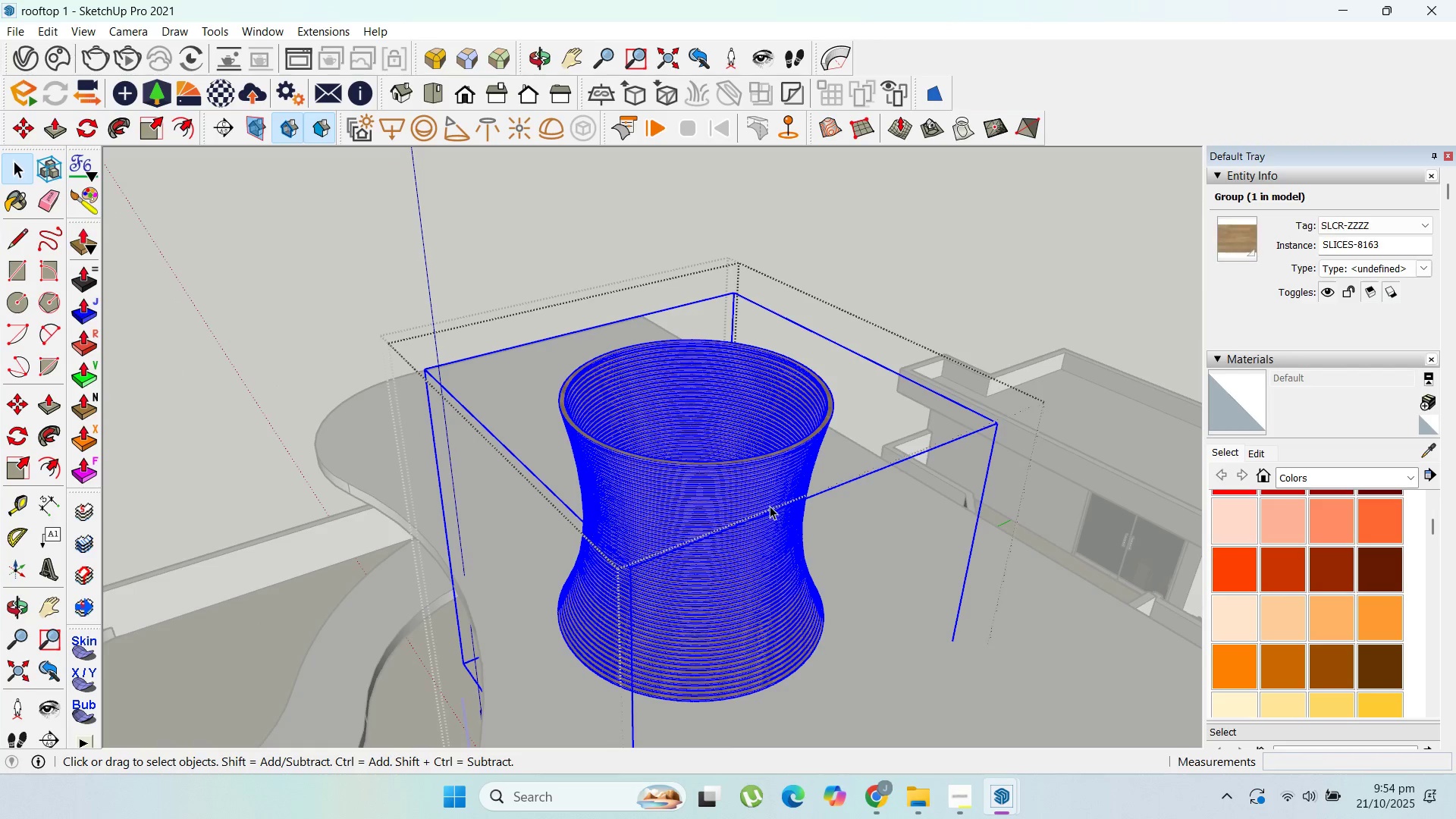 
double_click([769, 506])
 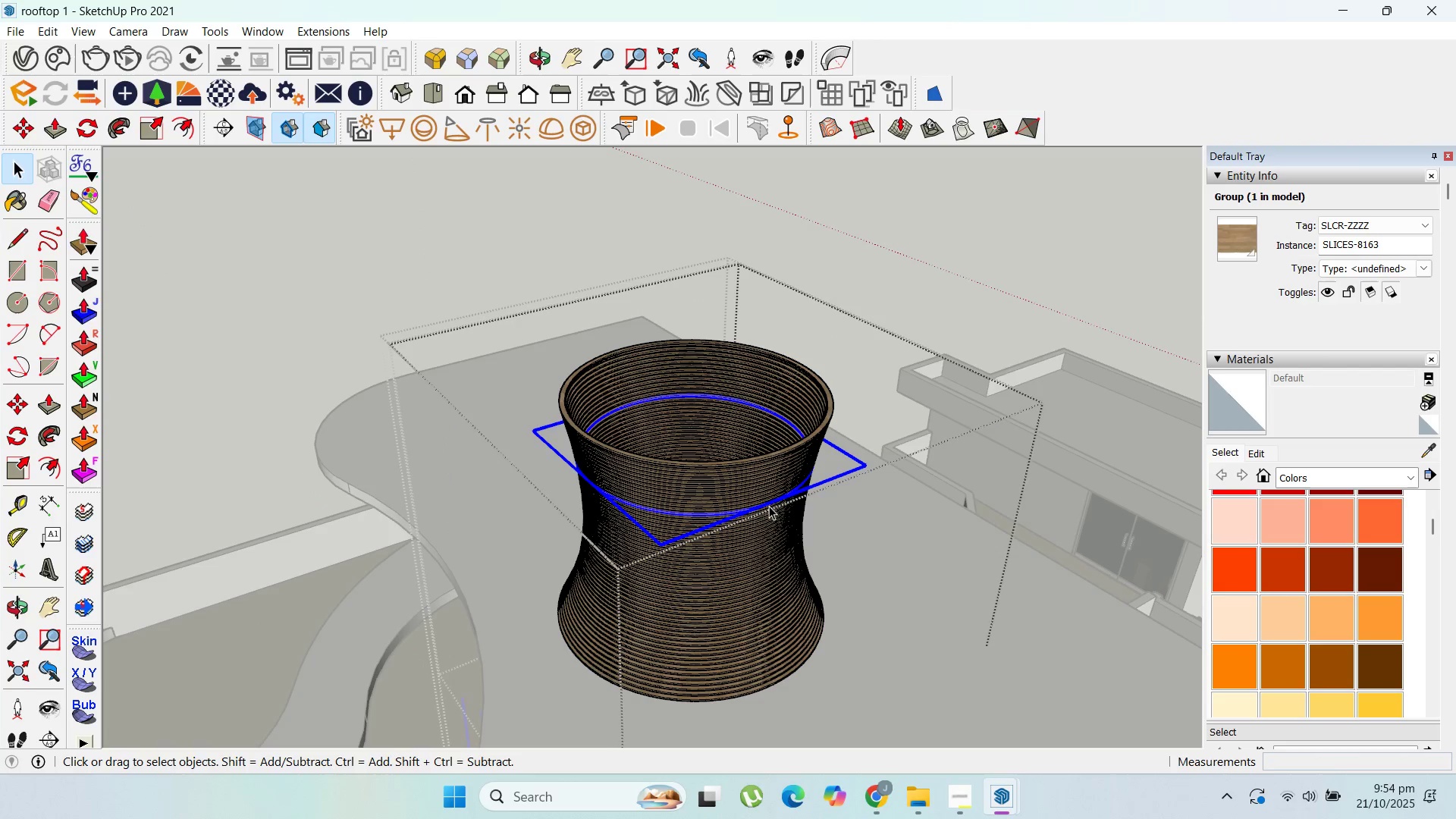 
triple_click([769, 506])
 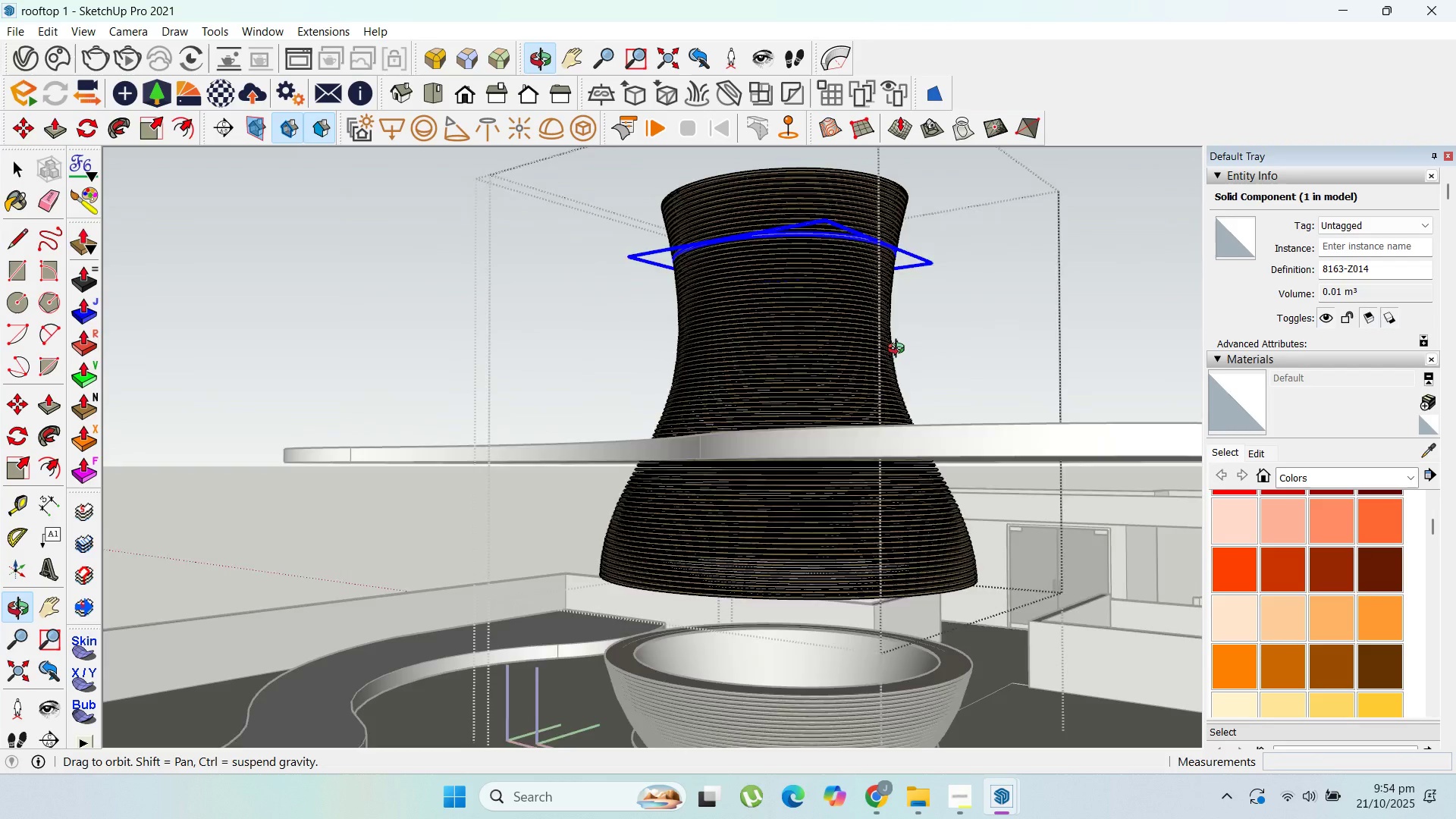 
left_click_drag(start_coordinate=[939, 416], to_coordinate=[716, 142])
 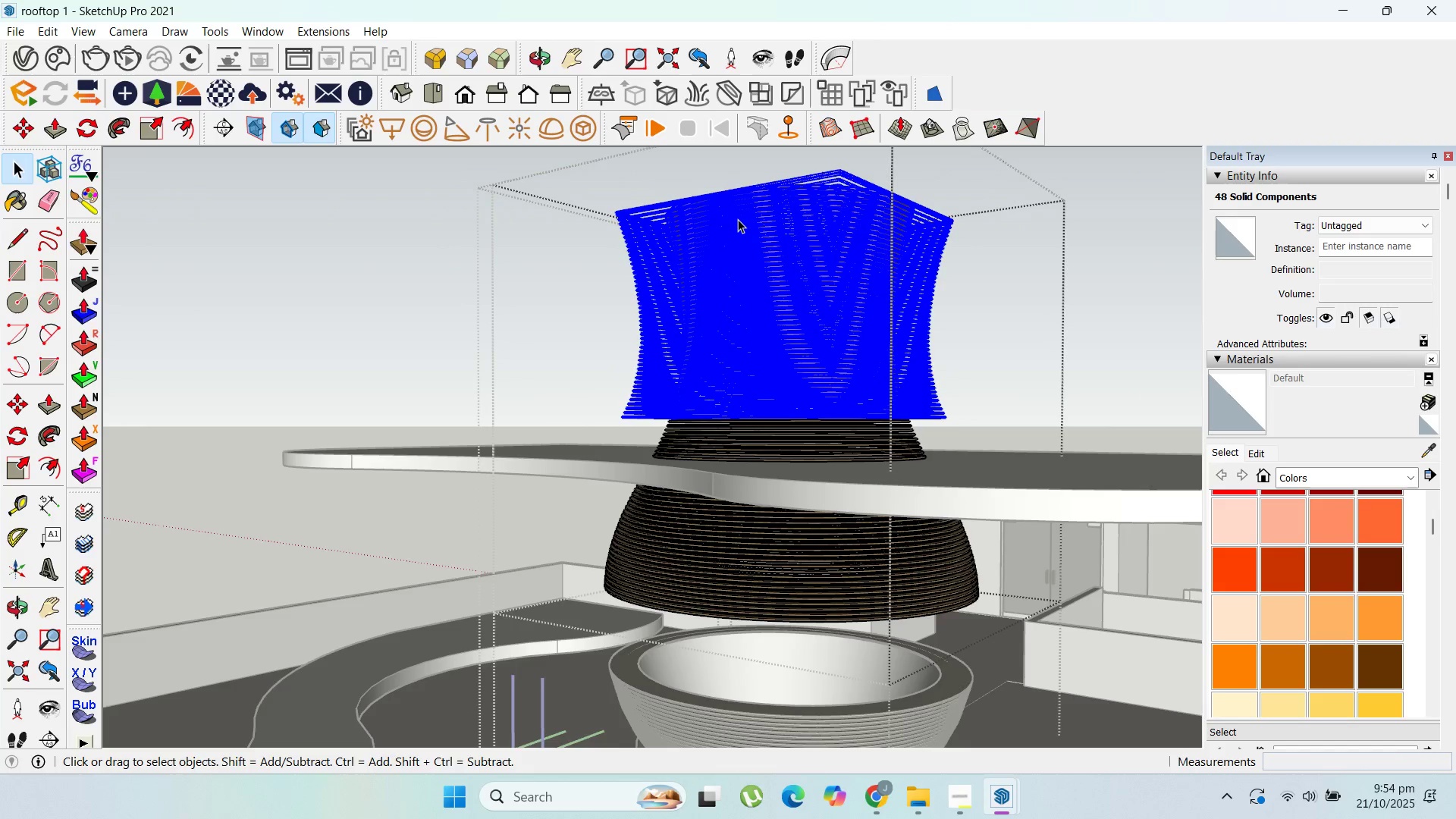 
key(Delete)
 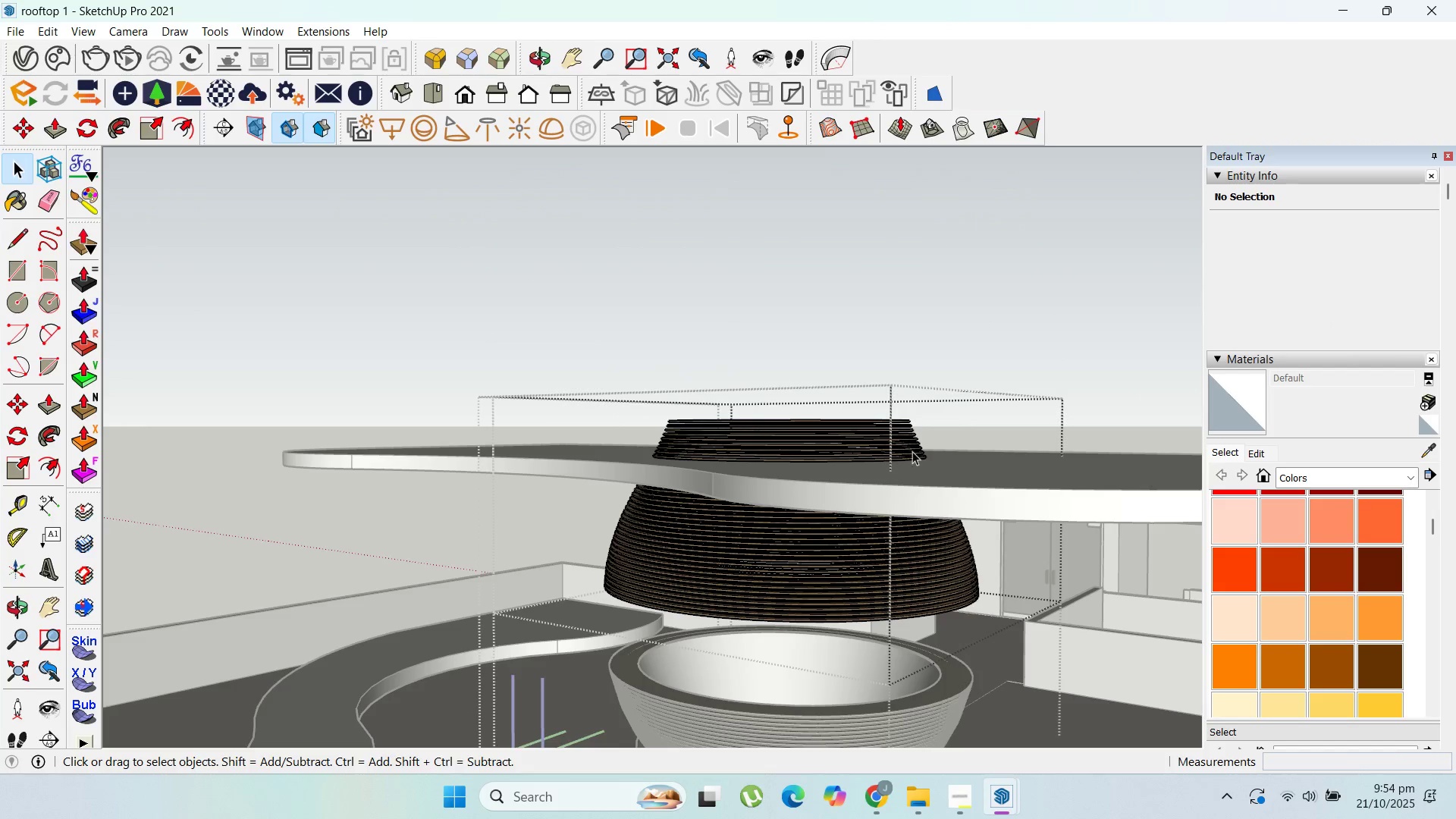 
left_click_drag(start_coordinate=[915, 453], to_coordinate=[886, 410])
 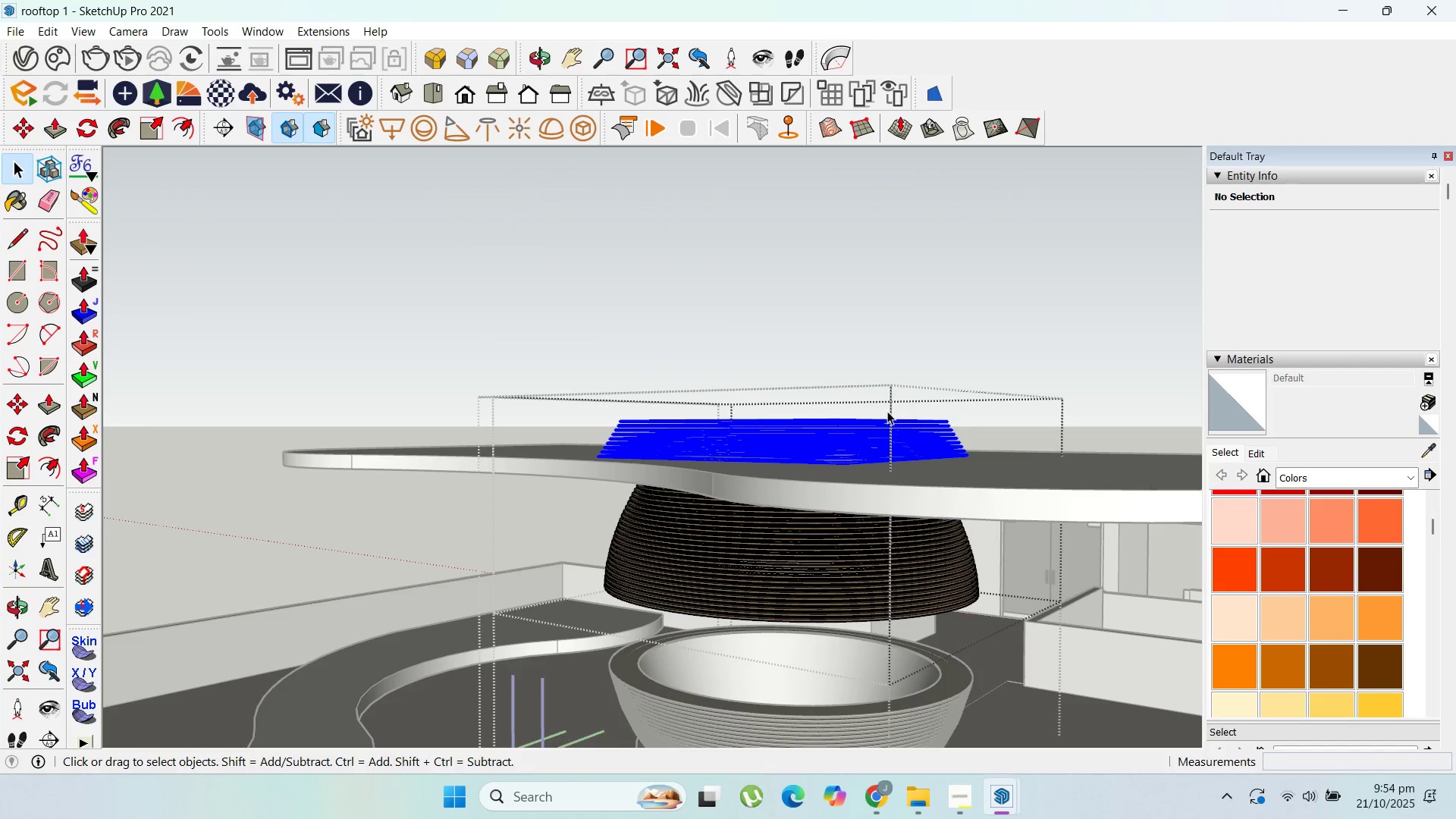 
key(Delete)
 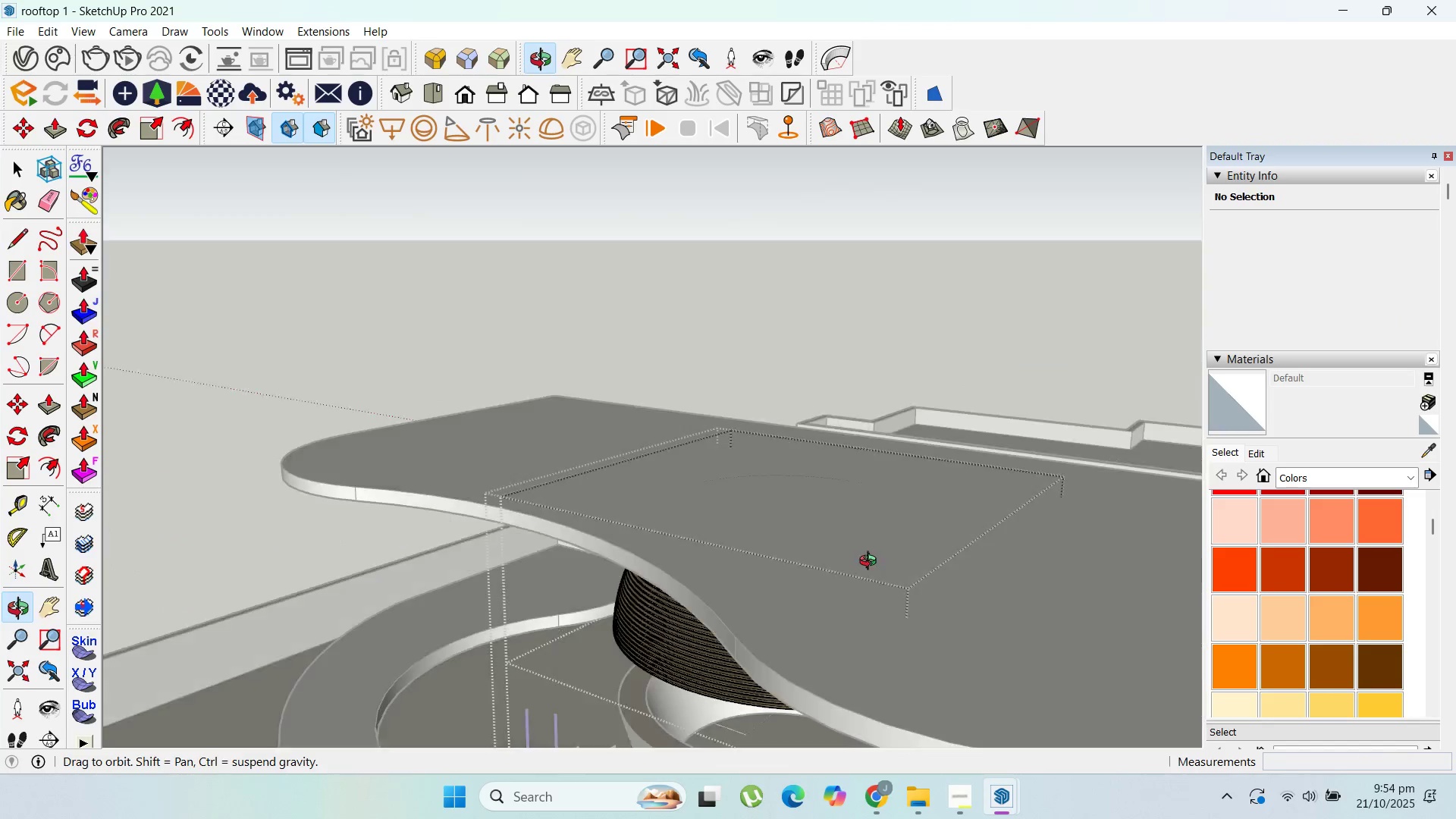 
key(Escape)
 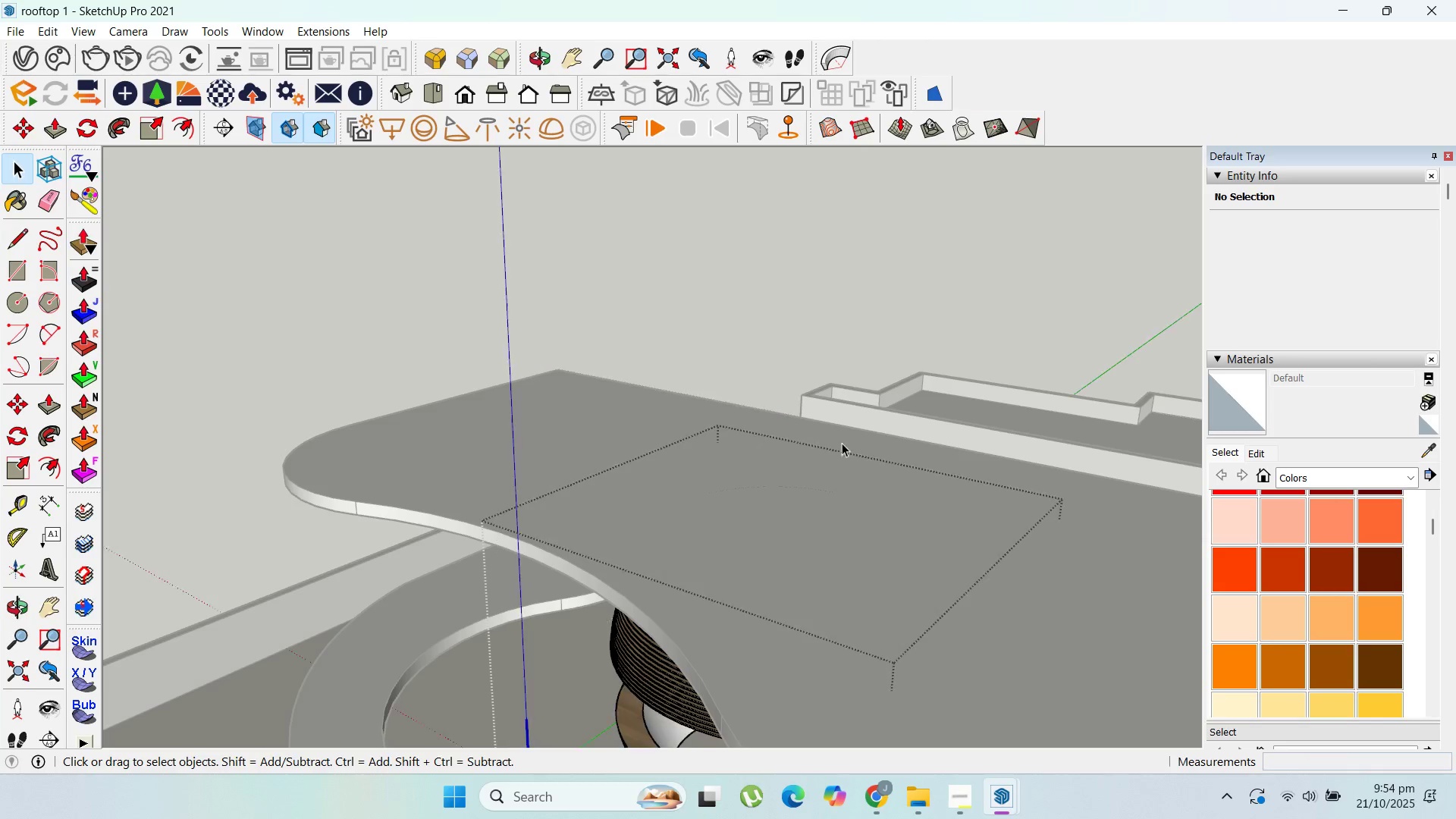 
key(Escape)
 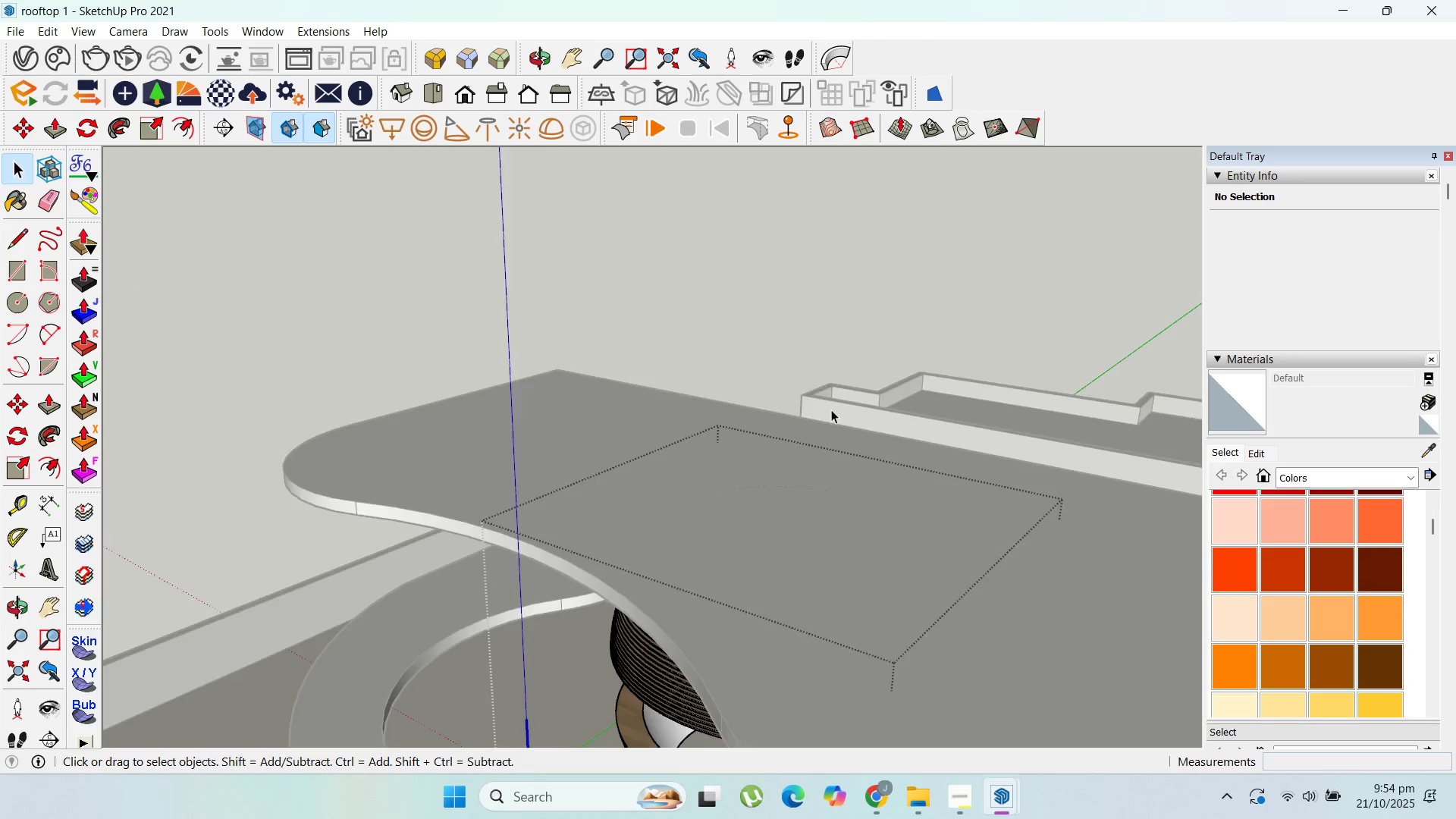 
key(Escape)
 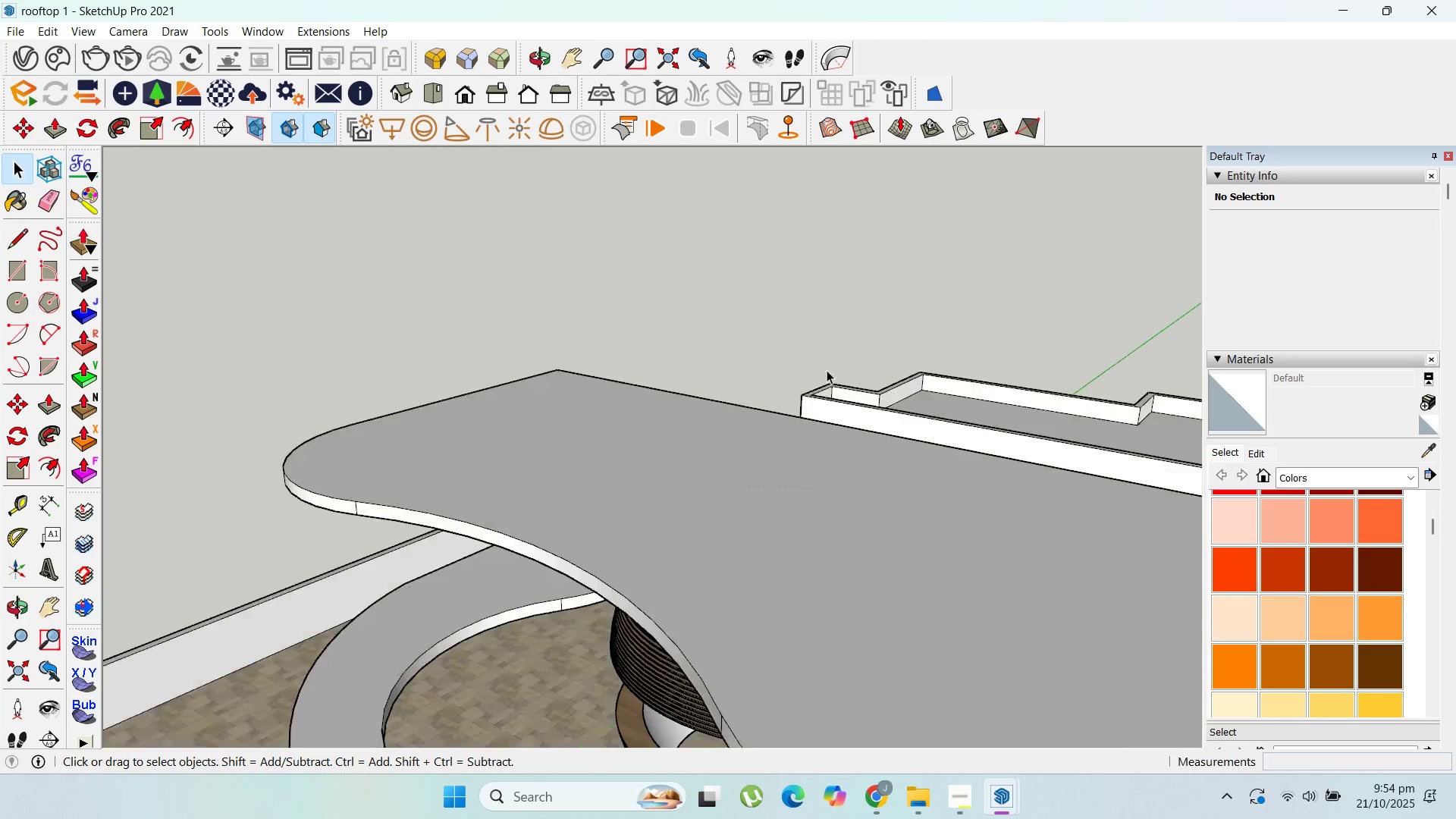 
scroll: coordinate [923, 416], scroll_direction: up, amount: 8.0
 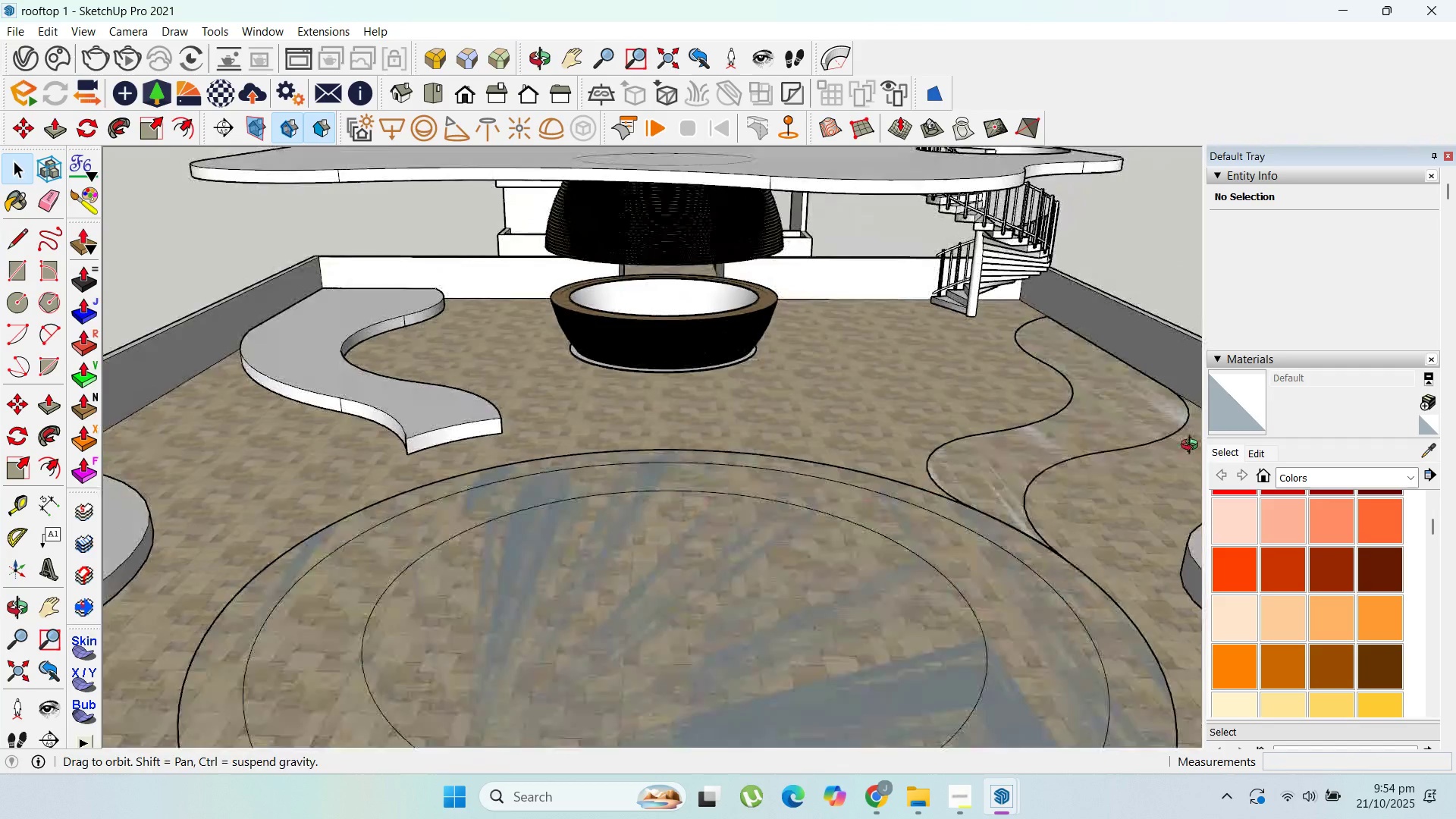 
key(Escape)
 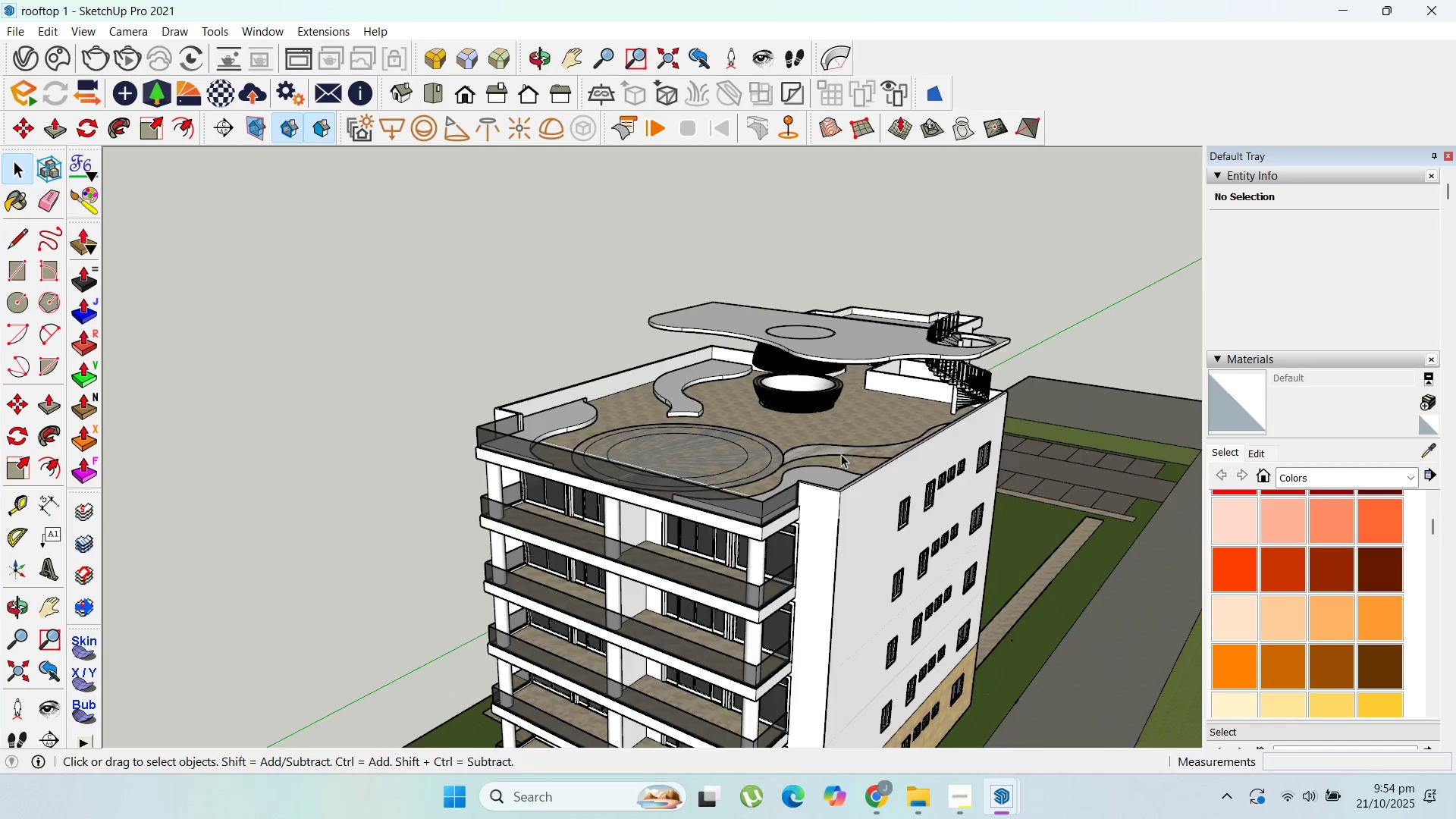 
key(Escape)
 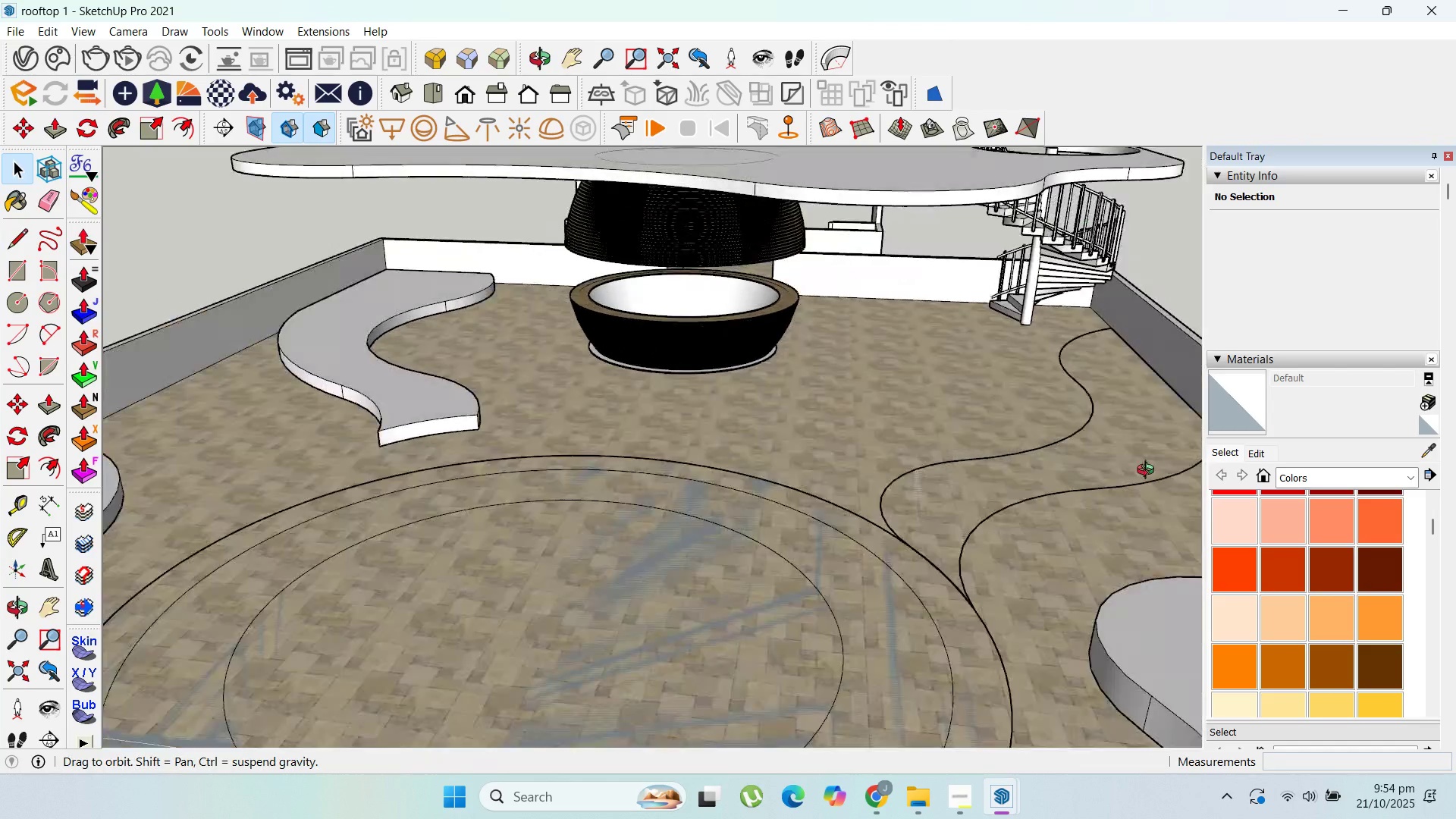 
key(Escape)
 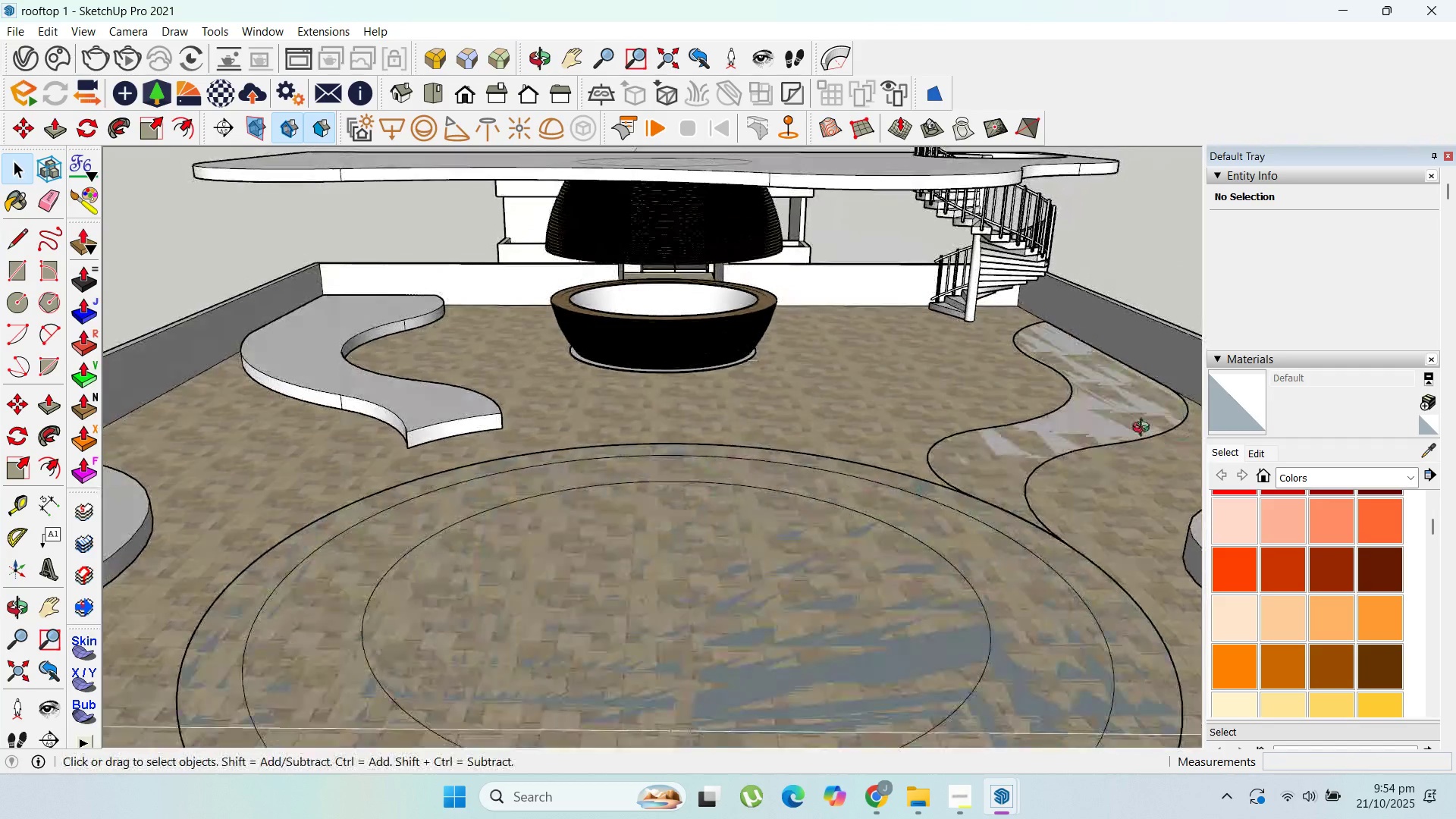 
scroll: coordinate [910, 395], scroll_direction: down, amount: 3.0
 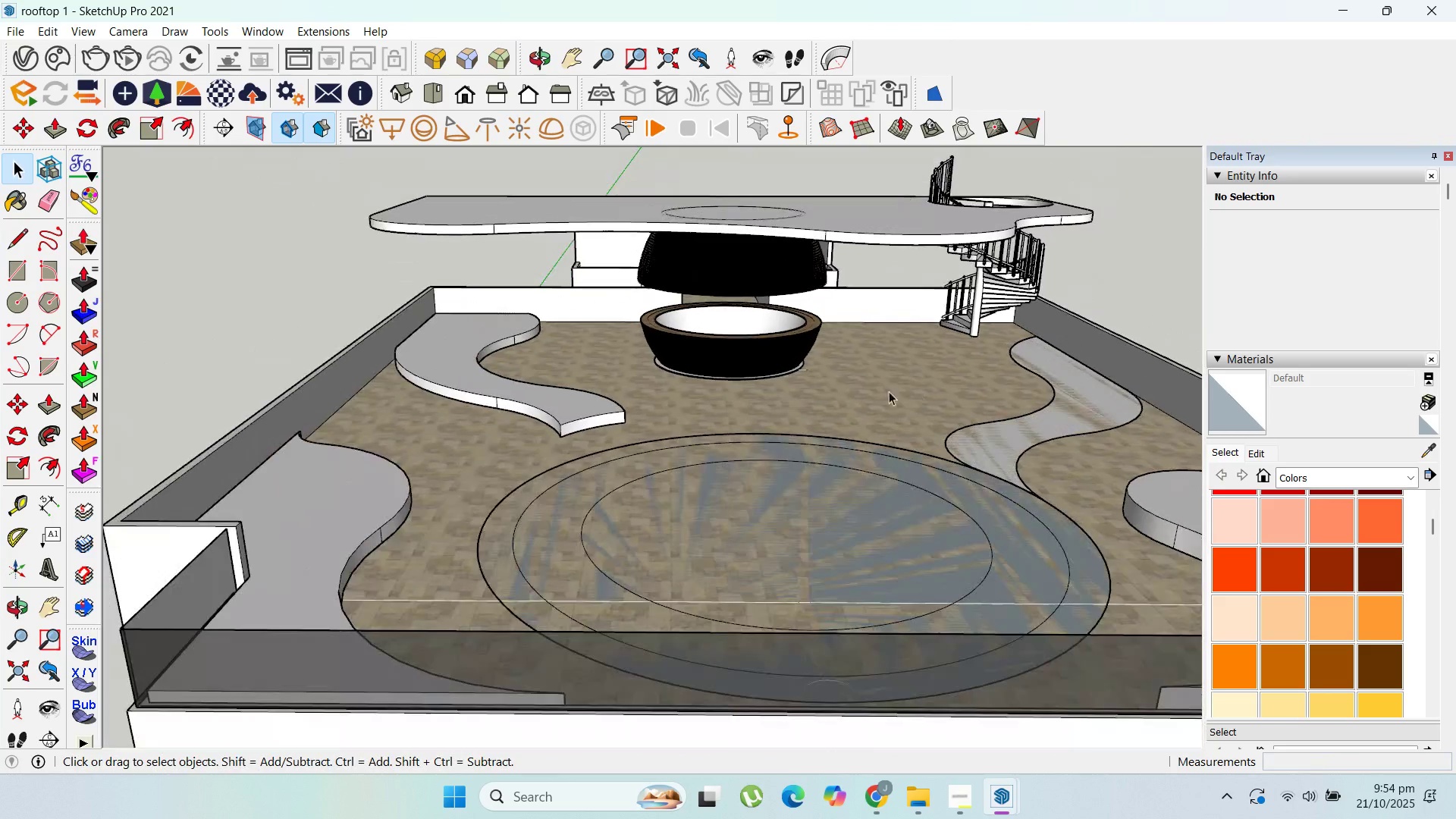 
key(Escape)
 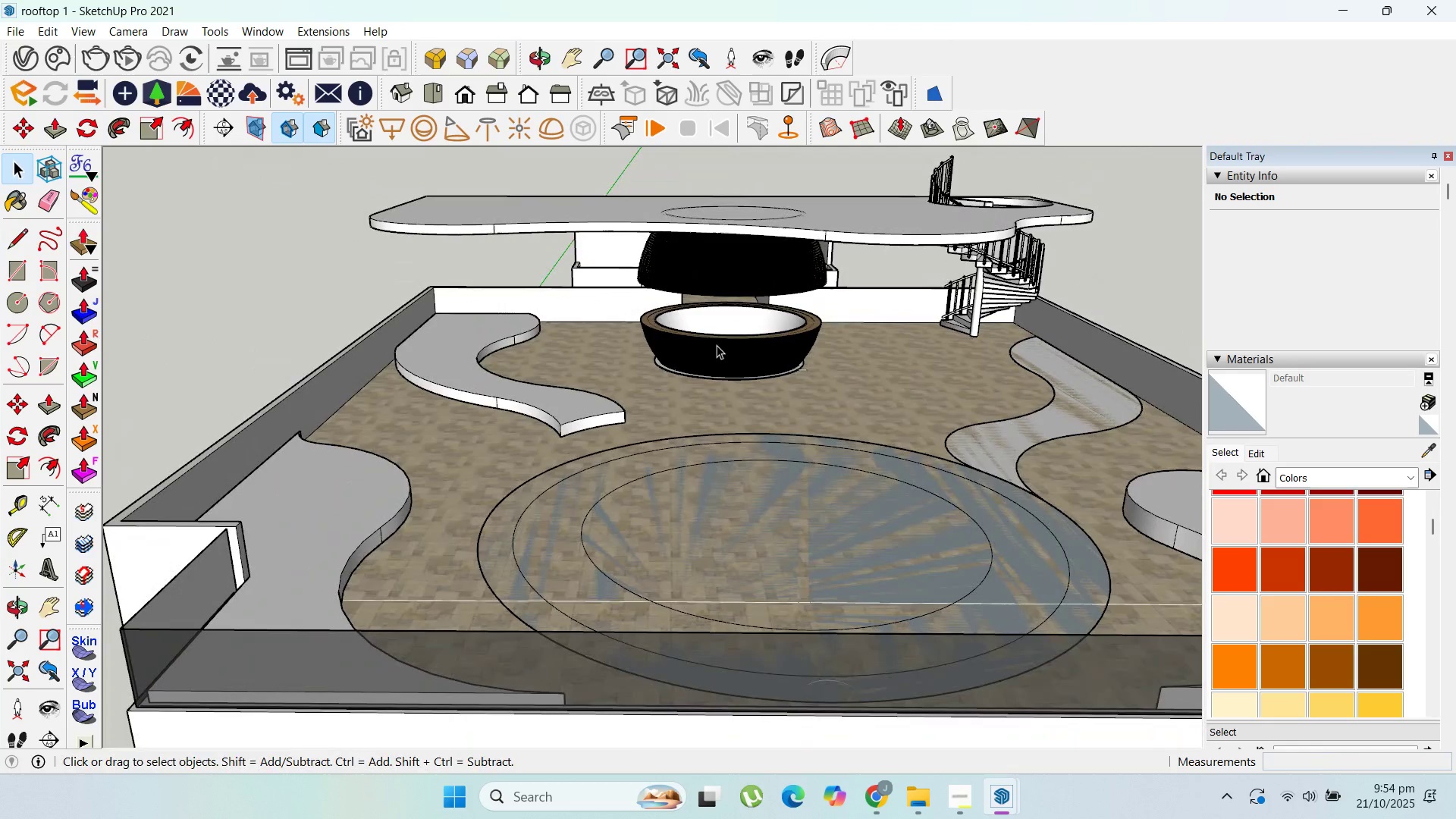 
left_click([717, 345])
 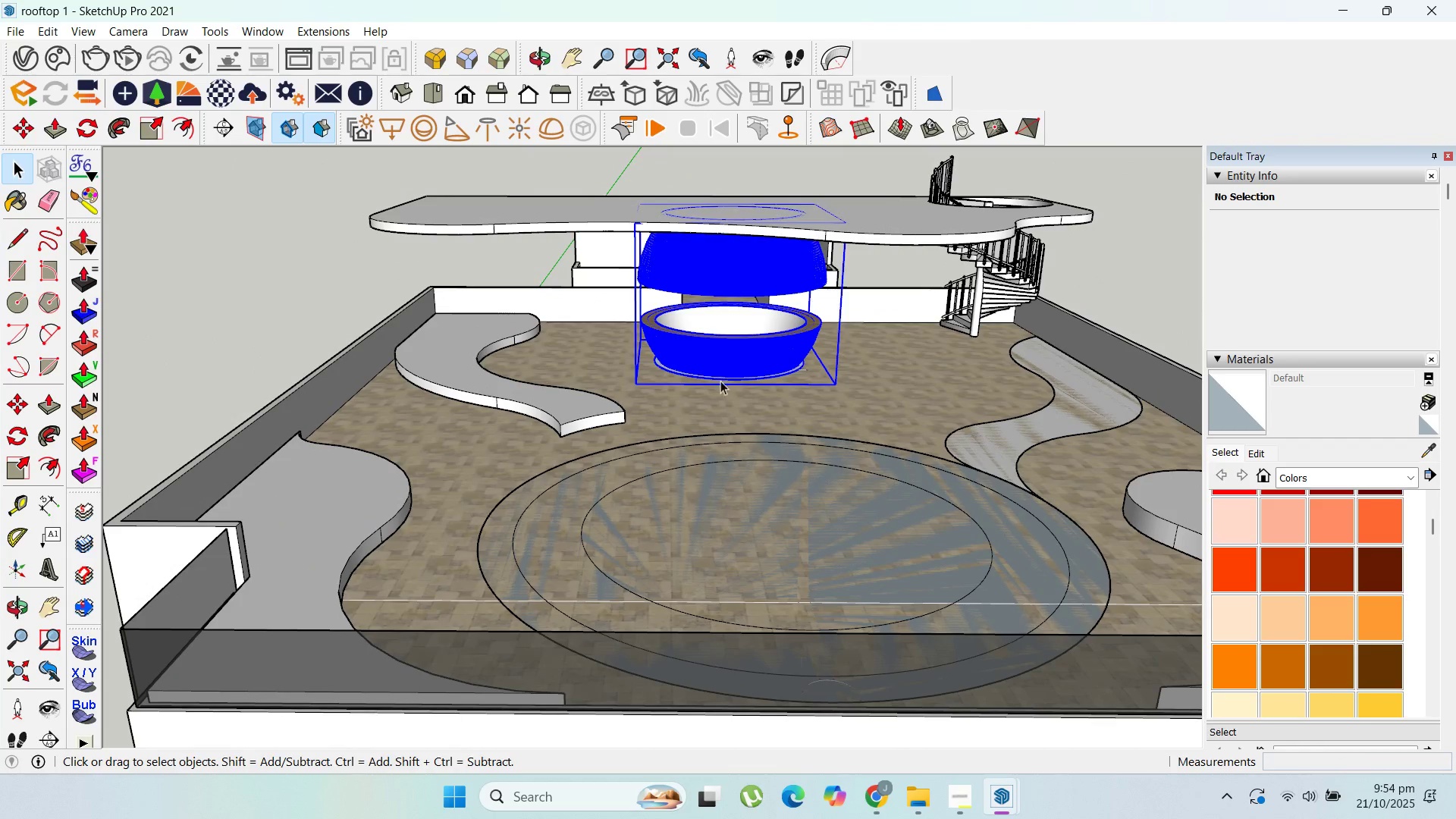 
scroll: coordinate [733, 388], scroll_direction: up, amount: 1.0
 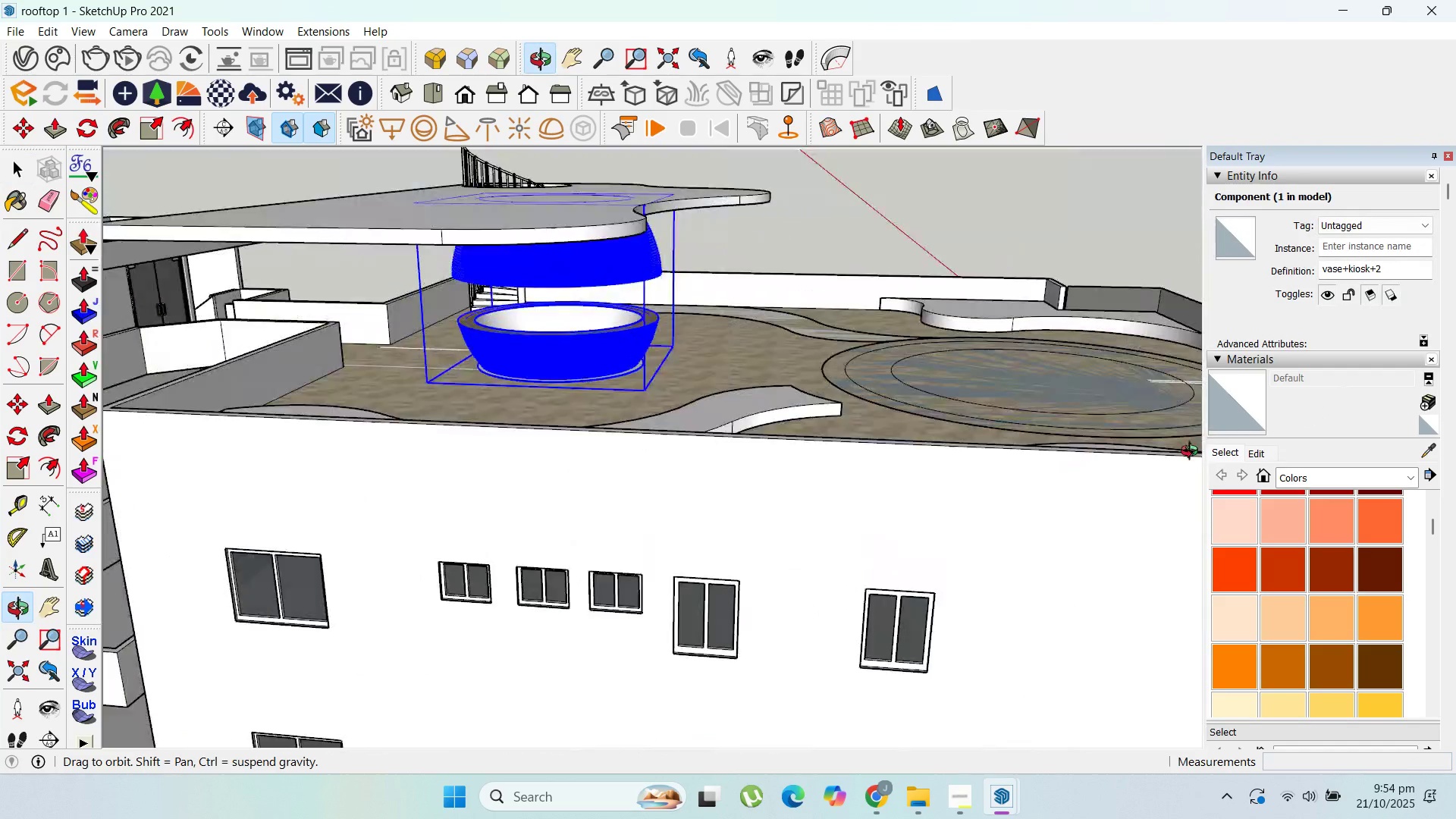 
scroll: coordinate [855, 525], scroll_direction: down, amount: 4.0
 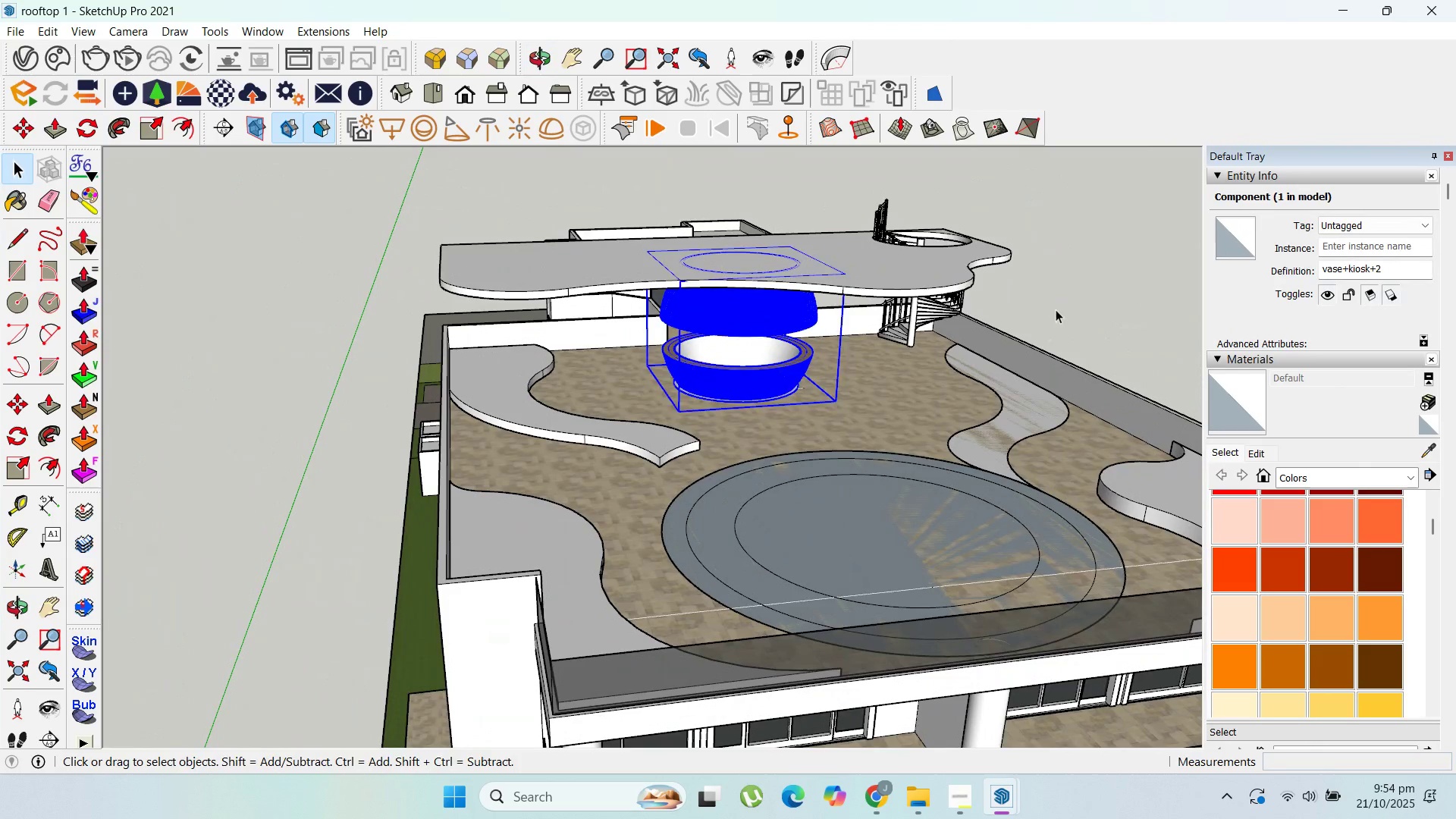 
scroll: coordinate [829, 435], scroll_direction: up, amount: 4.0
 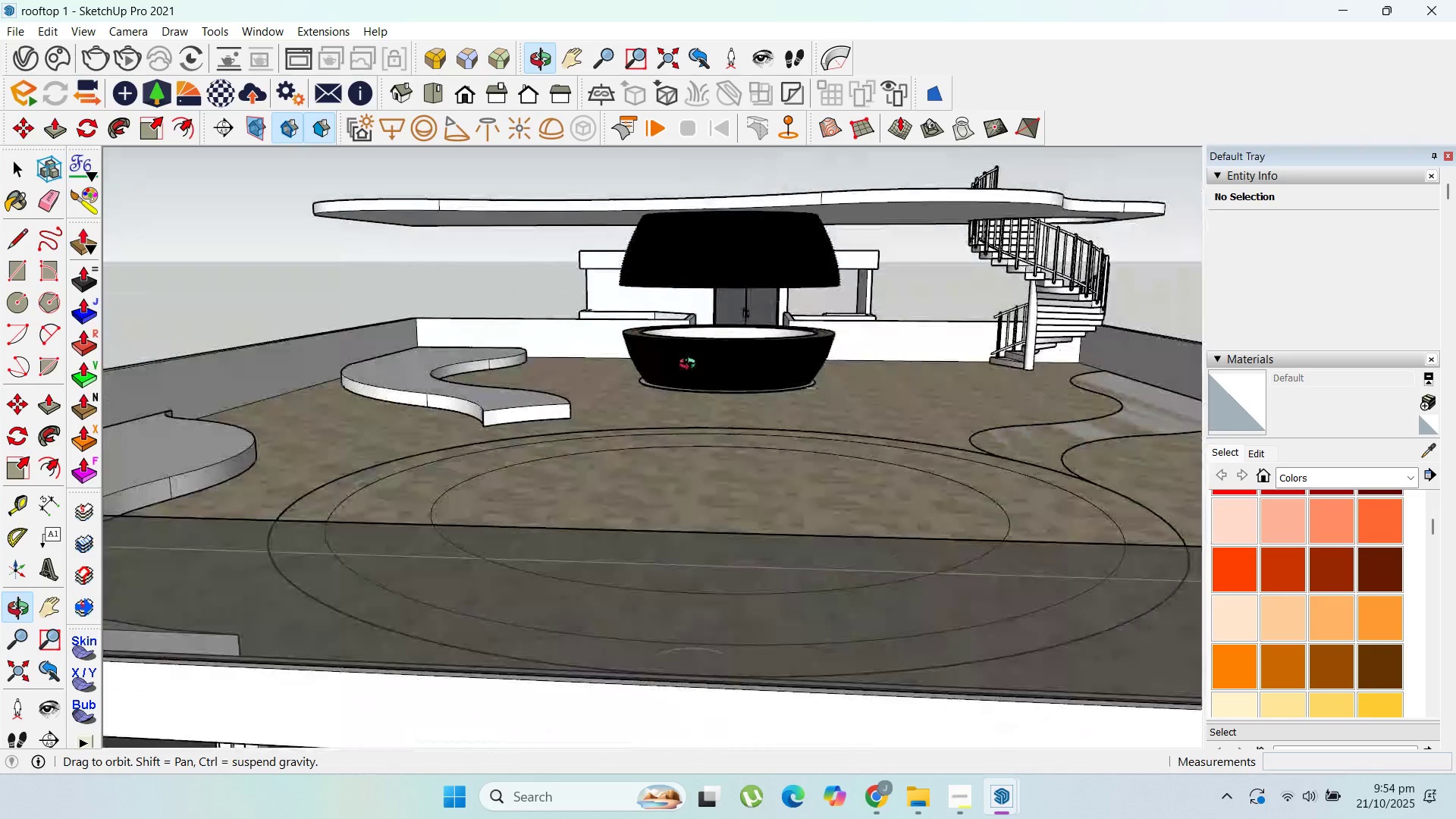 
scroll: coordinate [752, 369], scroll_direction: down, amount: 3.0
 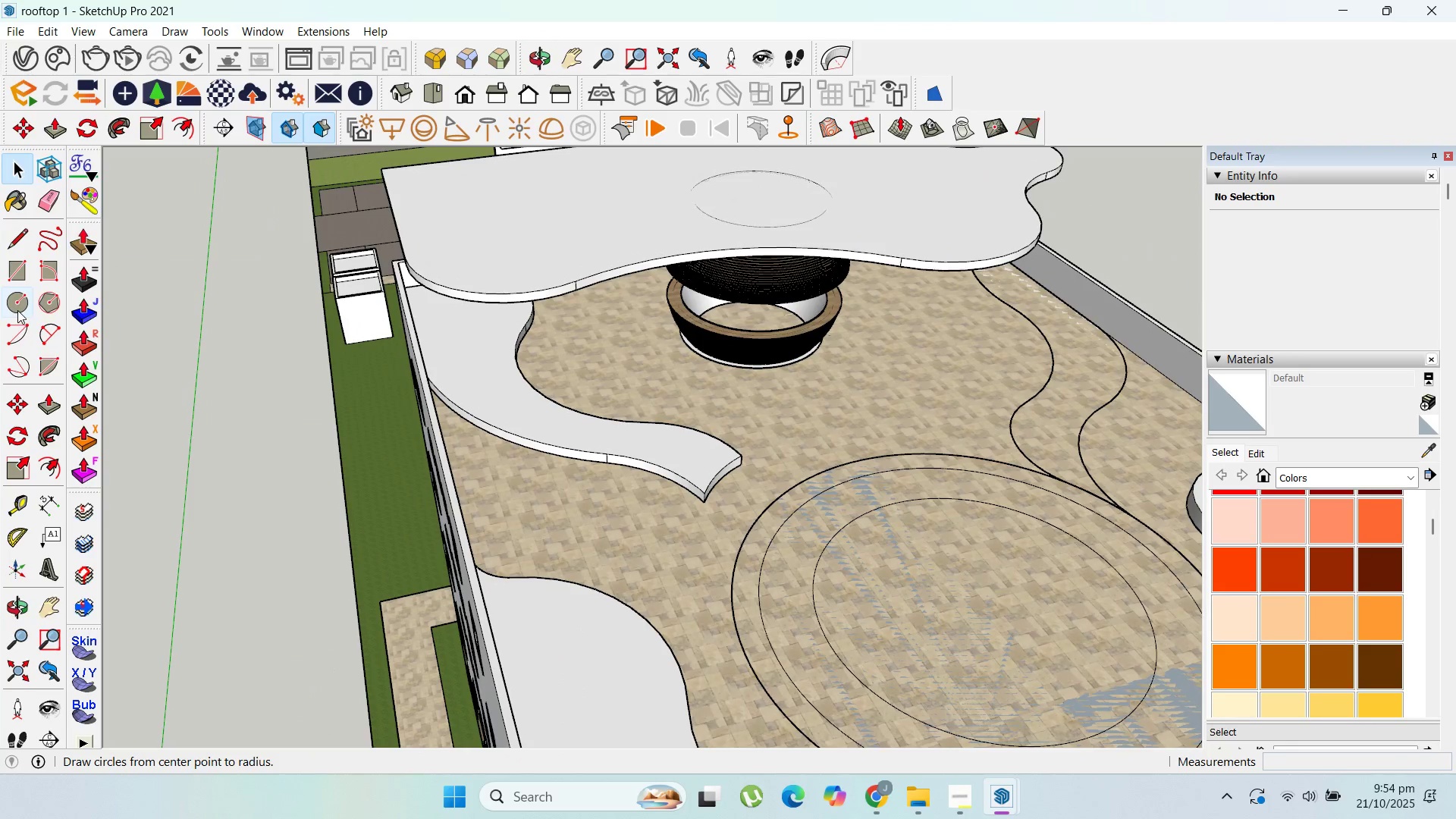 
scroll: coordinate [595, 525], scroll_direction: up, amount: 2.0
 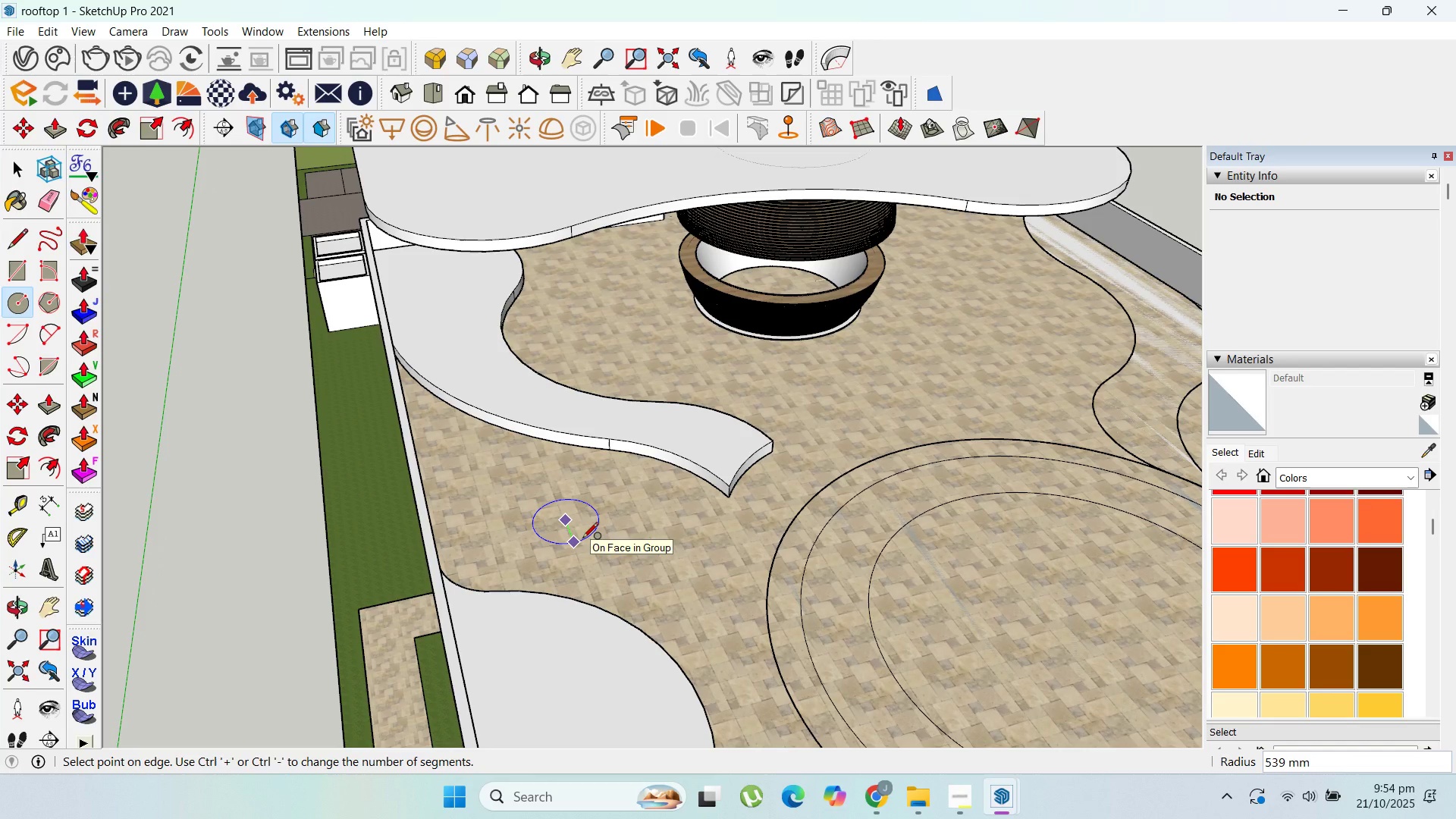 
type(5)
key(Backspace)
key(Backspace)
type(300)
 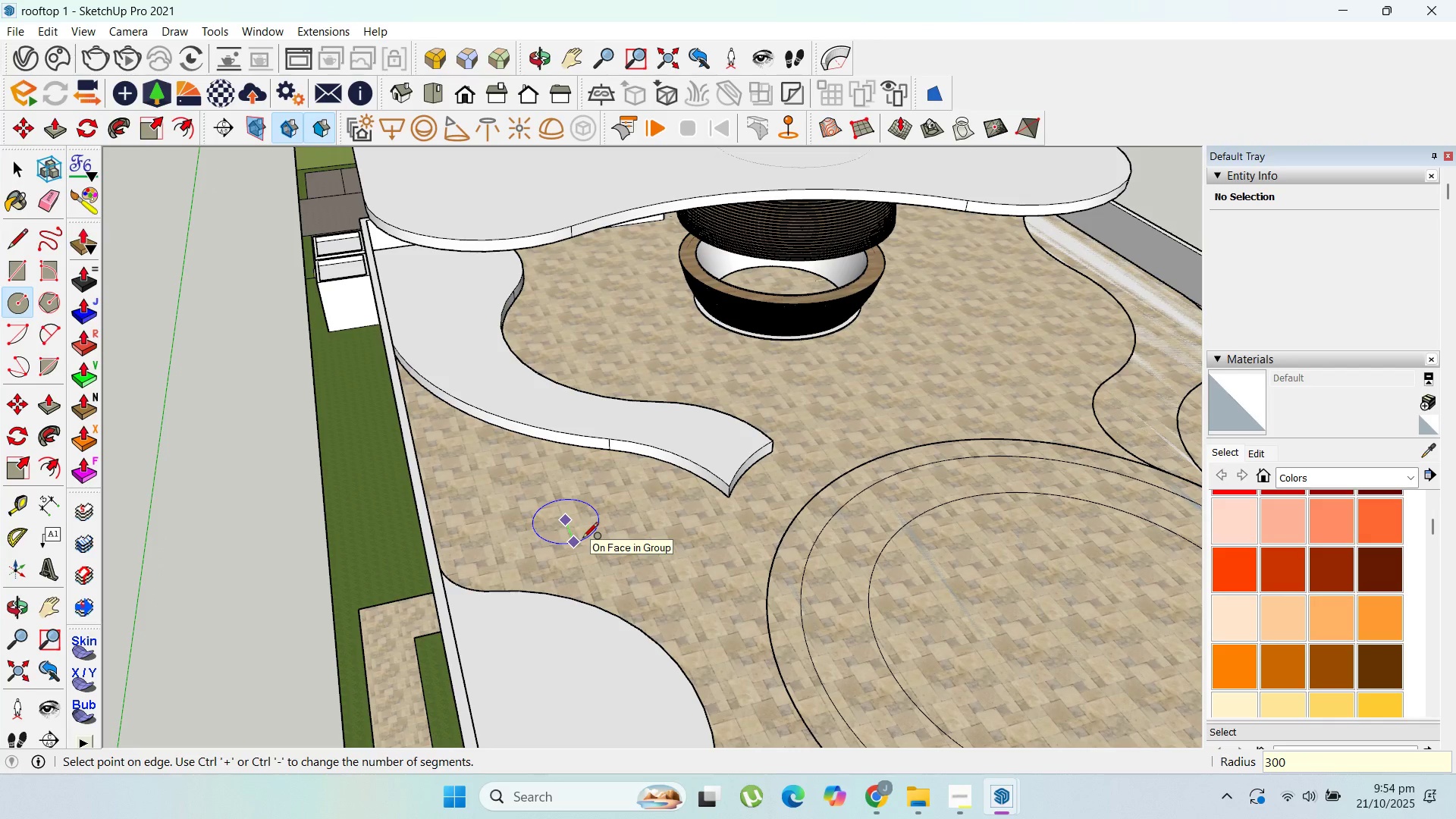 
key(Enter)
 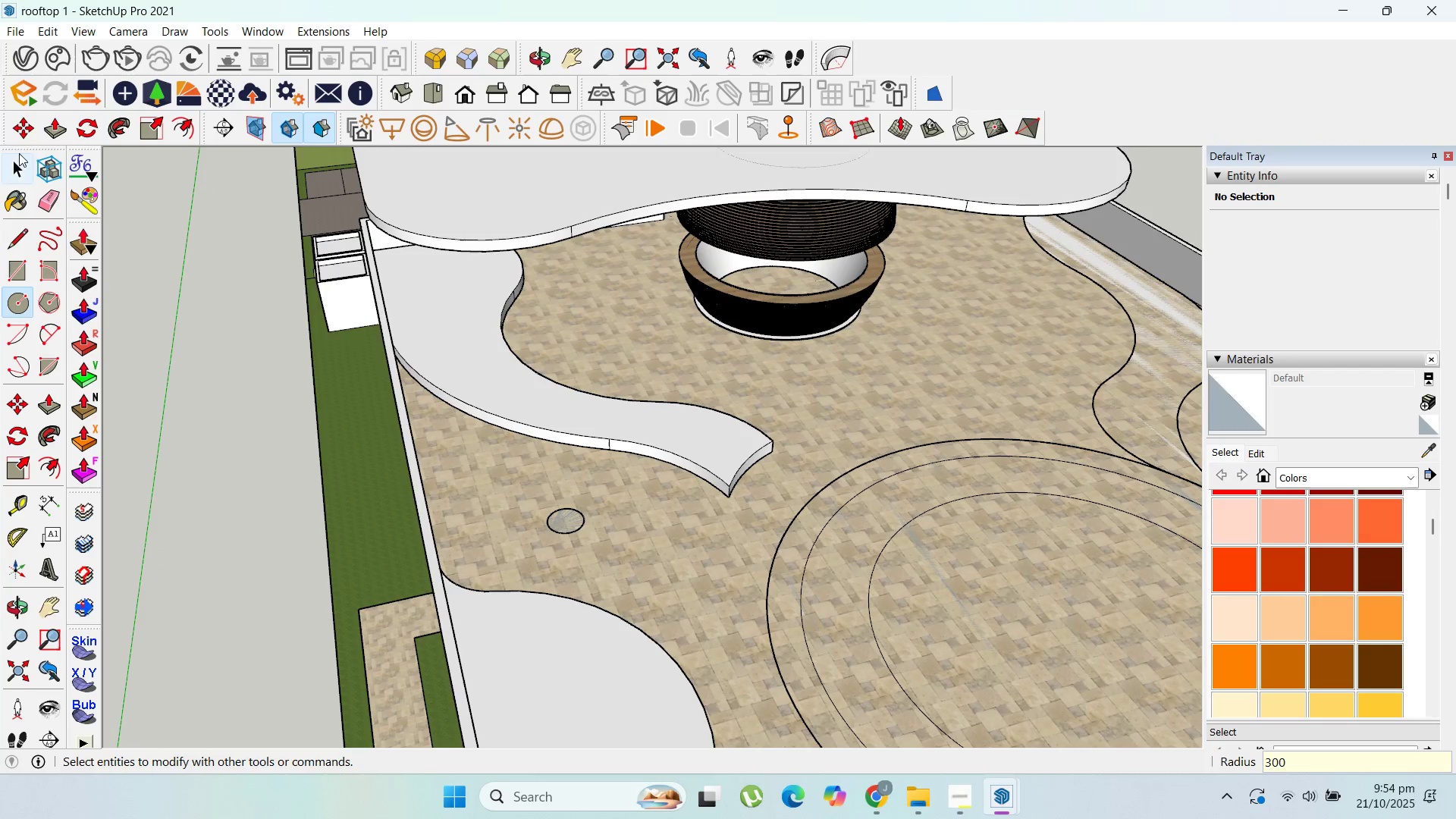 
left_click([18, 162])
 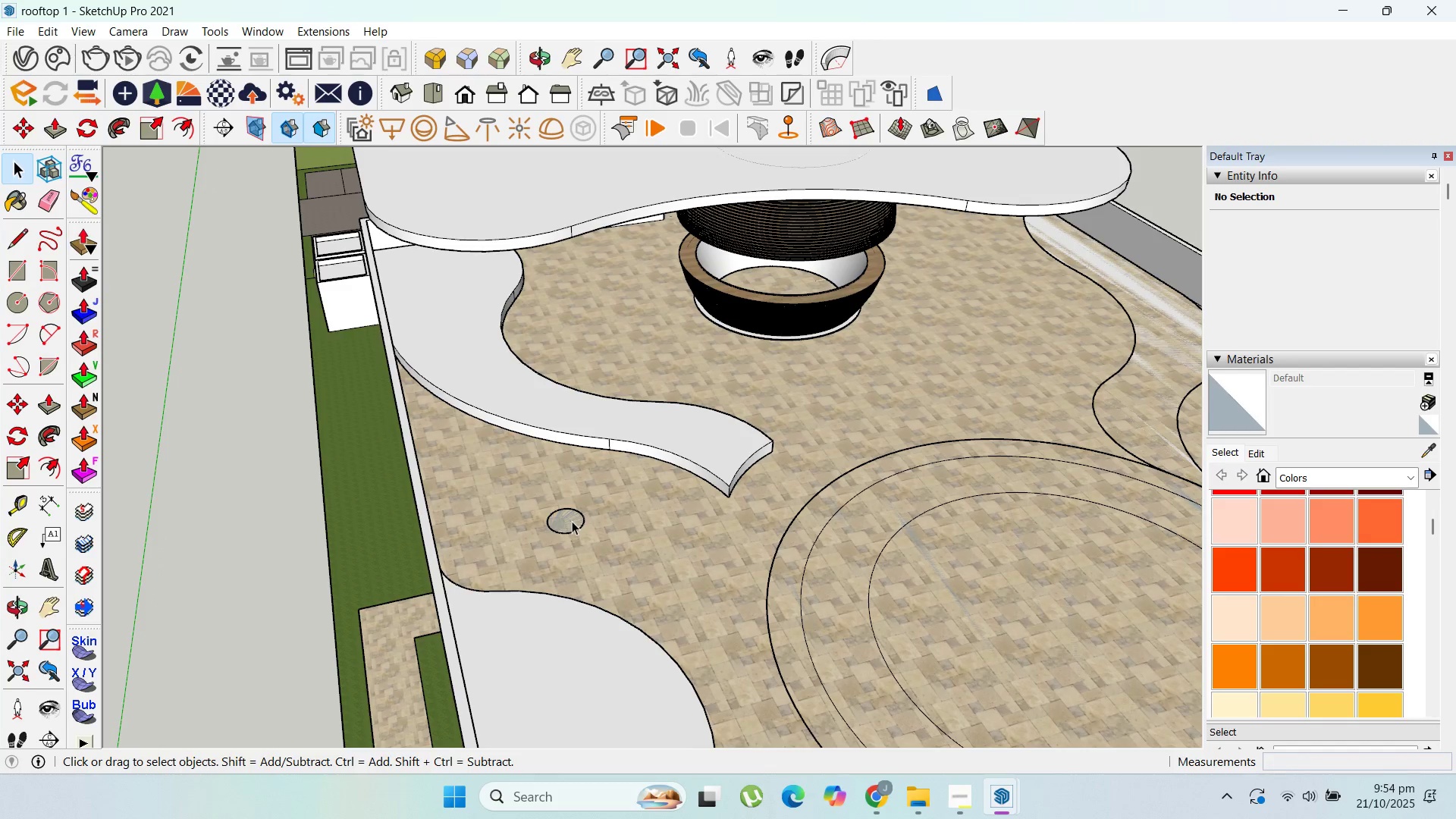 
double_click([572, 521])
 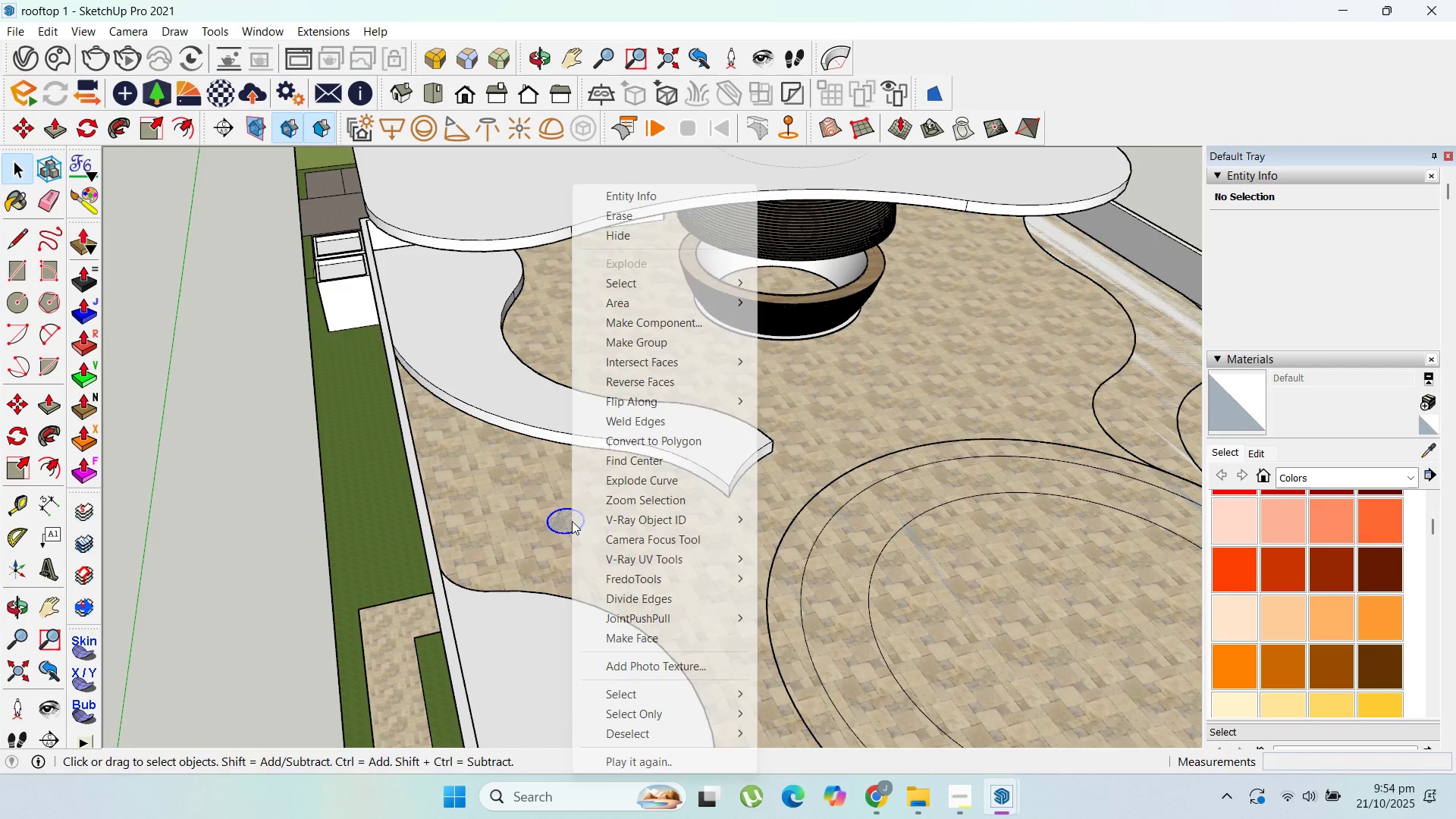 
right_click([572, 521])
 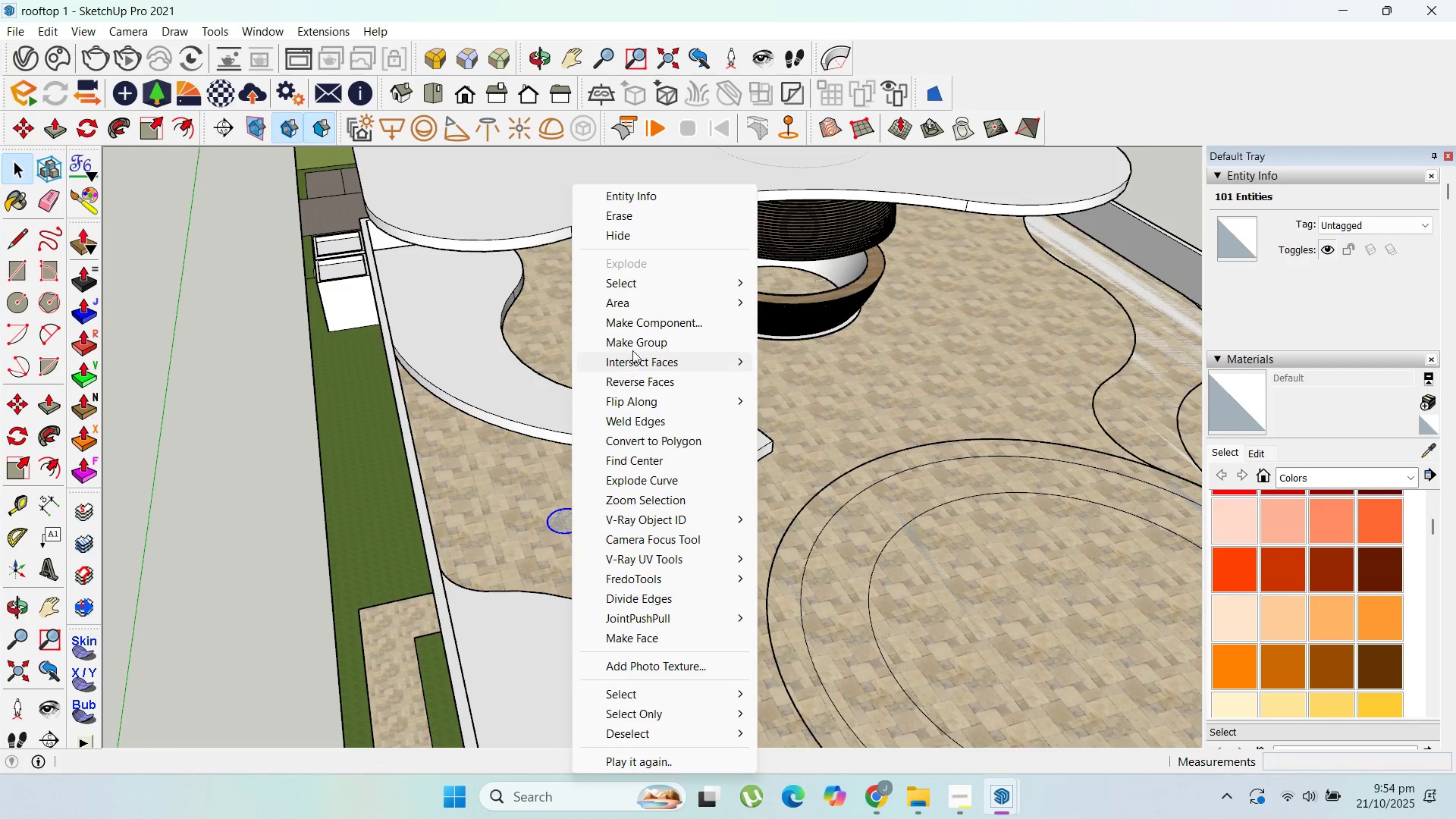 
left_click([632, 347])
 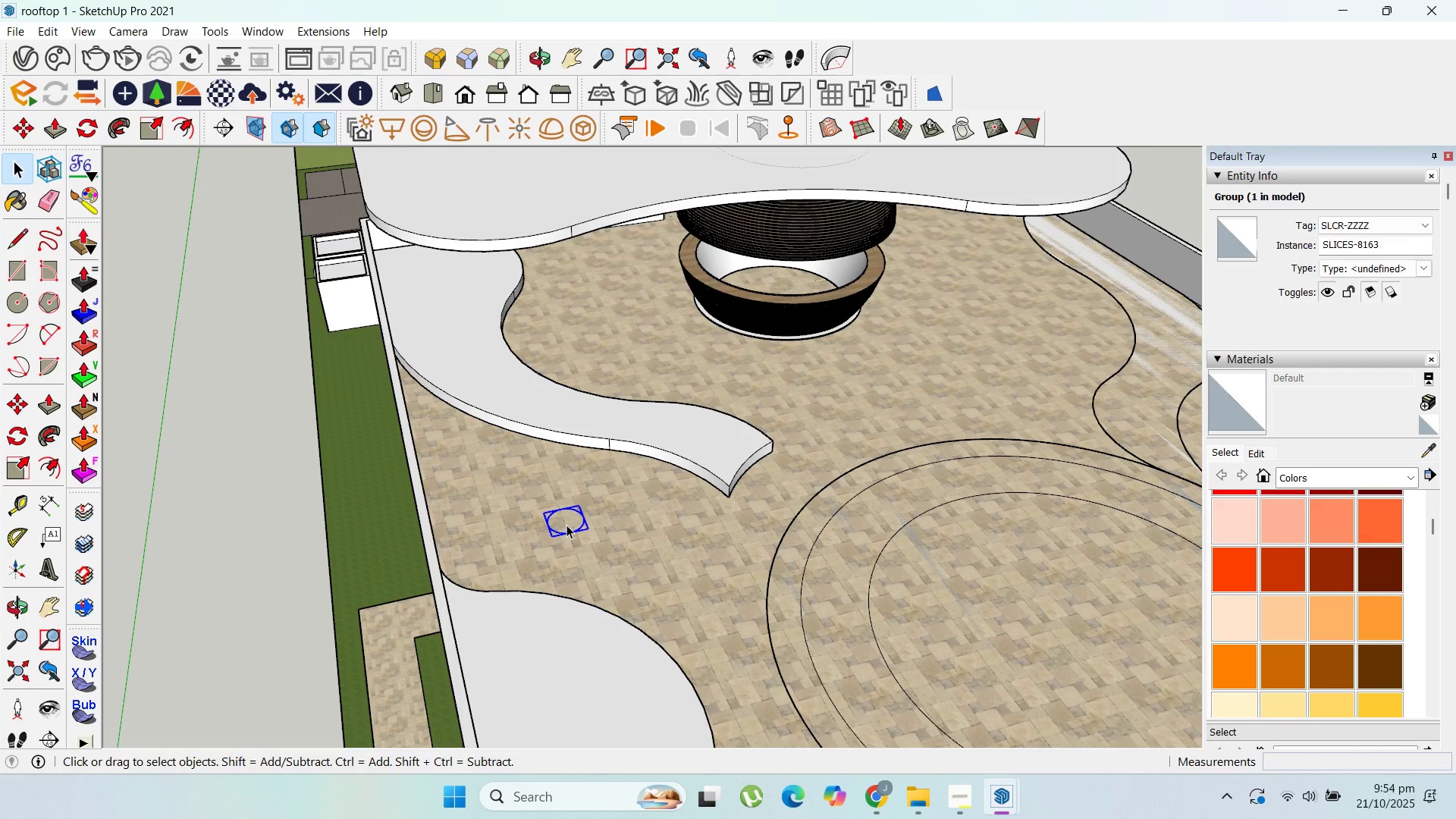 
double_click([566, 525])
 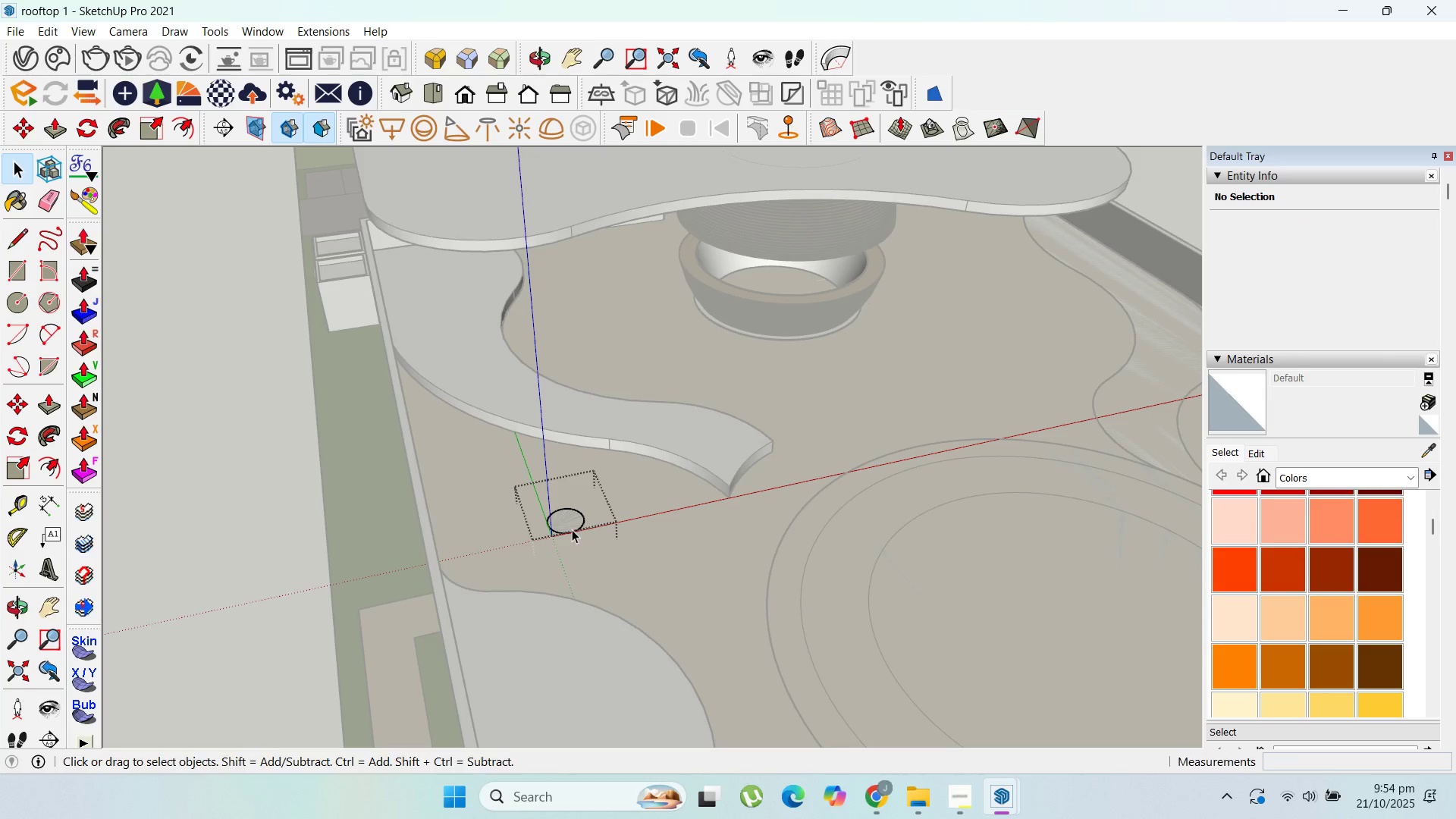 
key(P)
 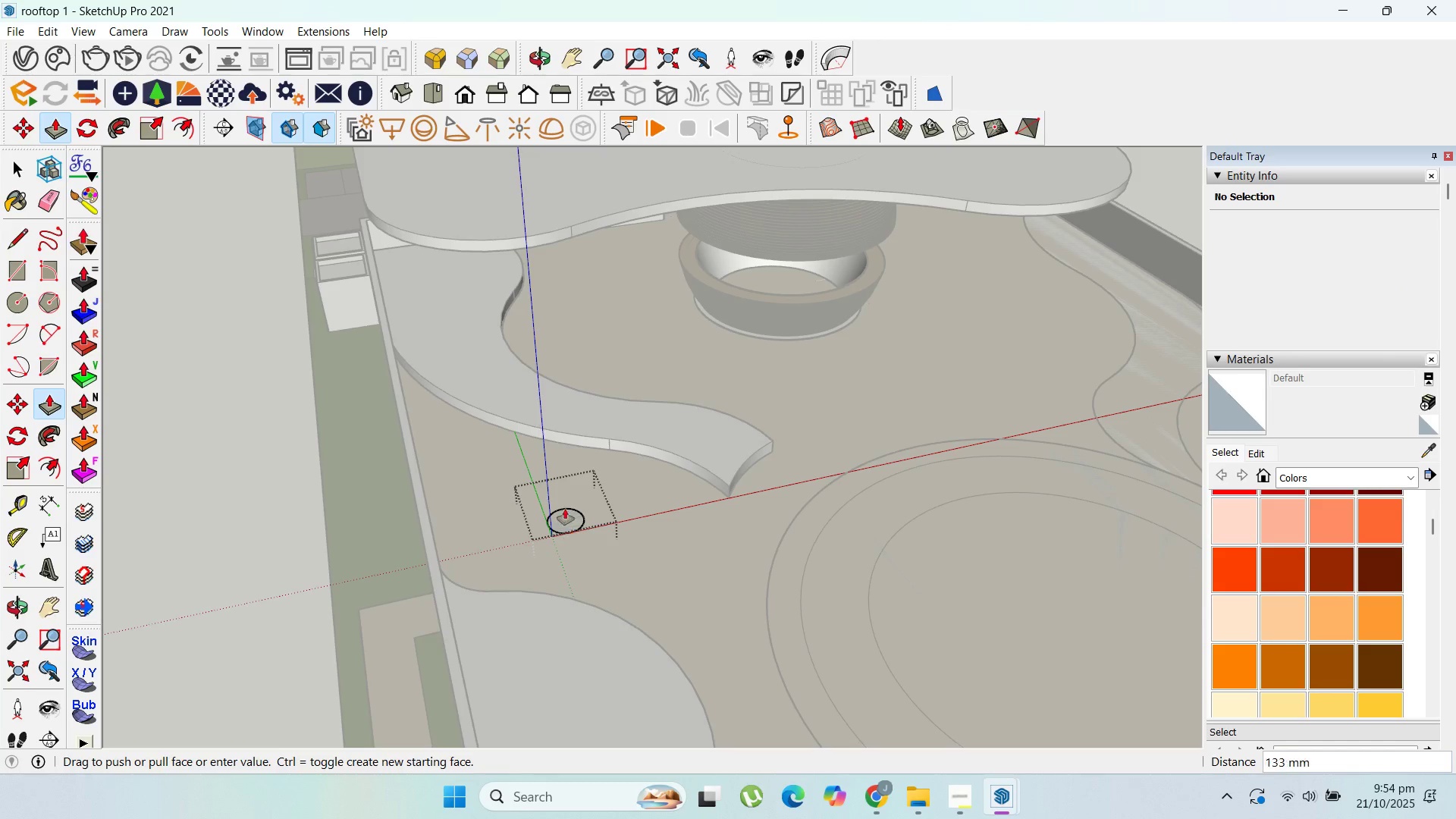 
left_click_drag(start_coordinate=[572, 529], to_coordinate=[498, 250])
 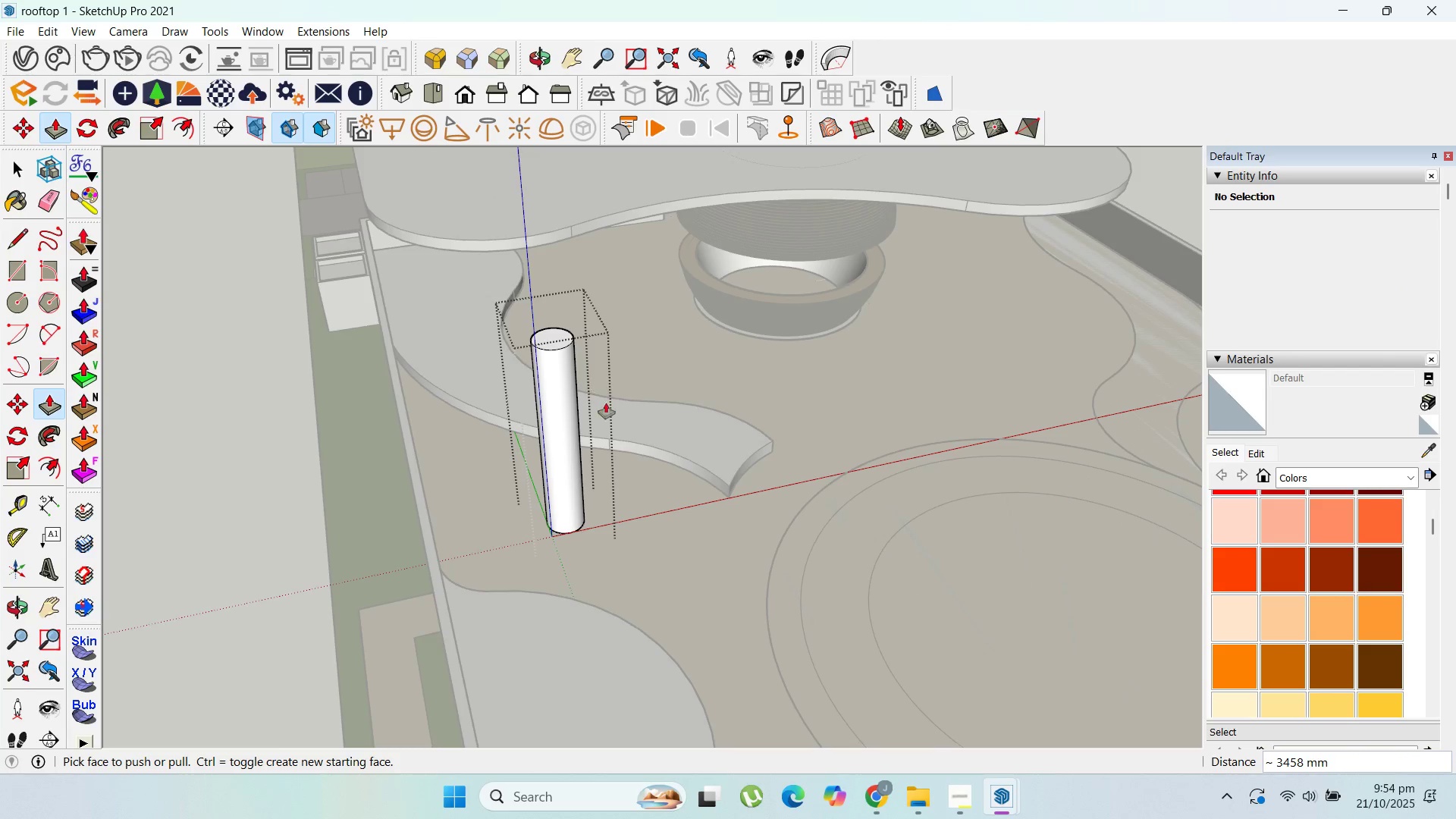 
key(Control+Z)
 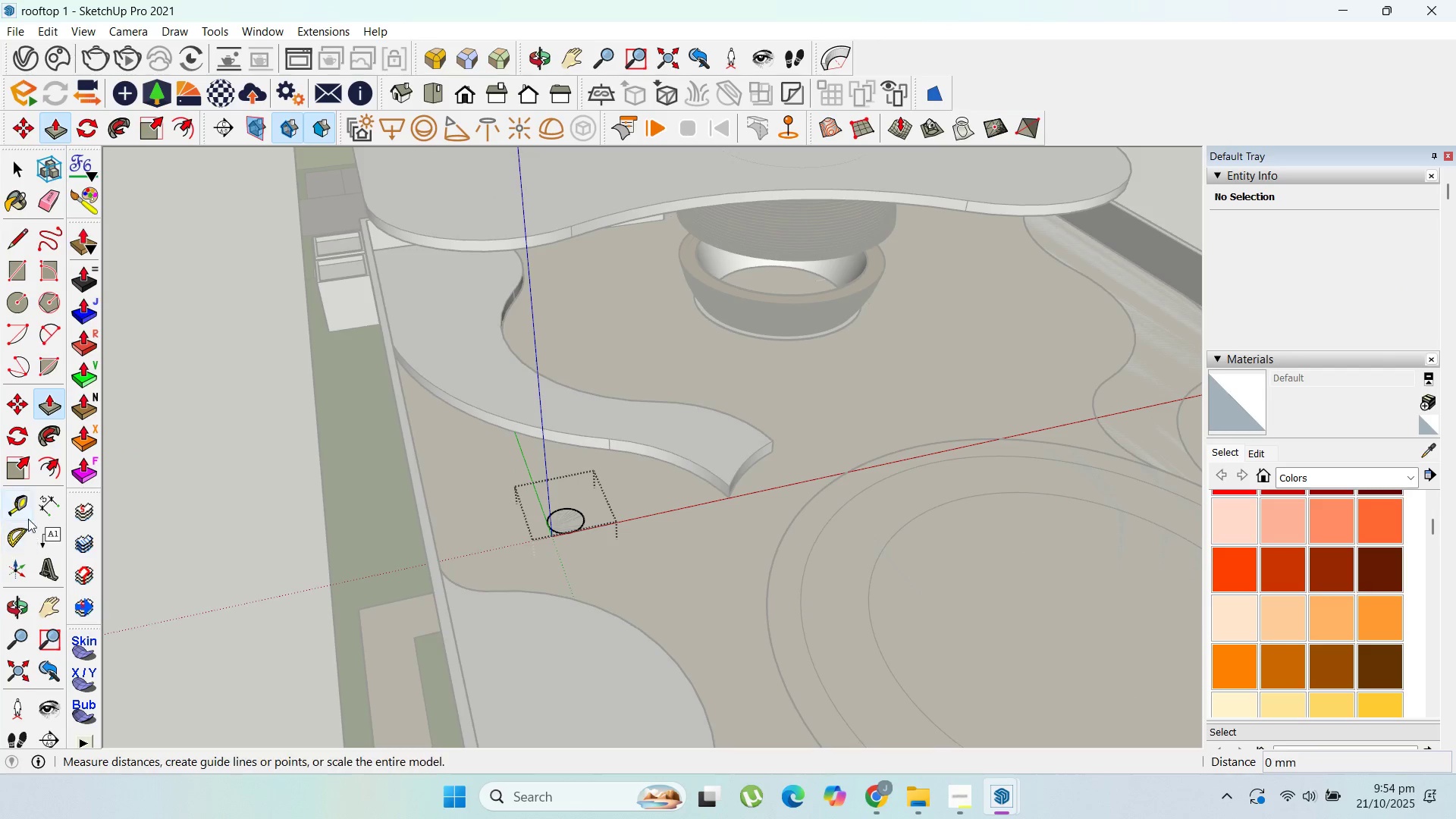 
left_click_drag(start_coordinate=[13, 497], to_coordinate=[49, 497])
 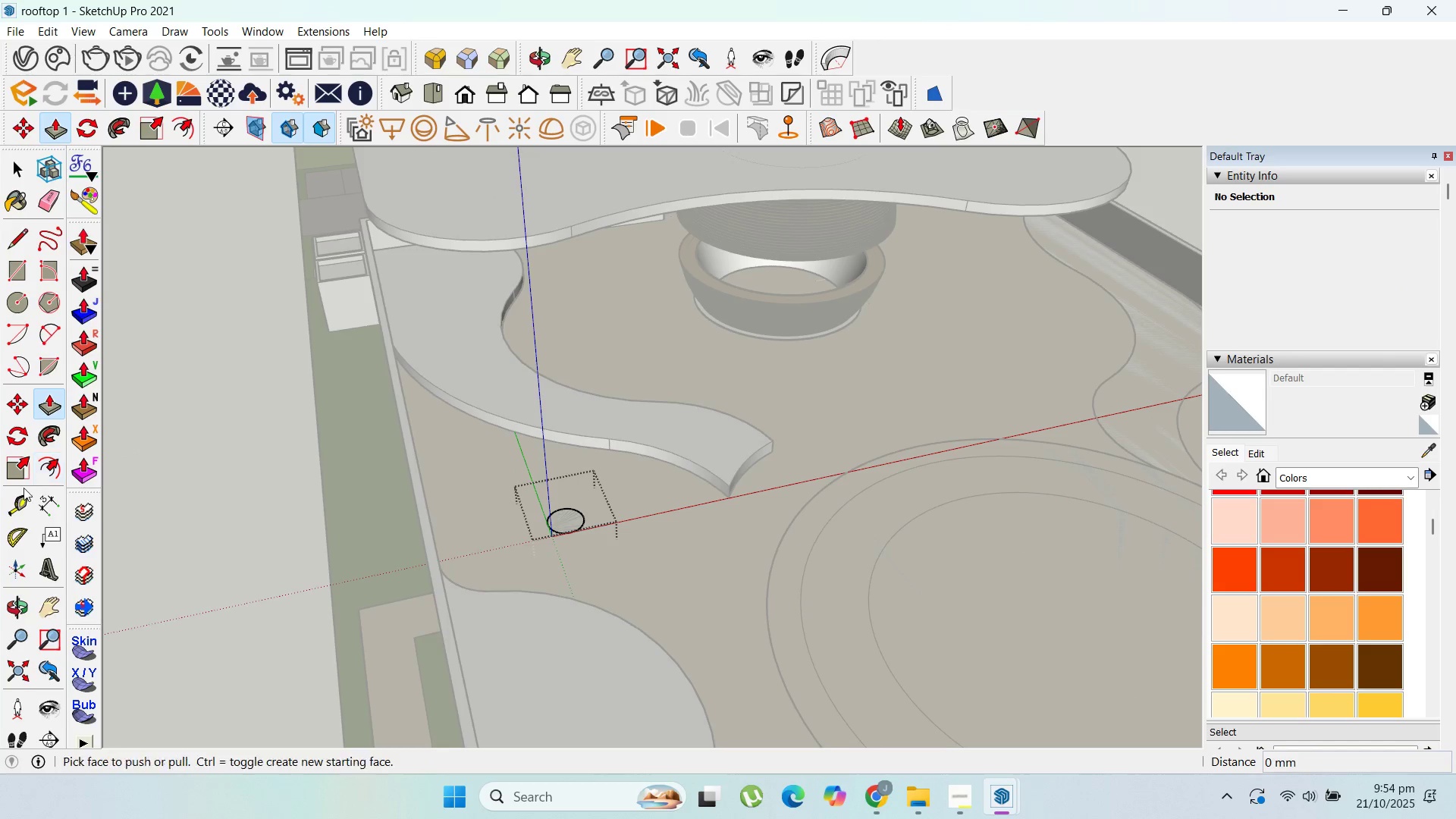 
left_click([14, 500])
 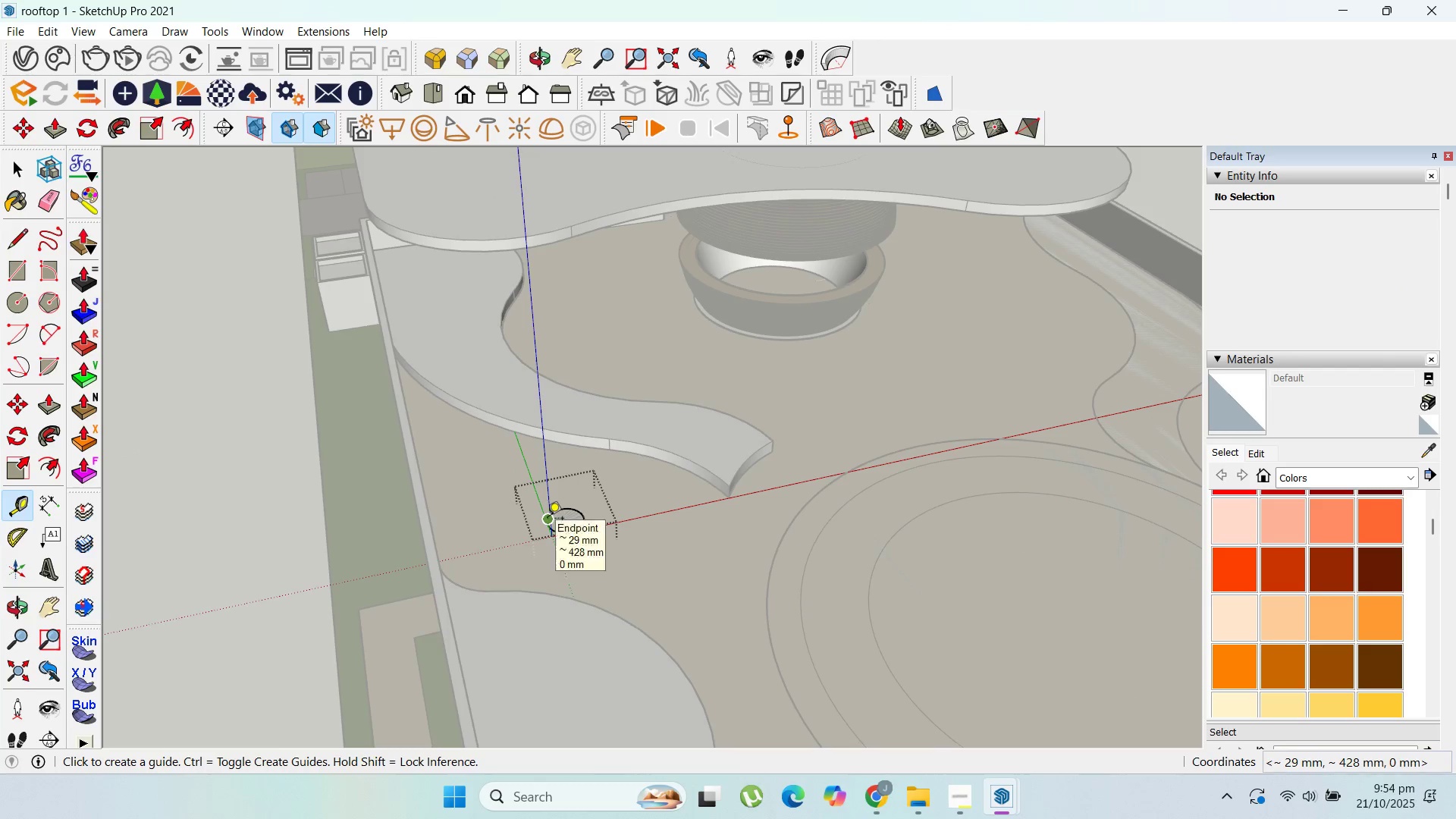 
left_click_drag(start_coordinate=[549, 521], to_coordinate=[554, 522])
 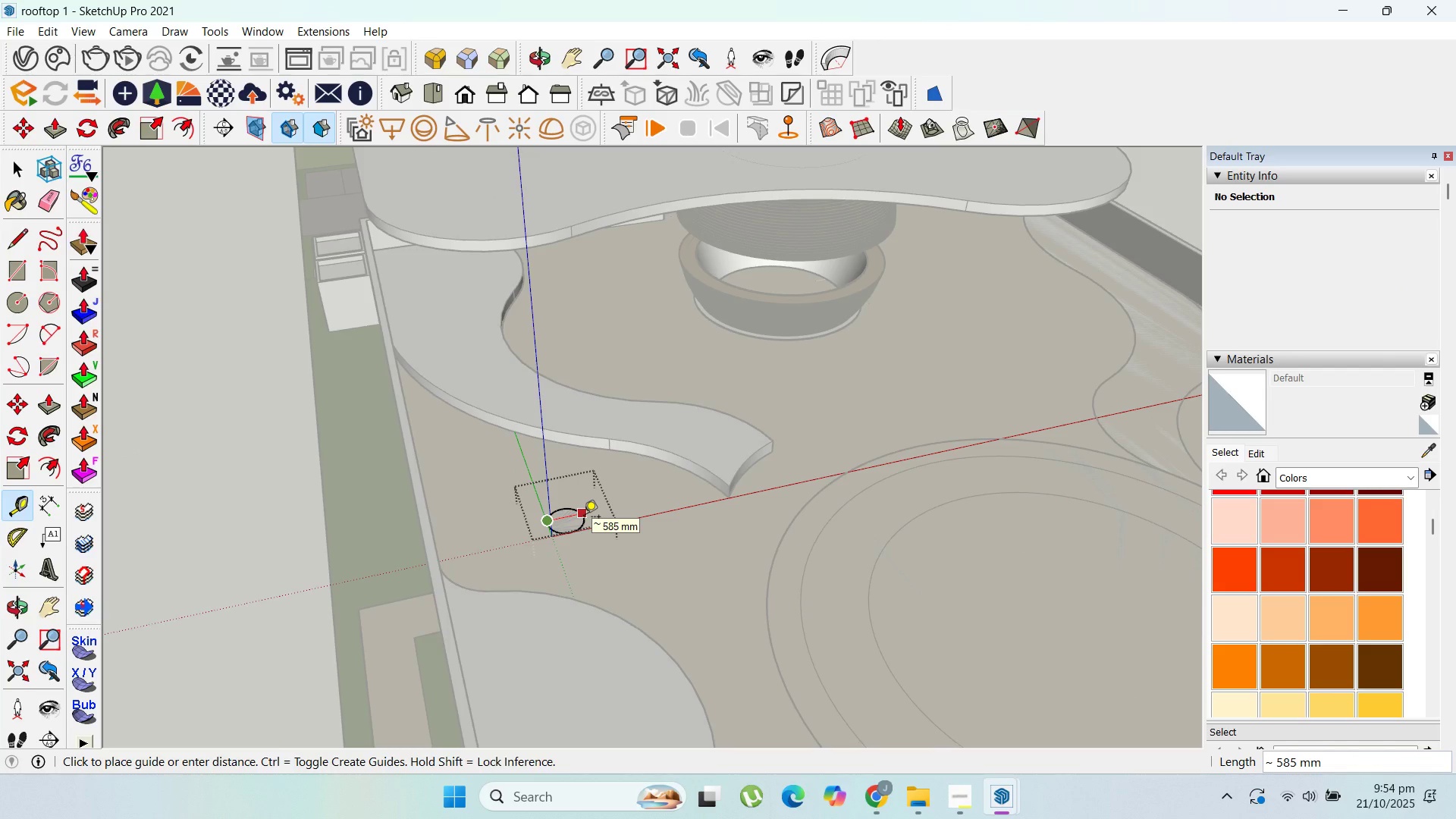 
key(Escape)
 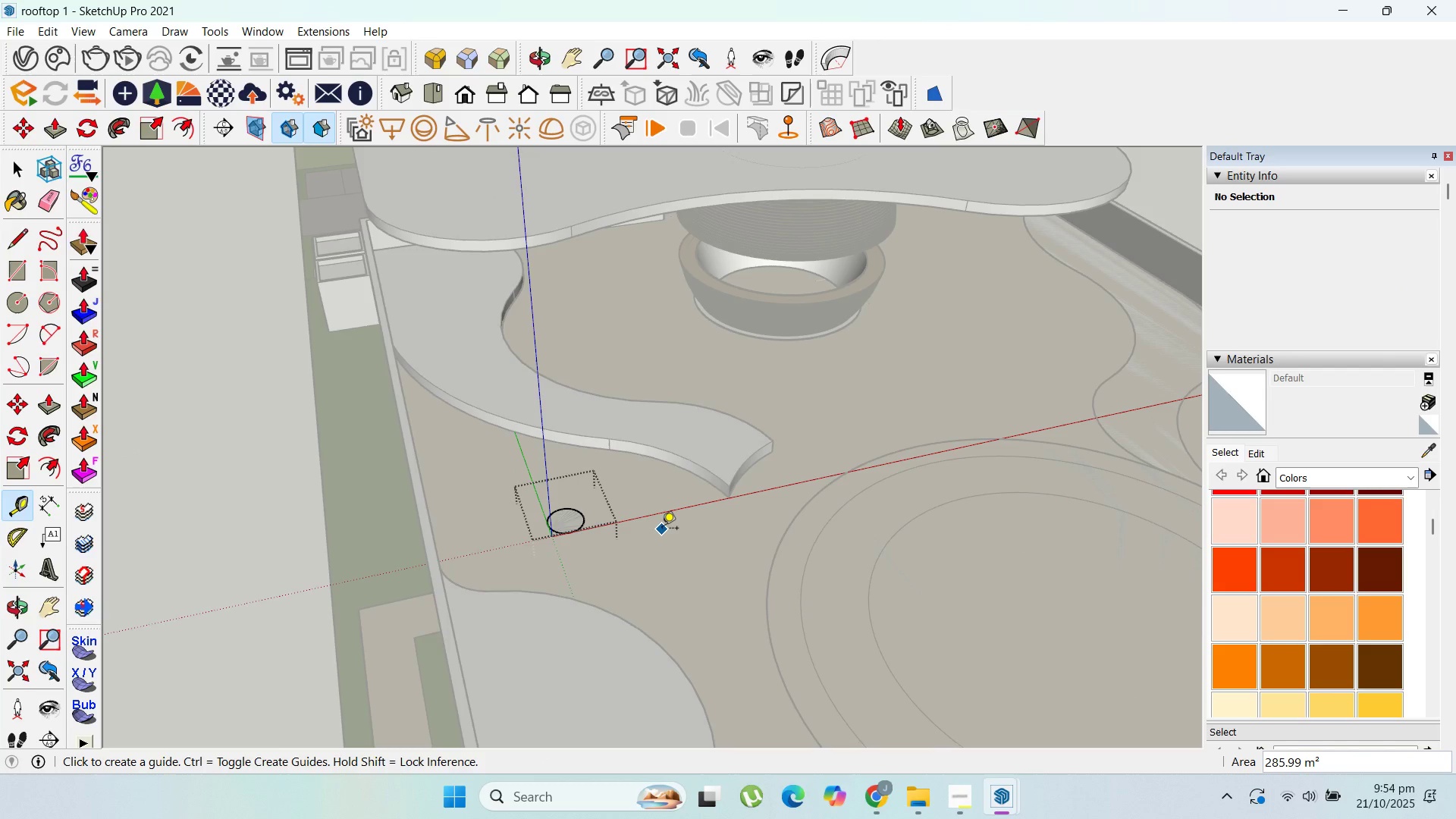 
key(Control+Z)
 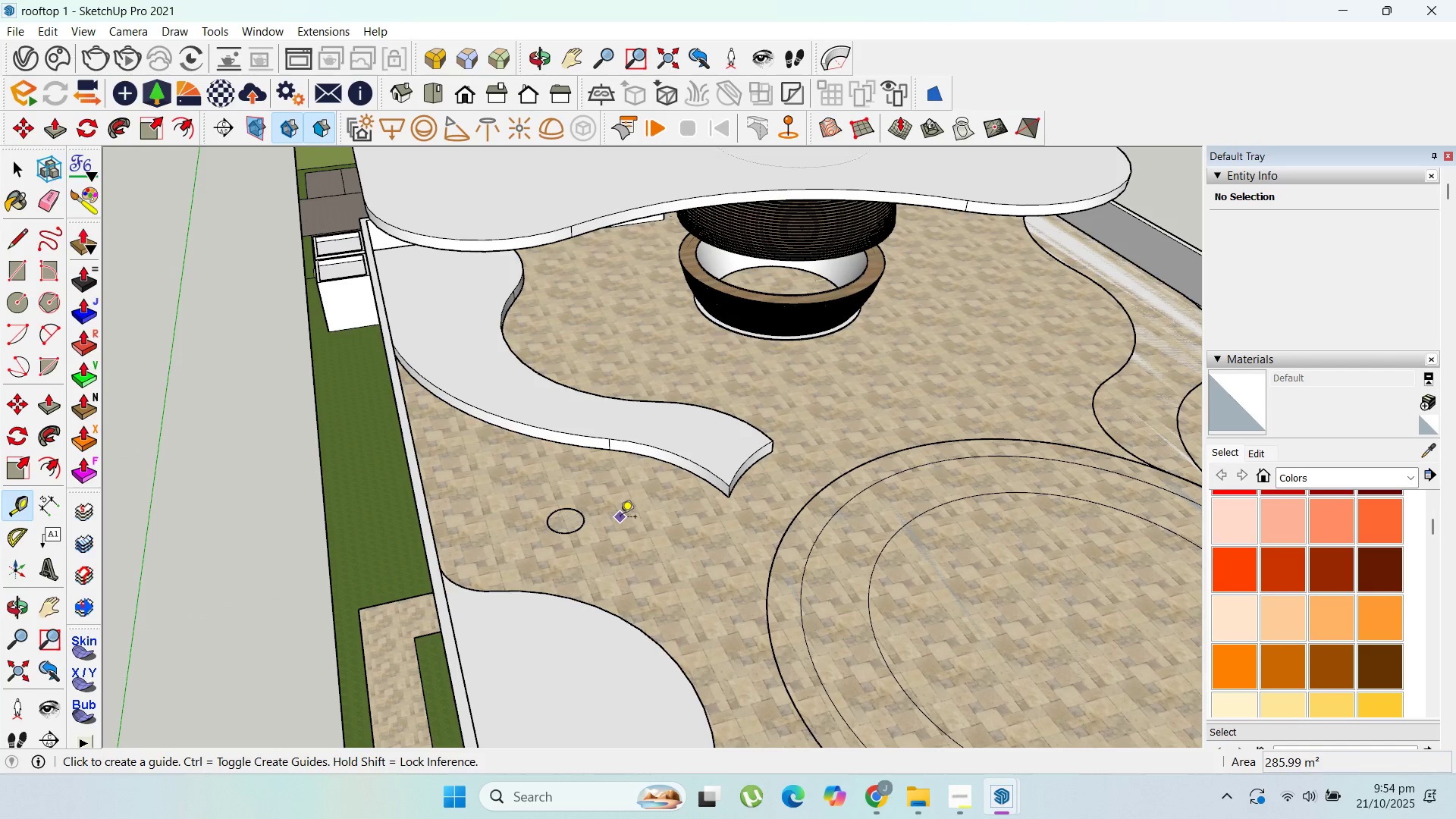 
key(Control+Z)
 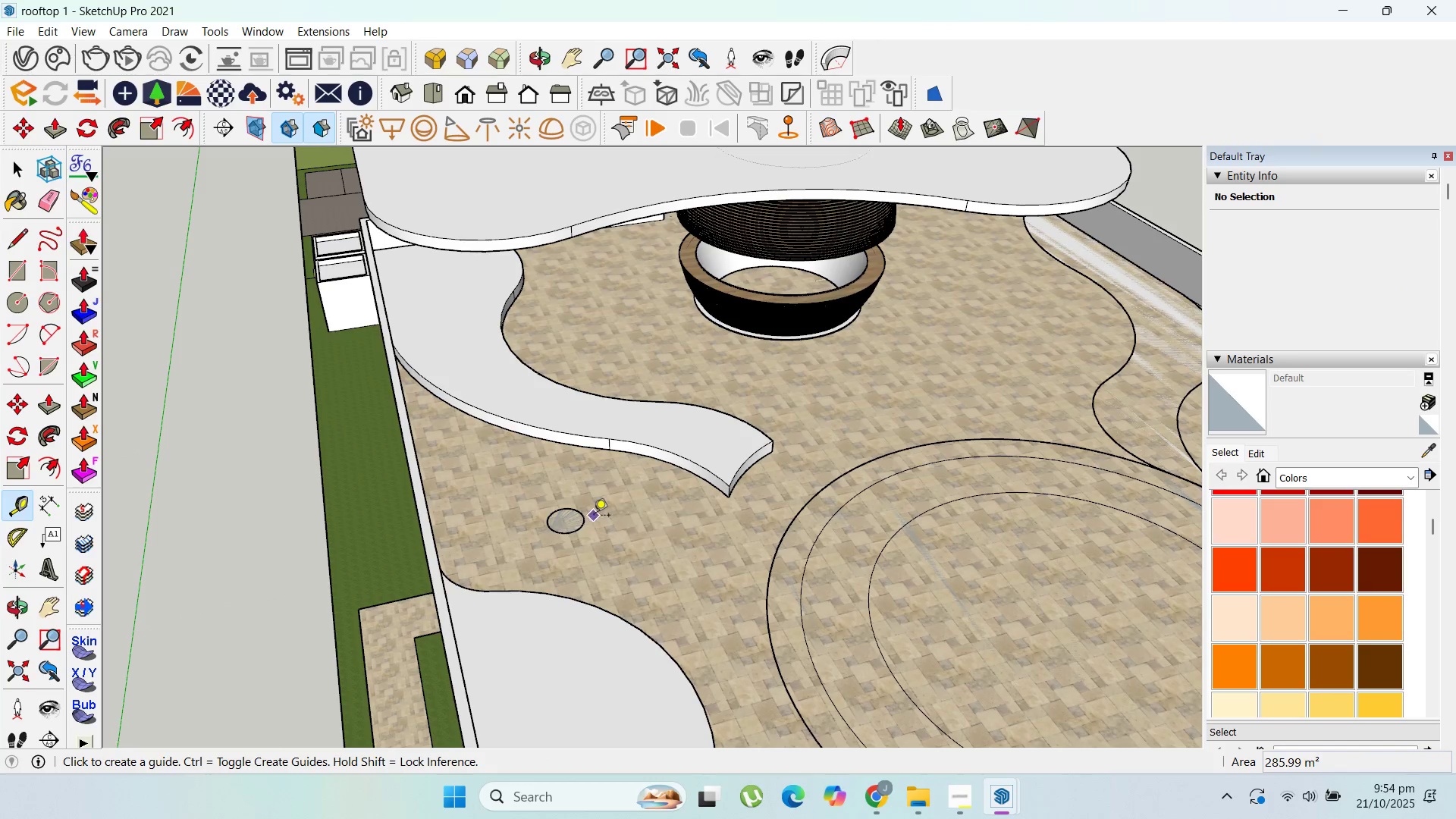 
key(Control+Z)
 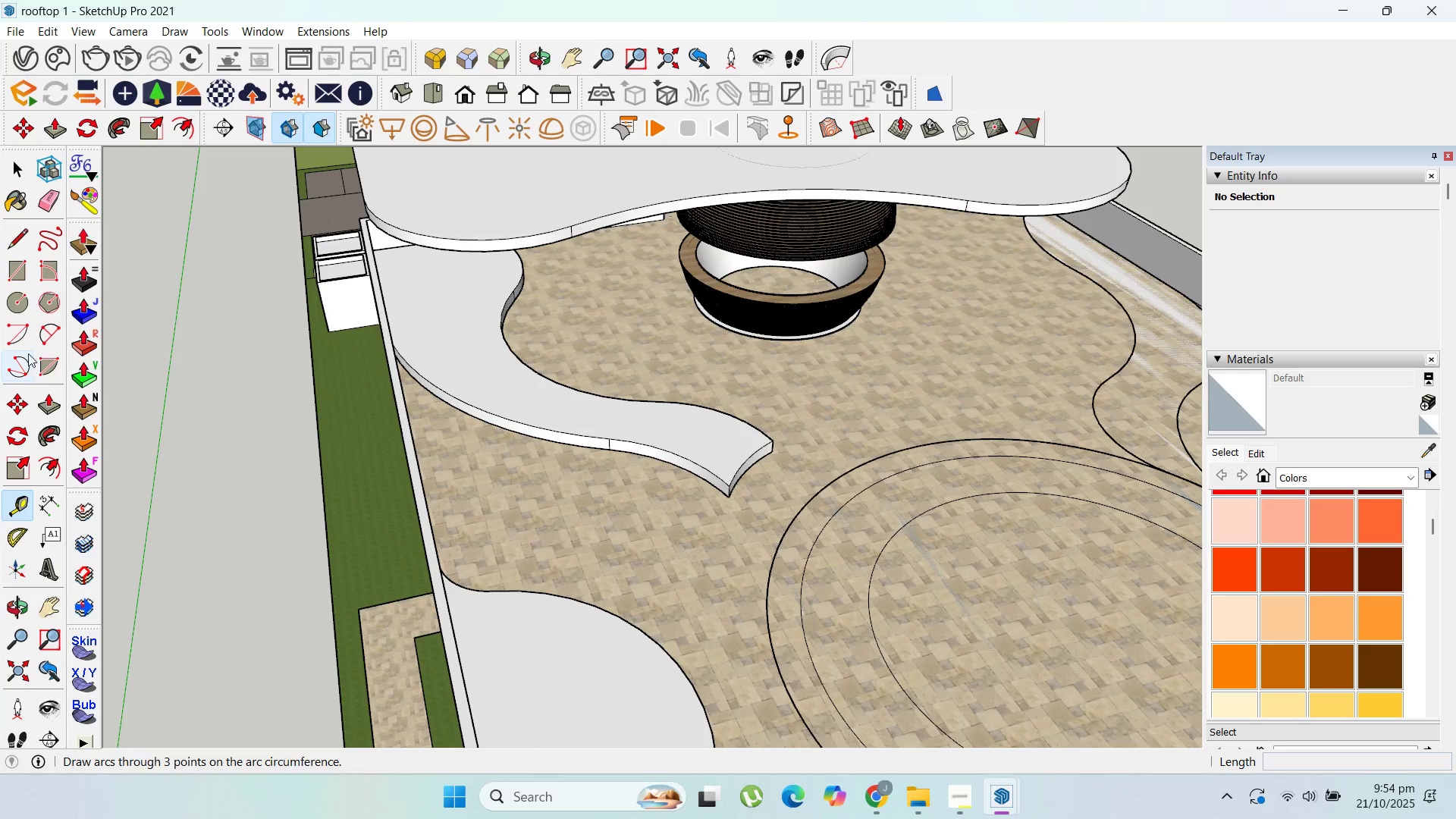 
left_click([20, 302])
 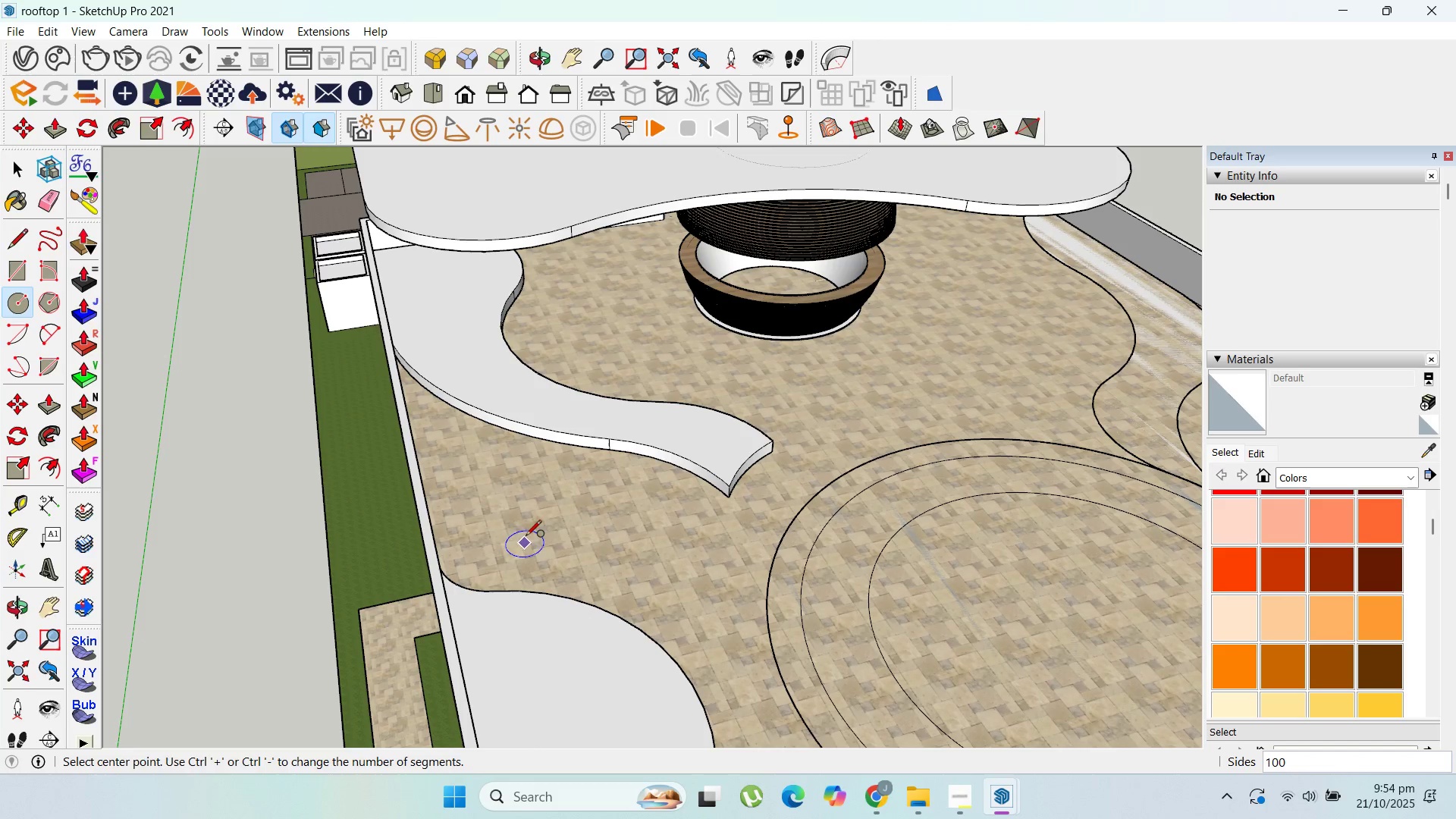 
left_click([527, 534])
 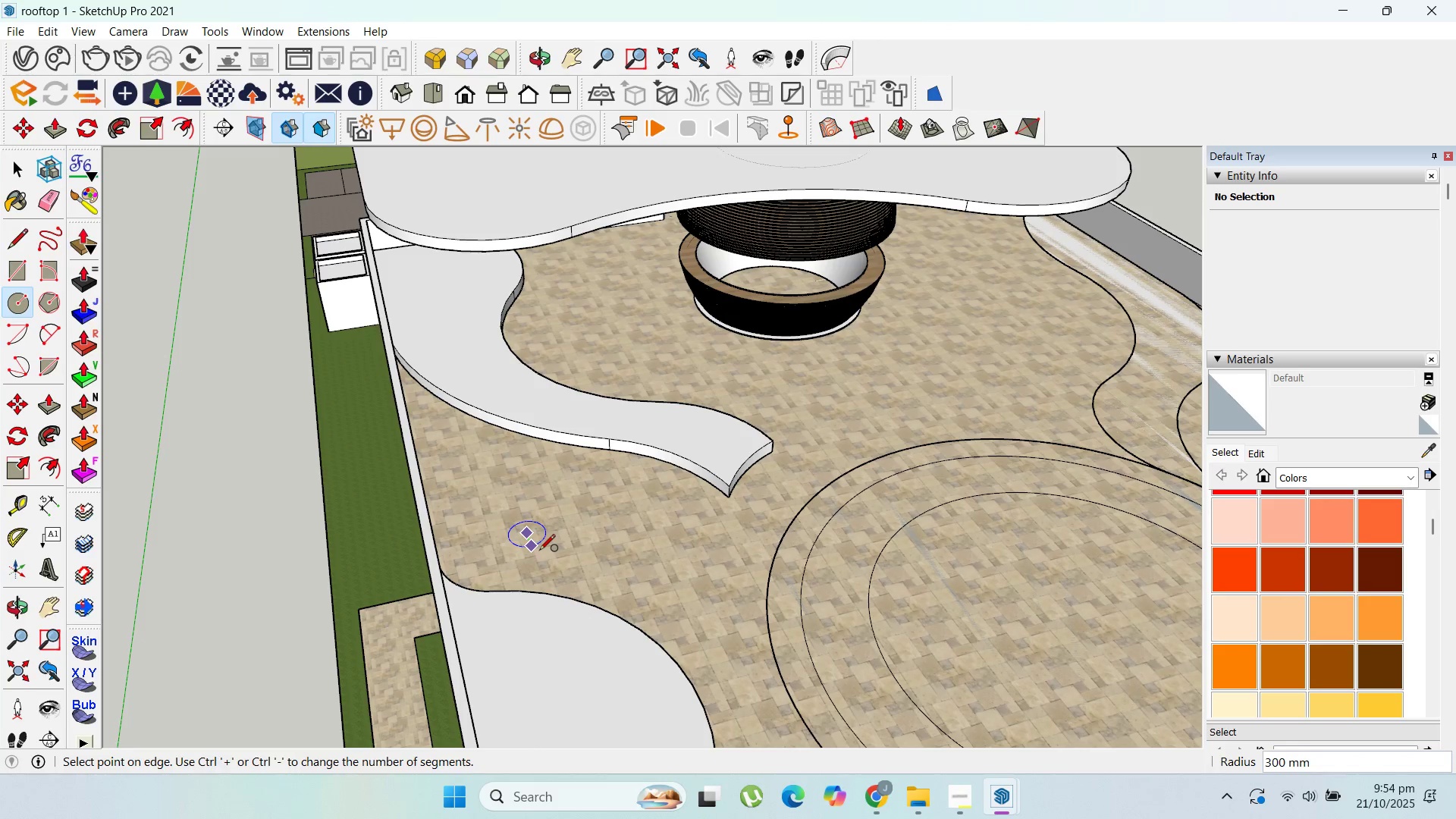 
scroll: coordinate [540, 557], scroll_direction: up, amount: 4.0
 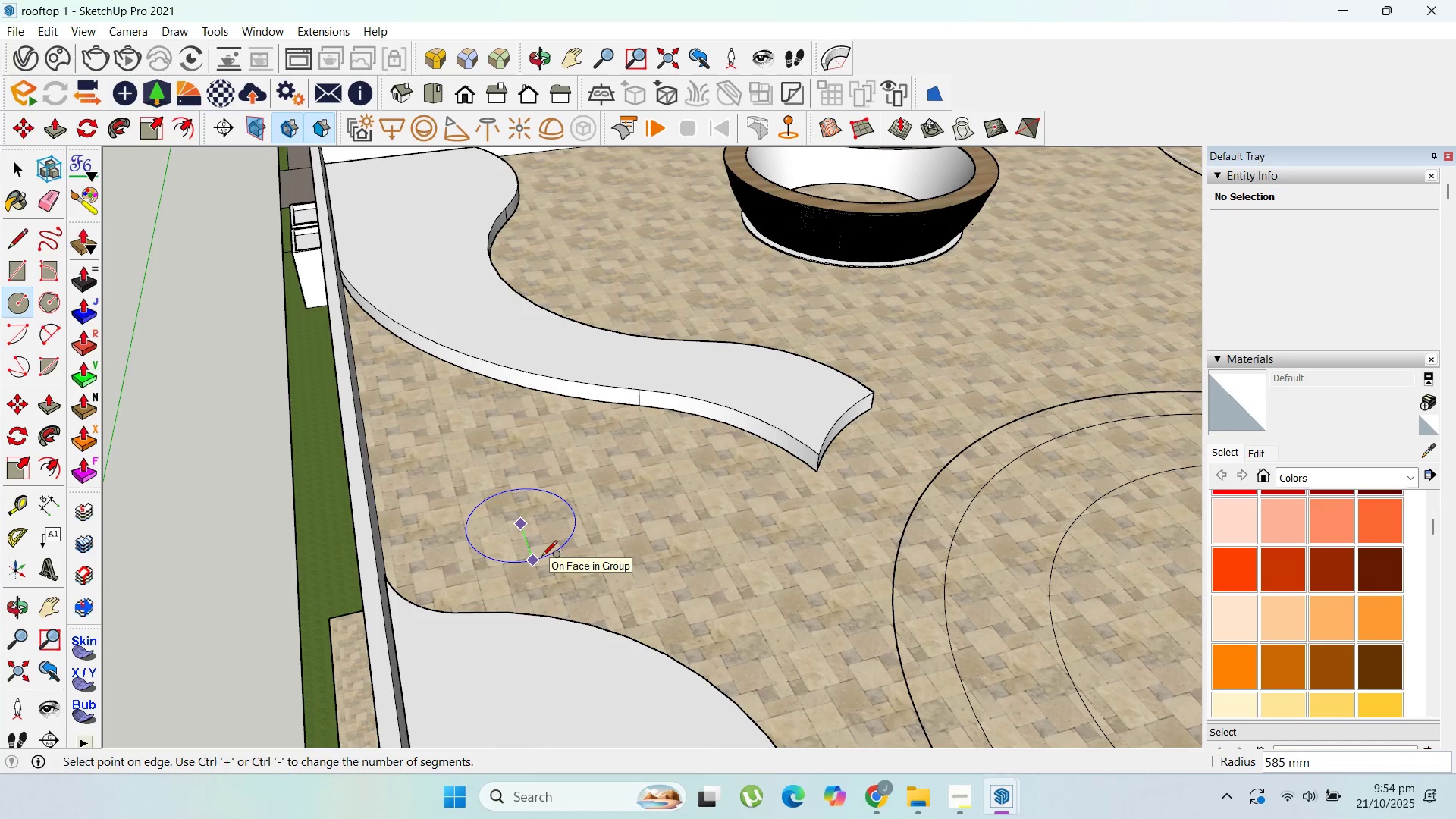 
type(200)
 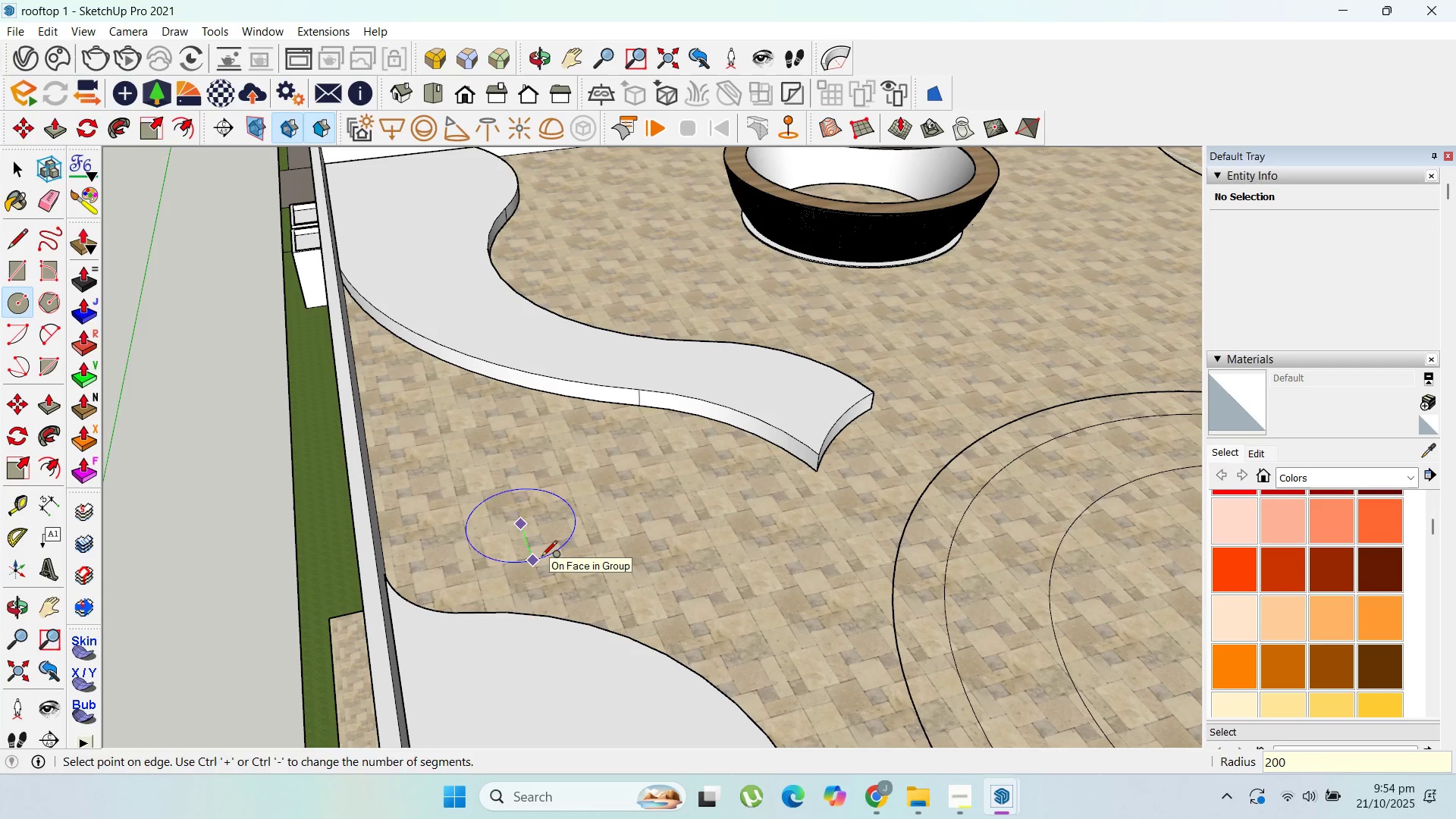 
key(Enter)
 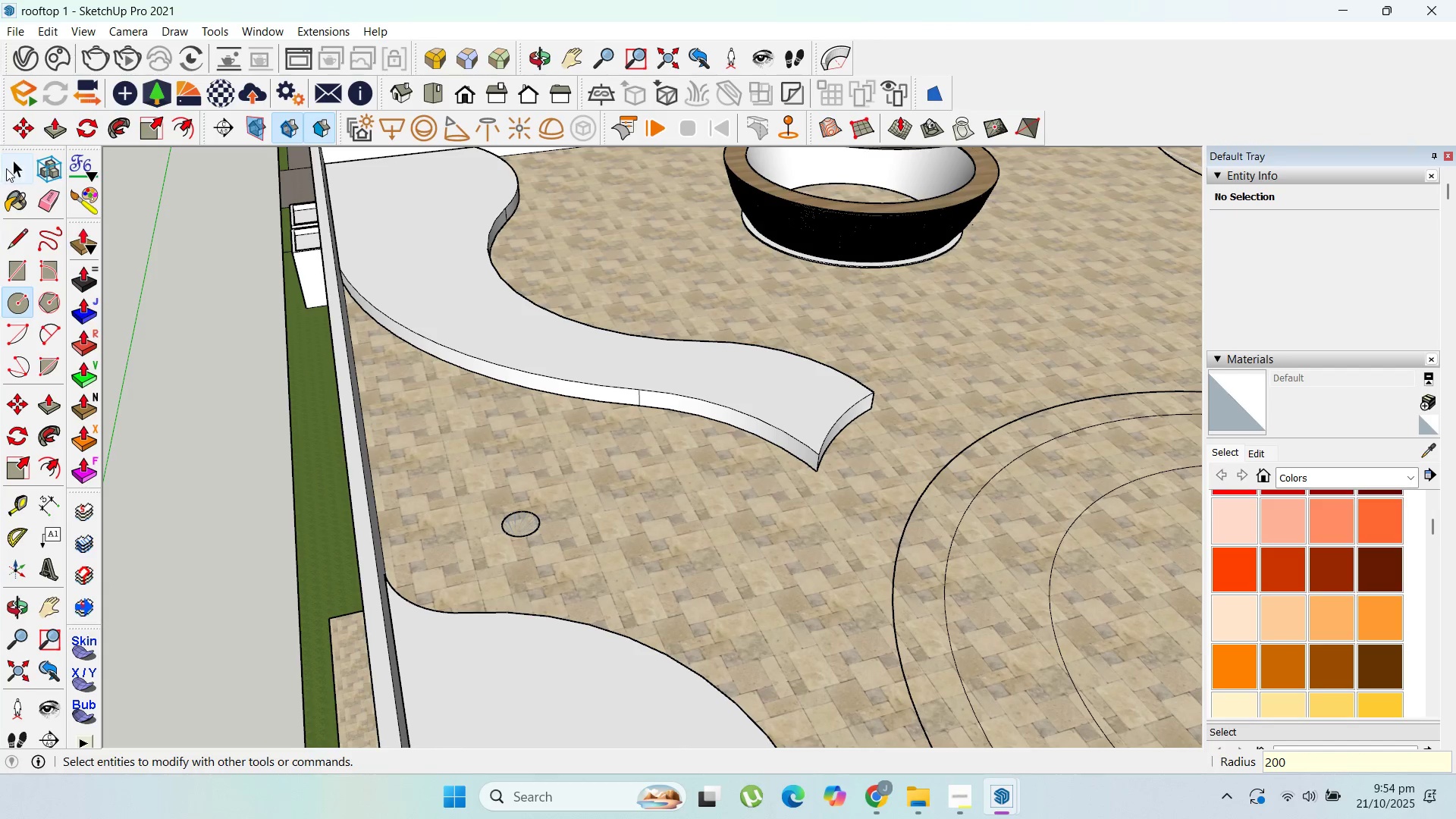 
left_click([24, 164])
 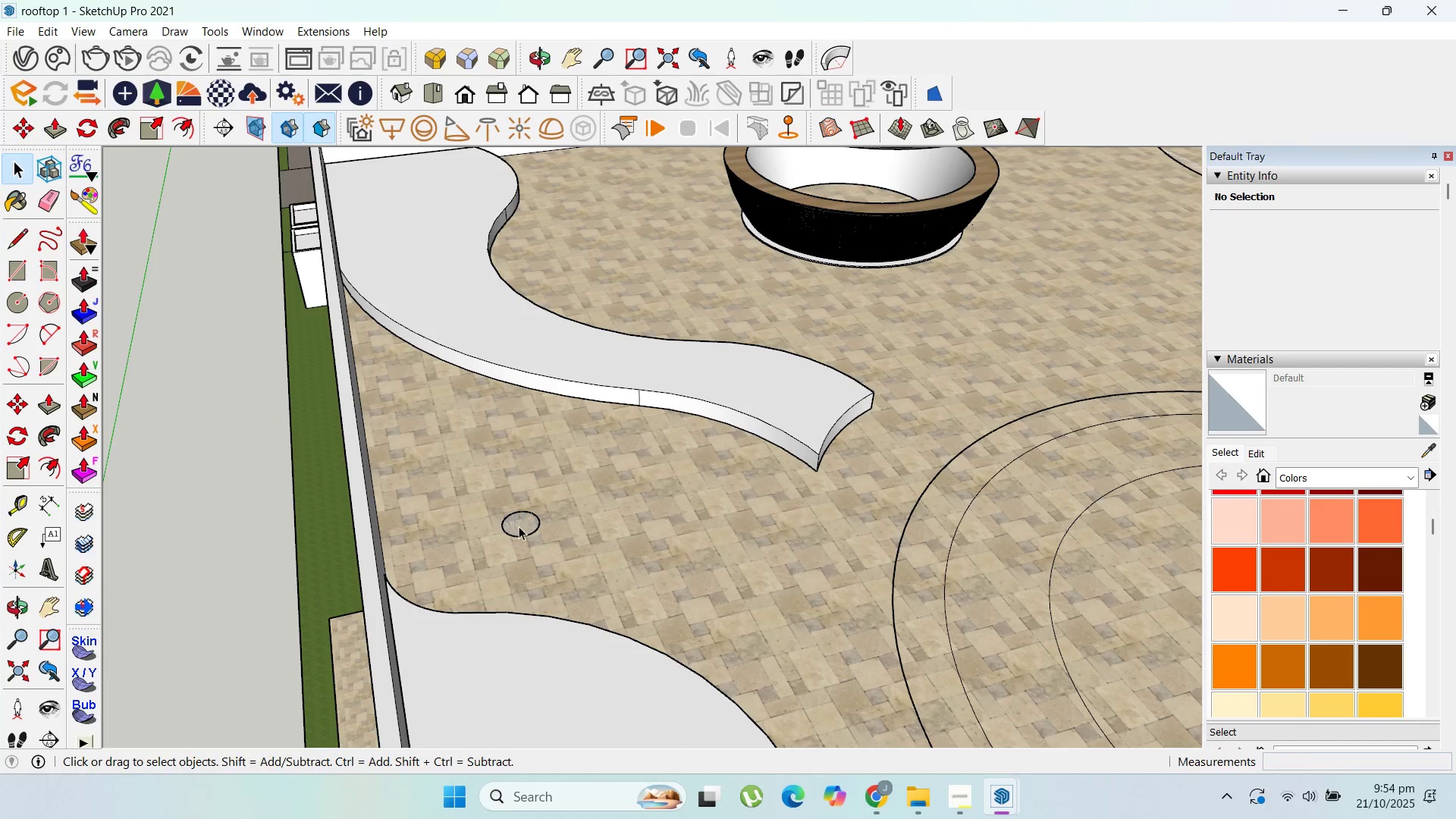 
double_click([519, 526])
 